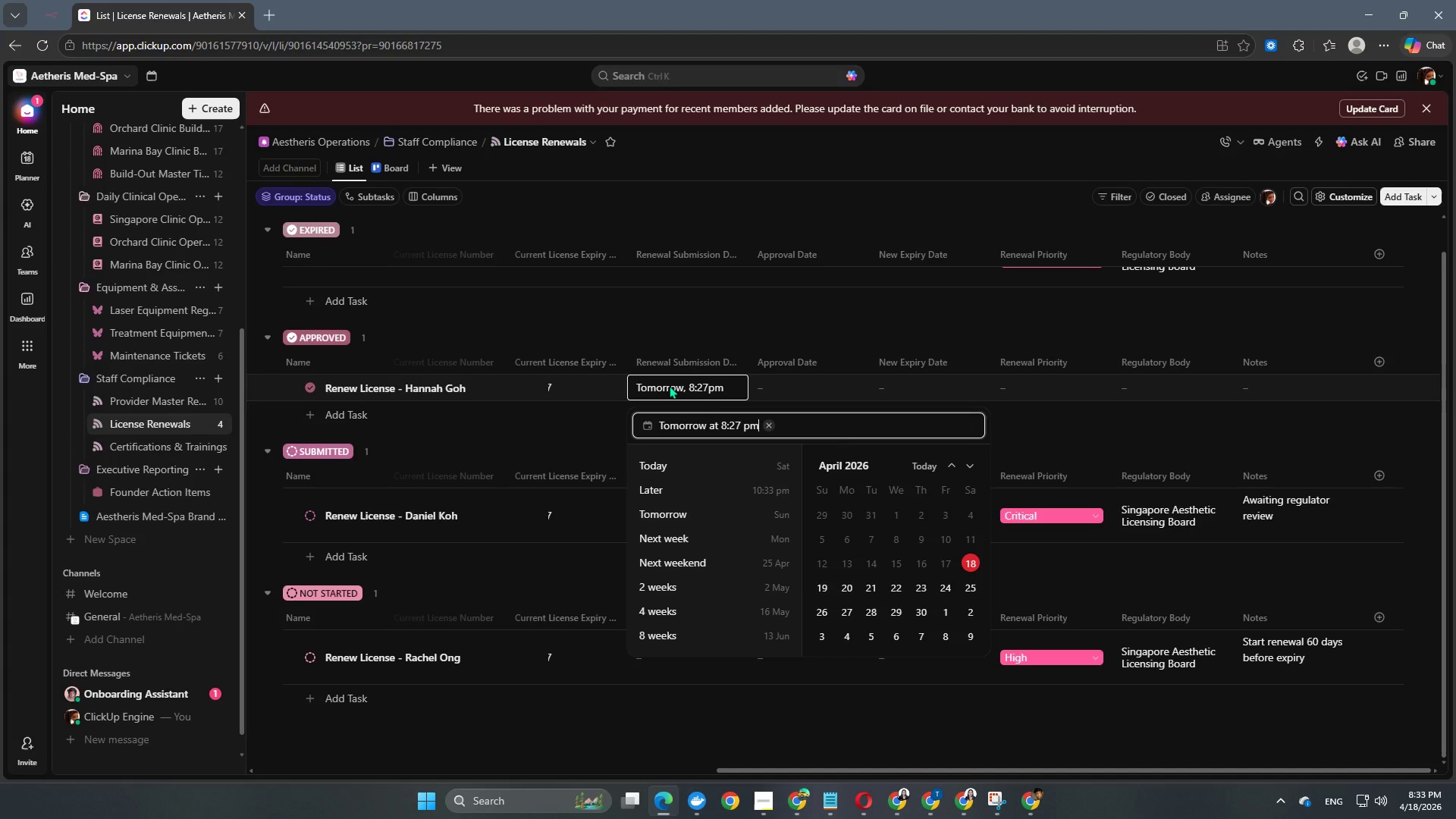 
key(NumpadEnter)
 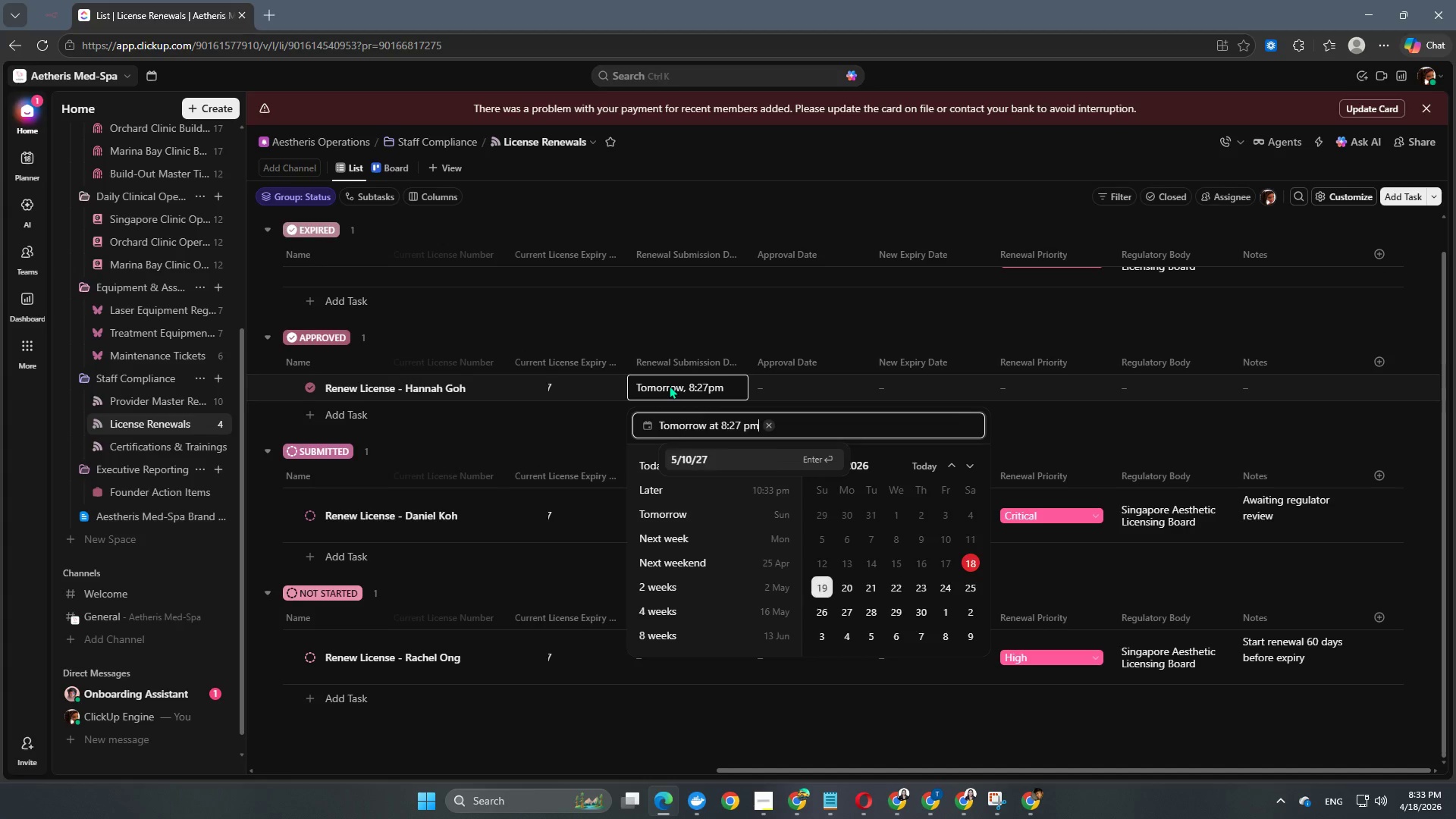 
key(NumpadEnter)
 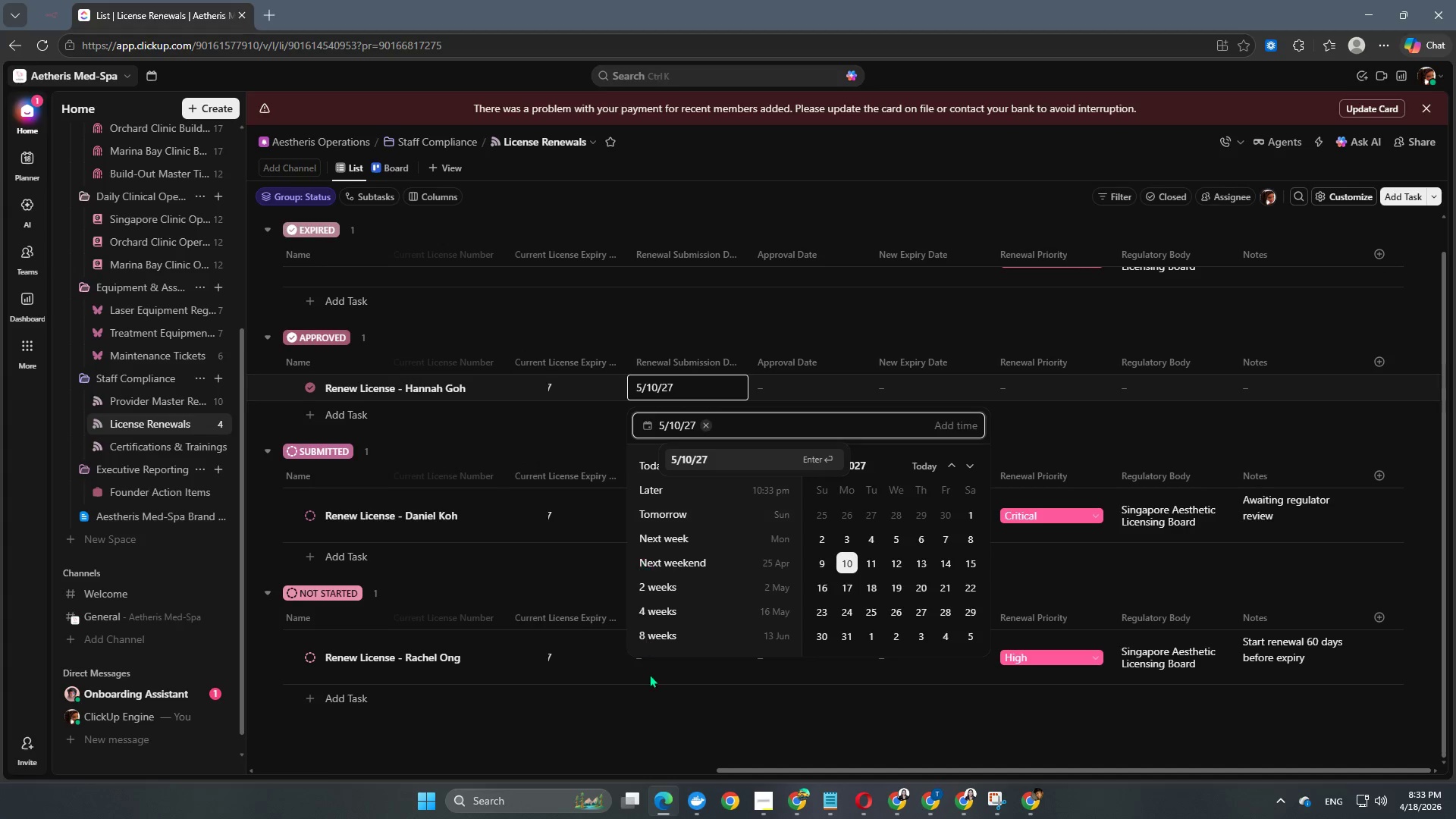 
left_click([670, 687])
 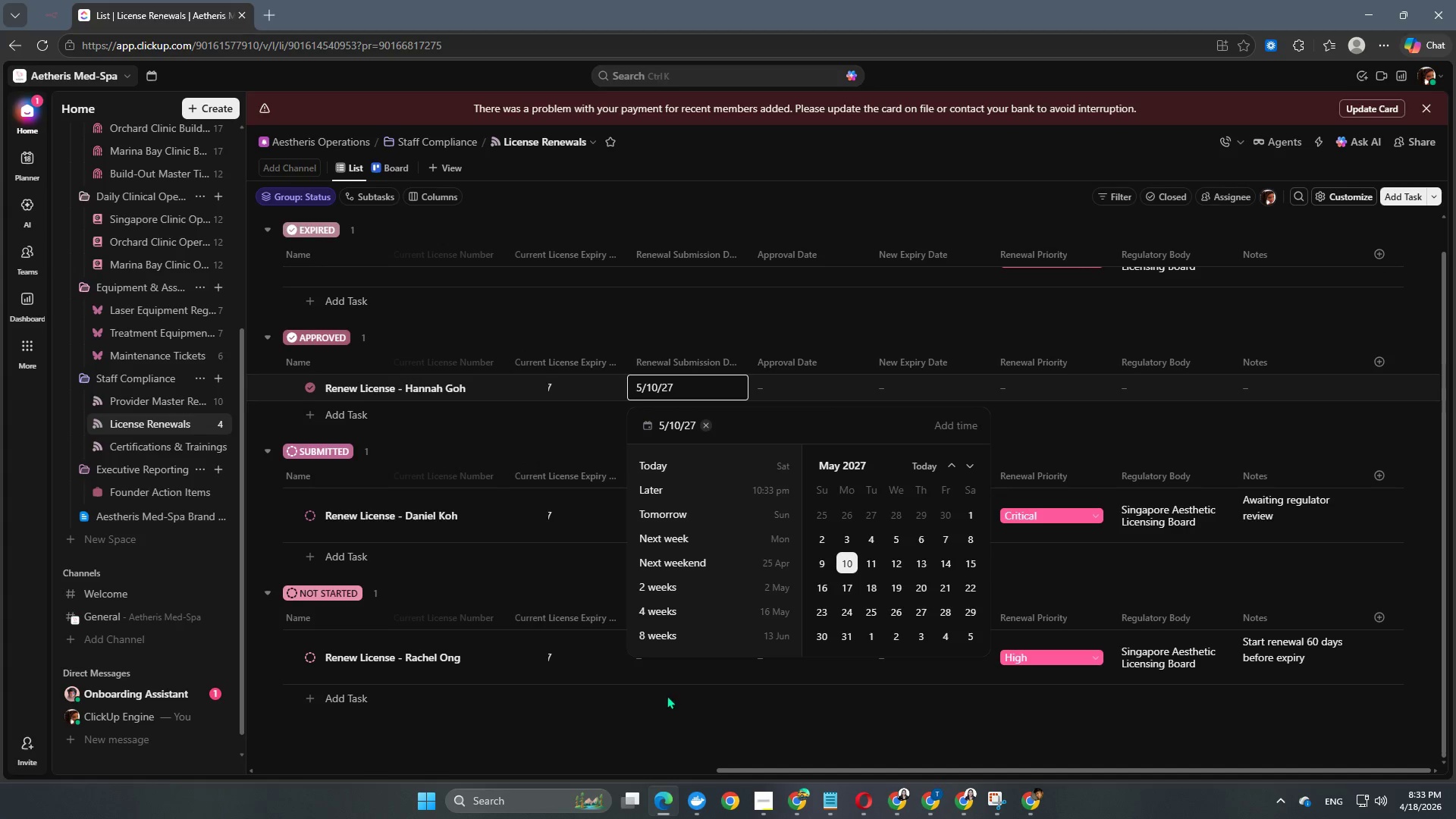 
left_click([667, 698])
 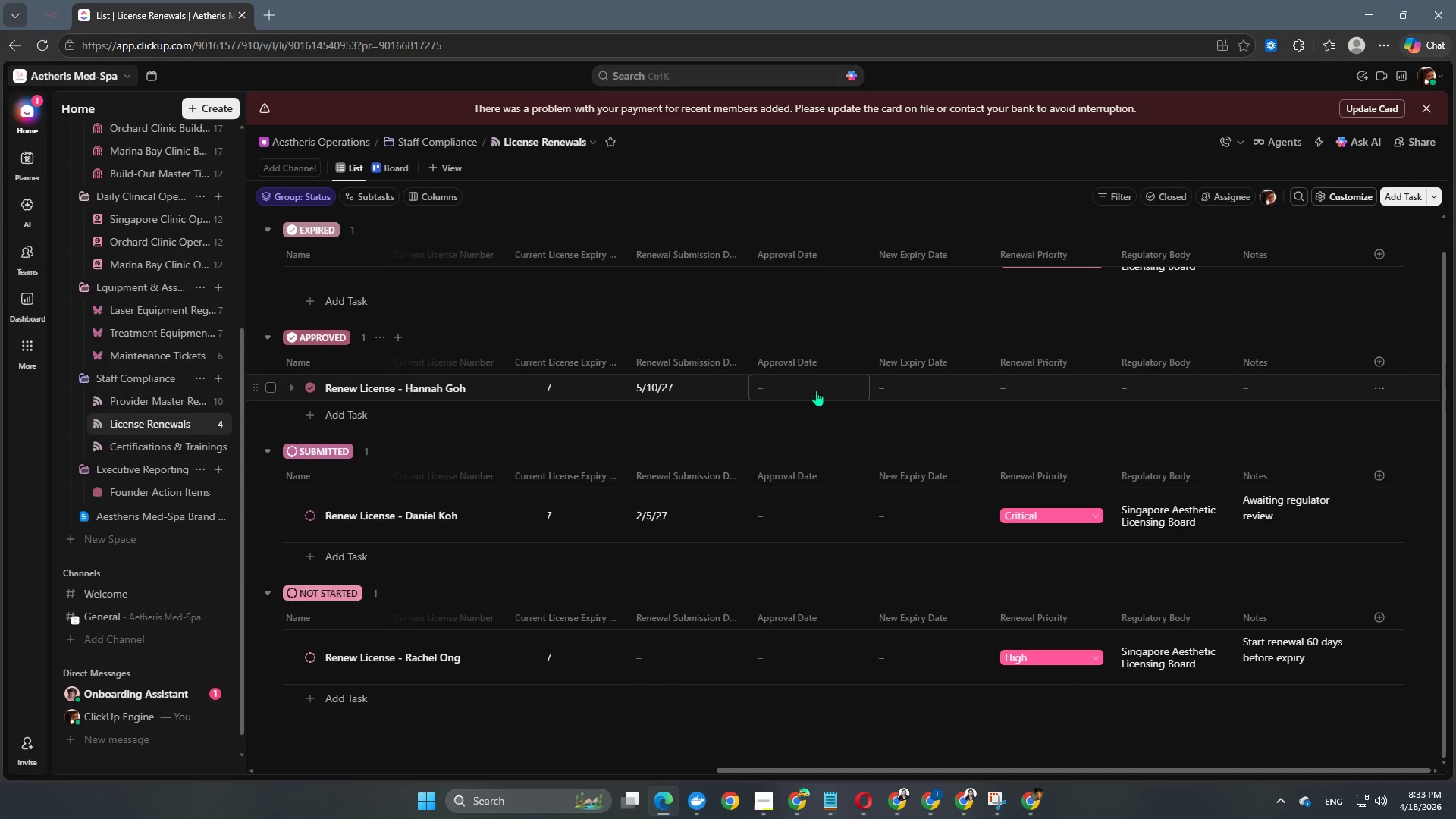 
left_click([816, 391])
 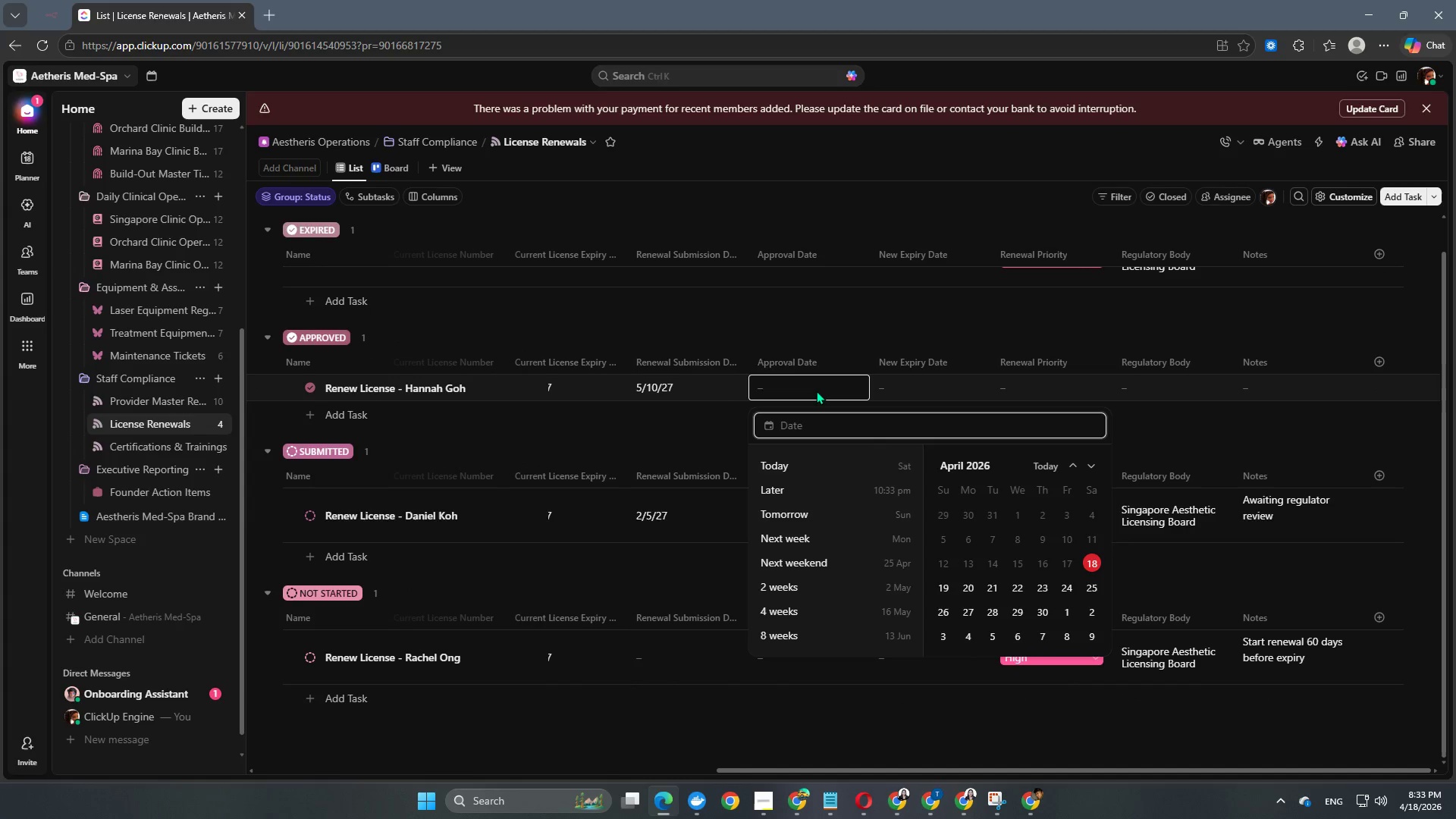 
key(Numpad2)
 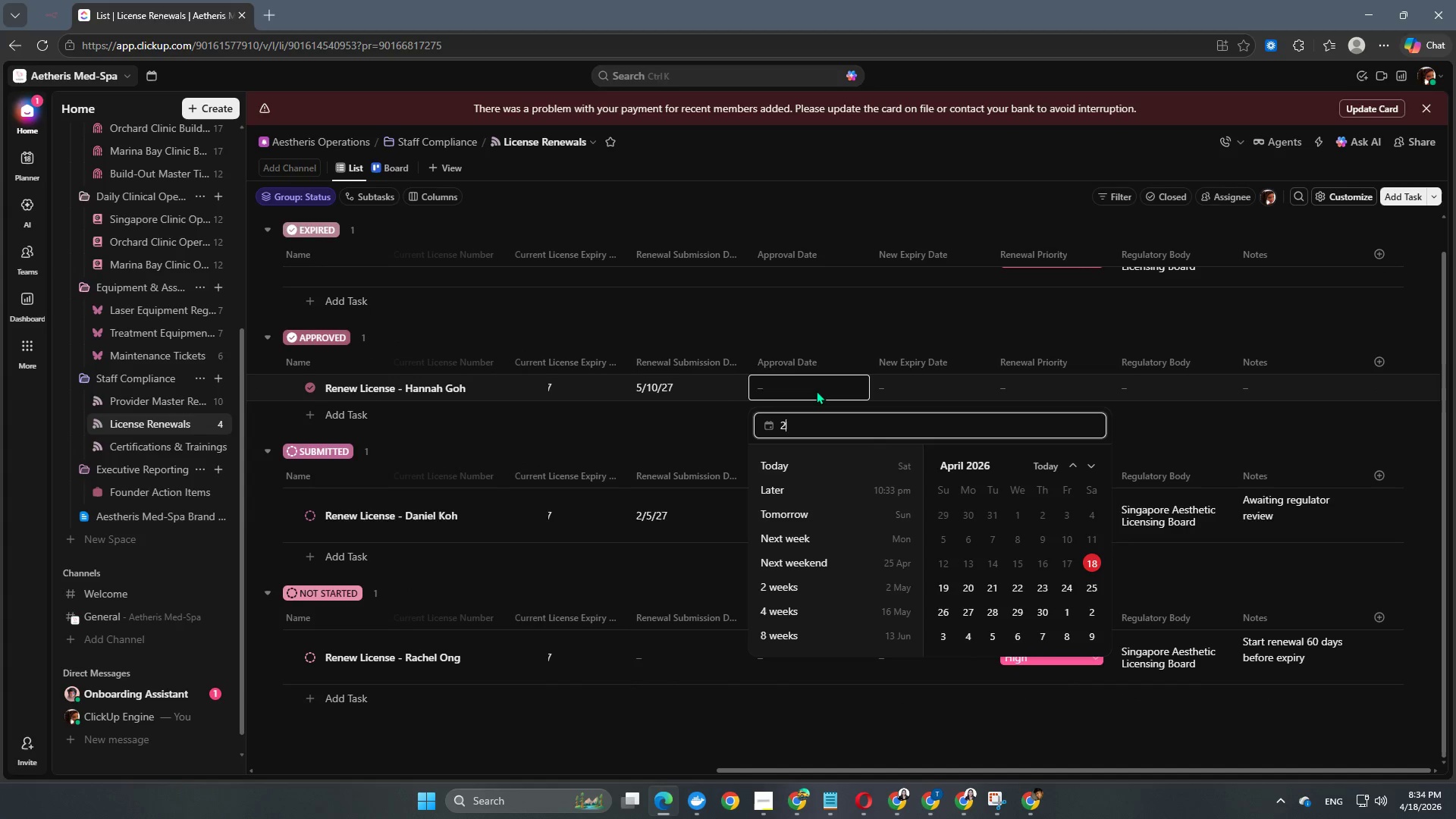 
key(Numpad0)
 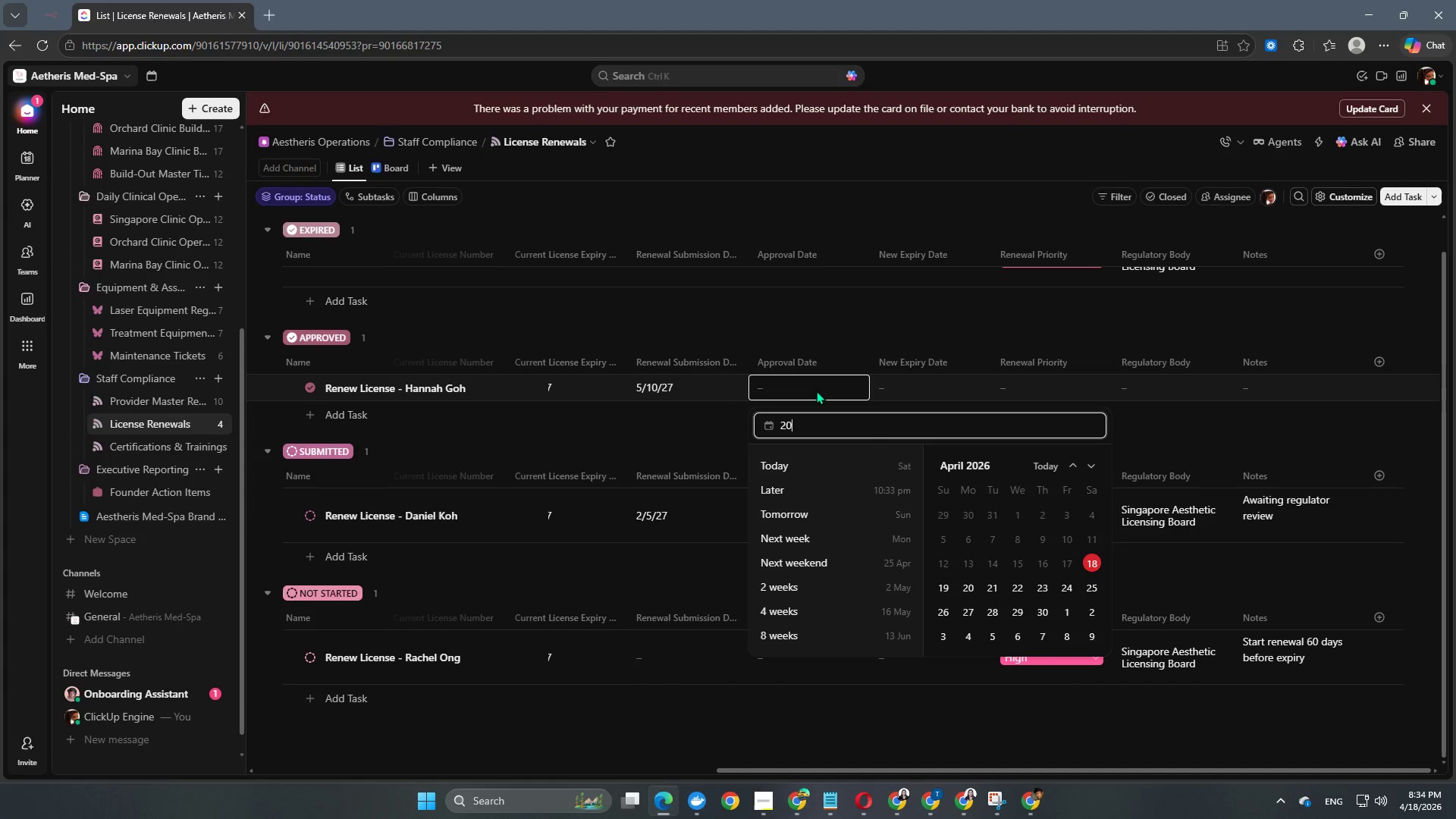 
key(Numpad2)
 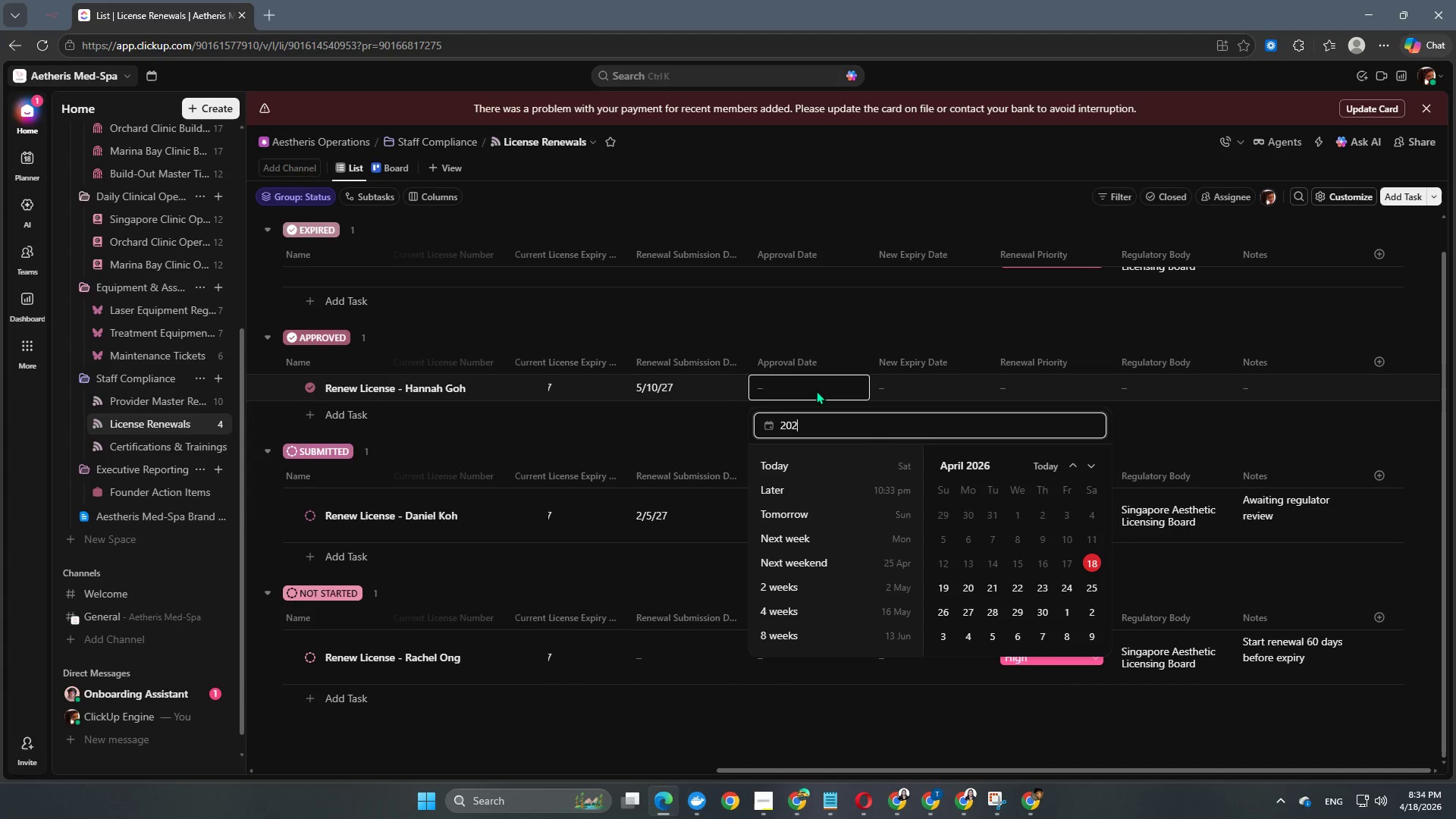 
key(Numpad7)
 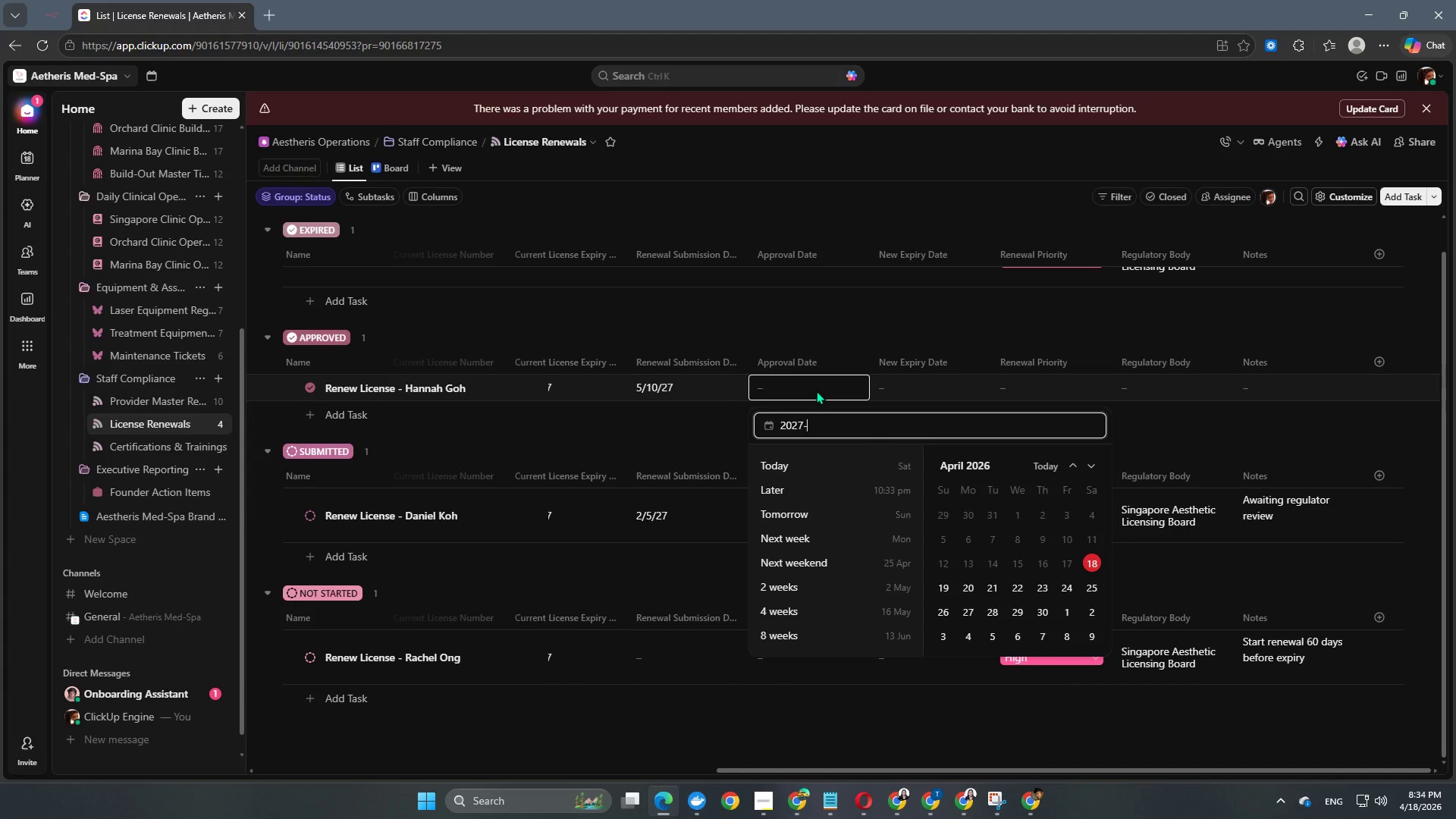 
key(NumpadSubtract)
 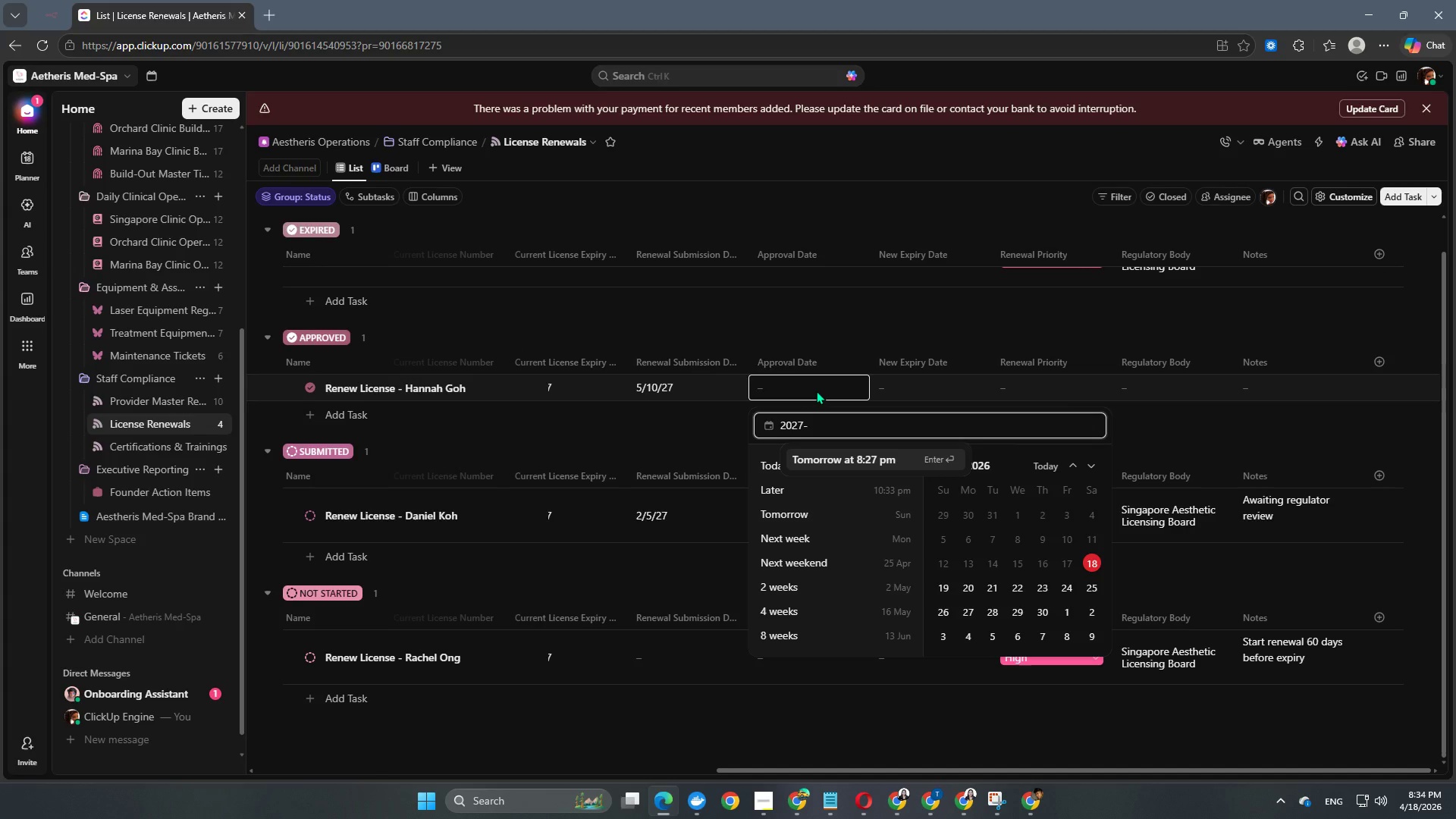 
key(Numpad0)
 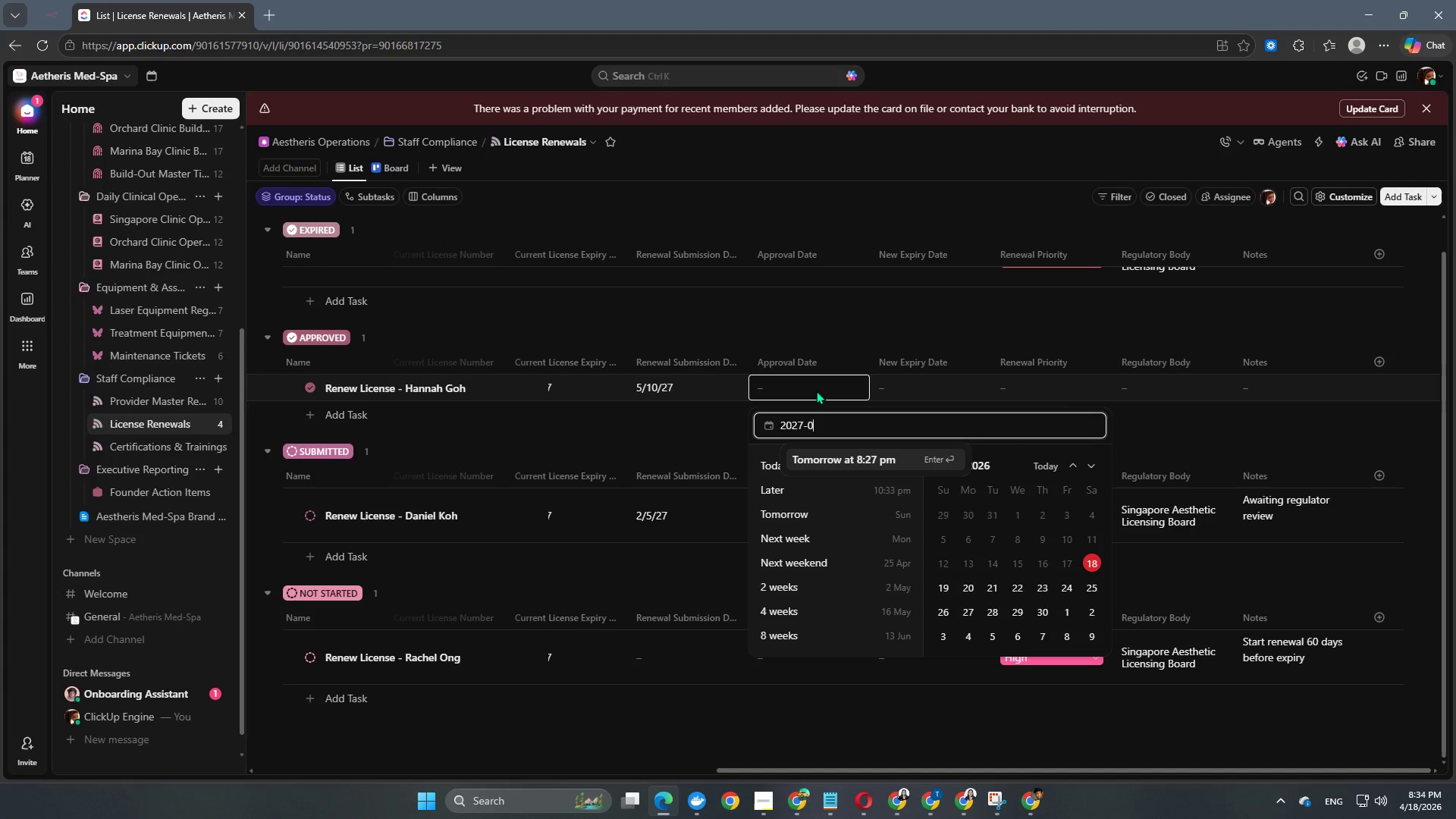 
key(Numpad5)
 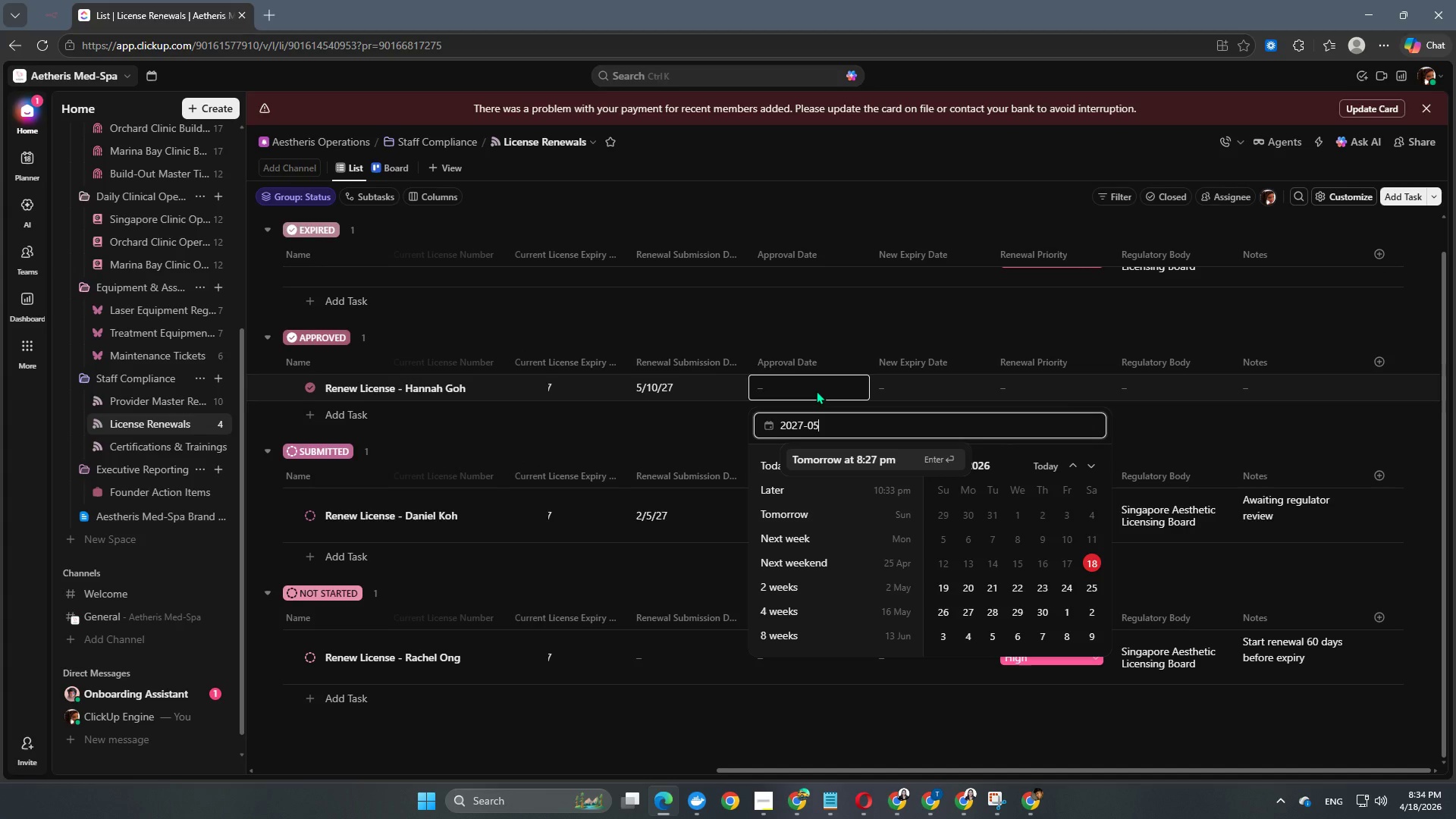 
key(NumpadSubtract)
 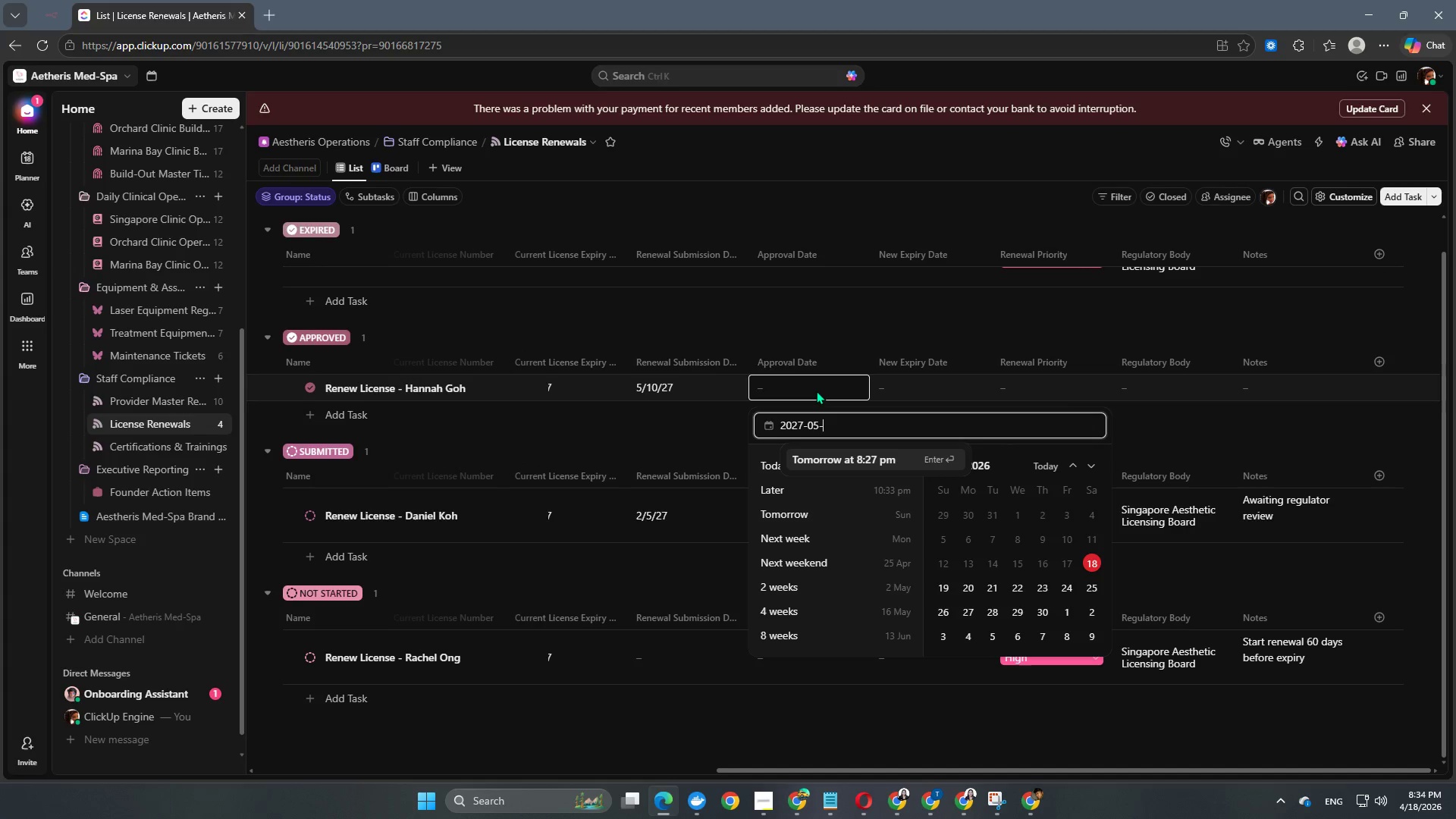 
key(Numpad2)
 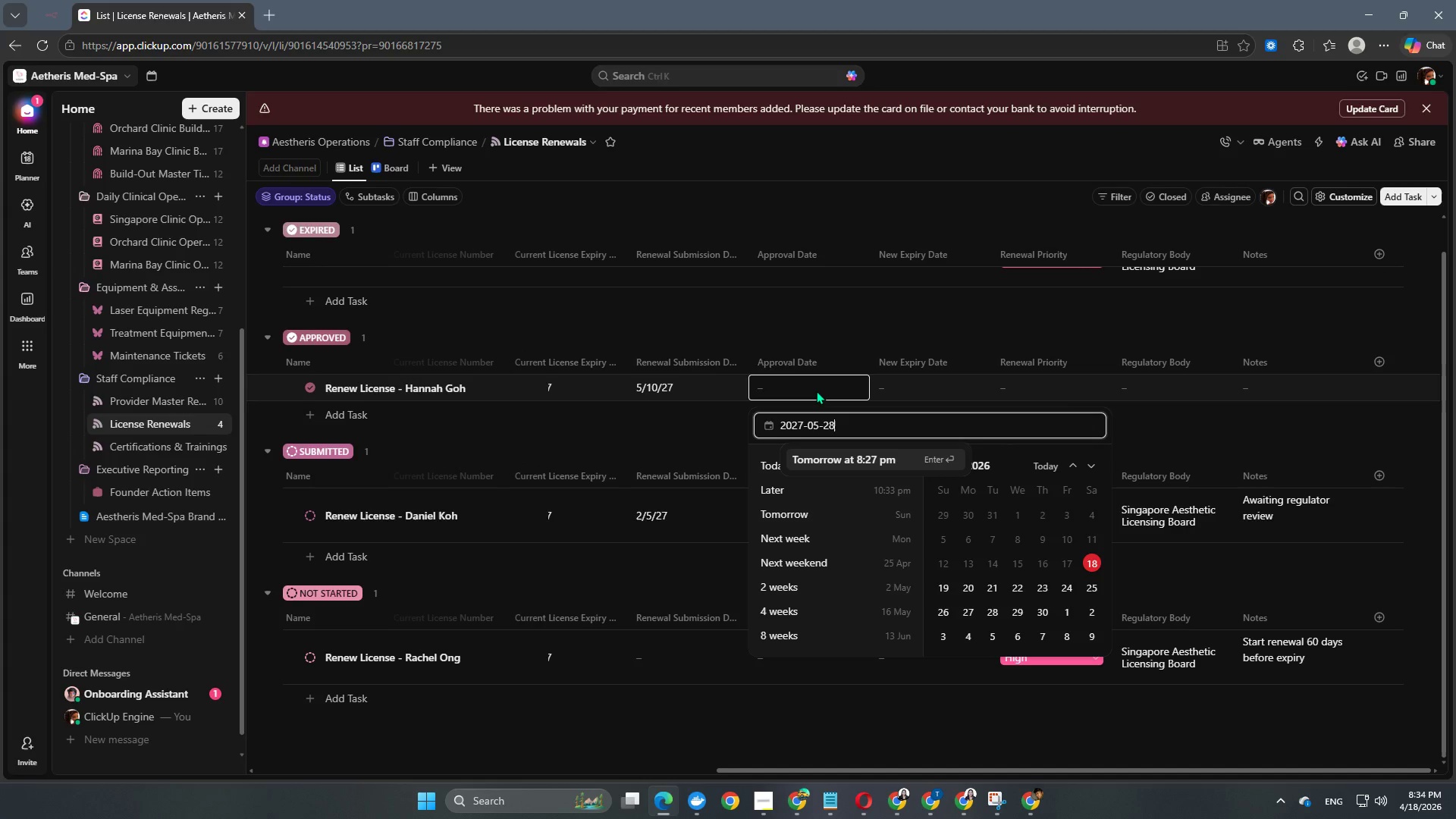 
key(Numpad8)
 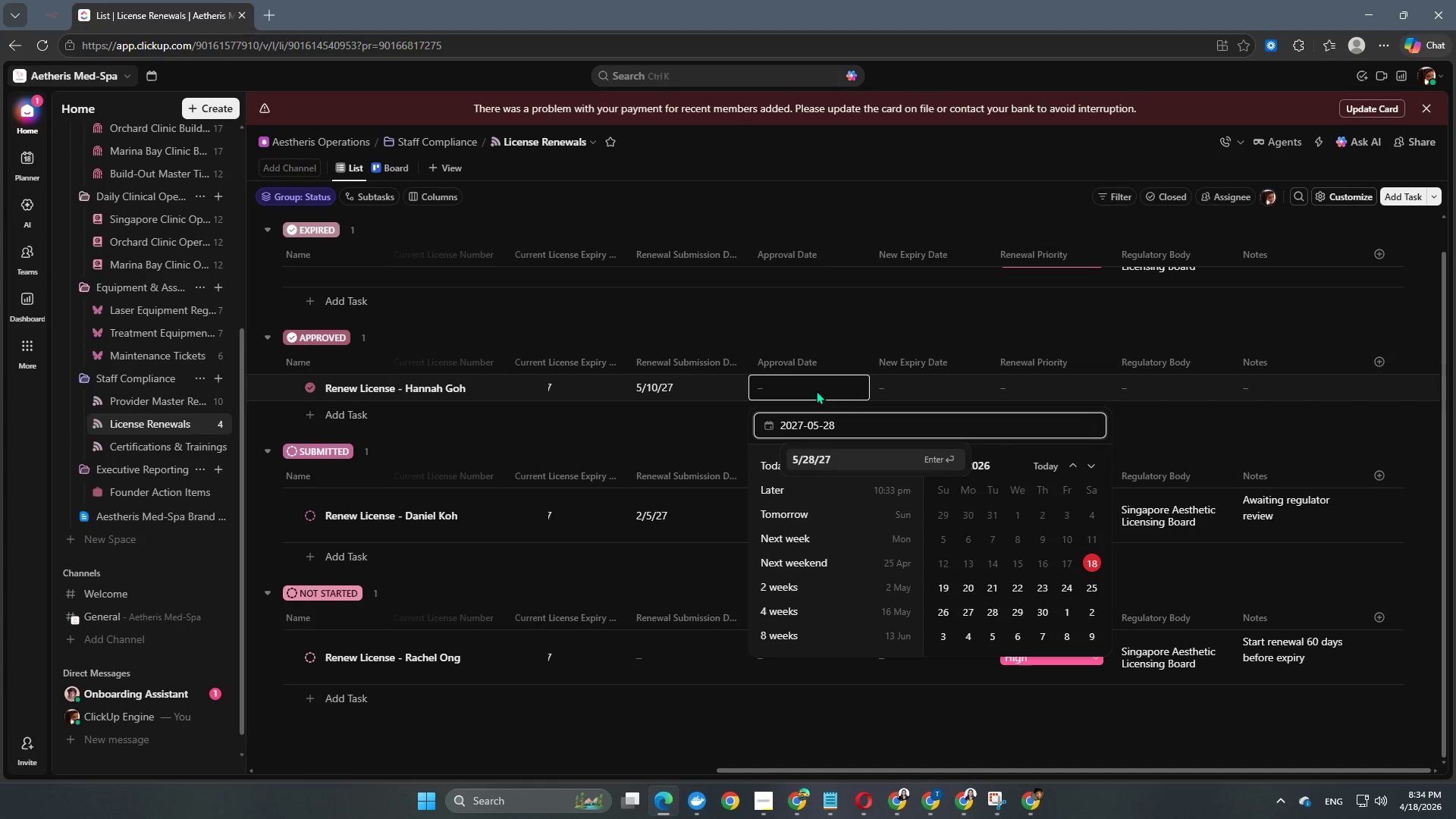 
key(NumpadEnter)
 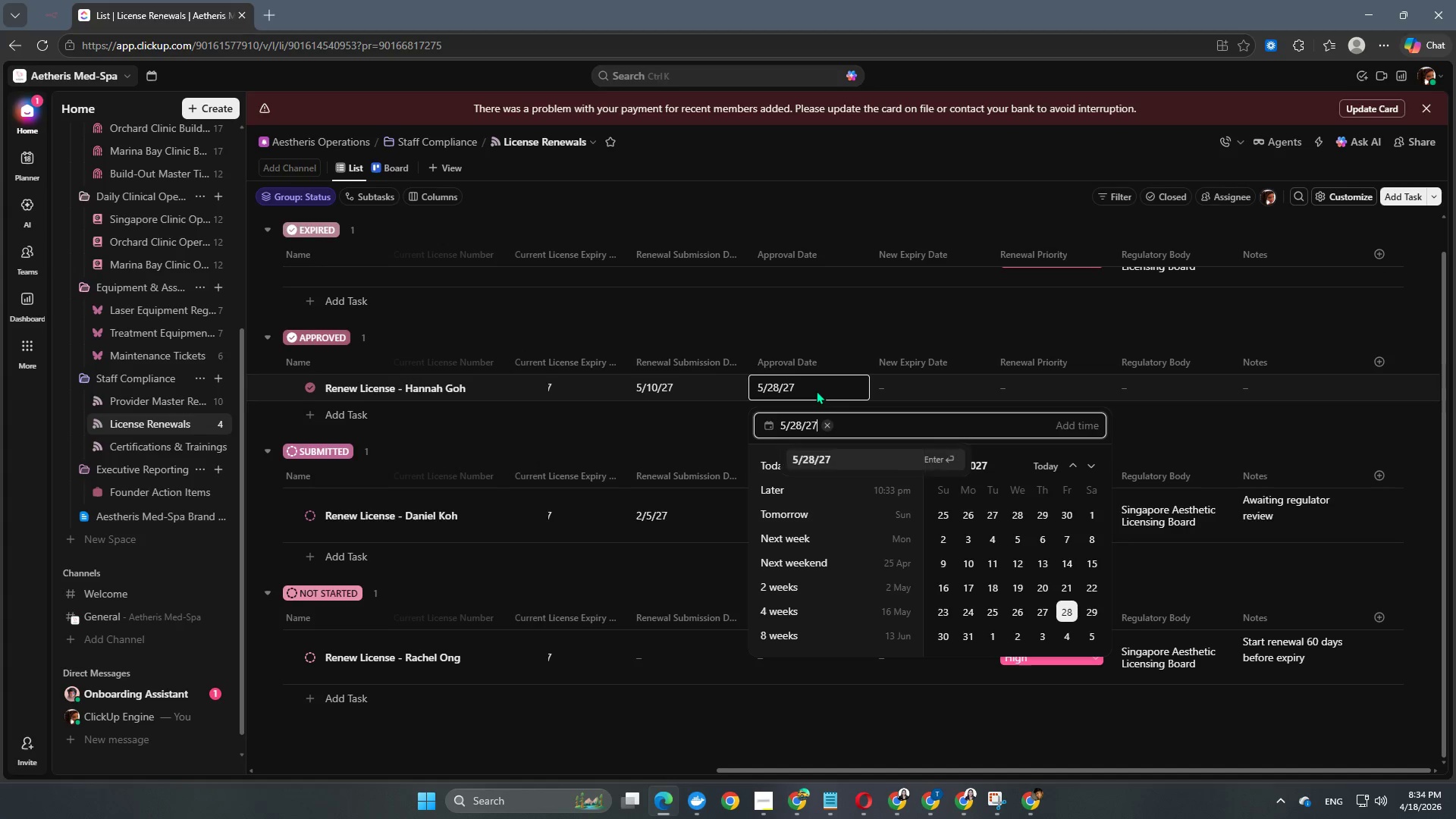 
key(NumpadEnter)
 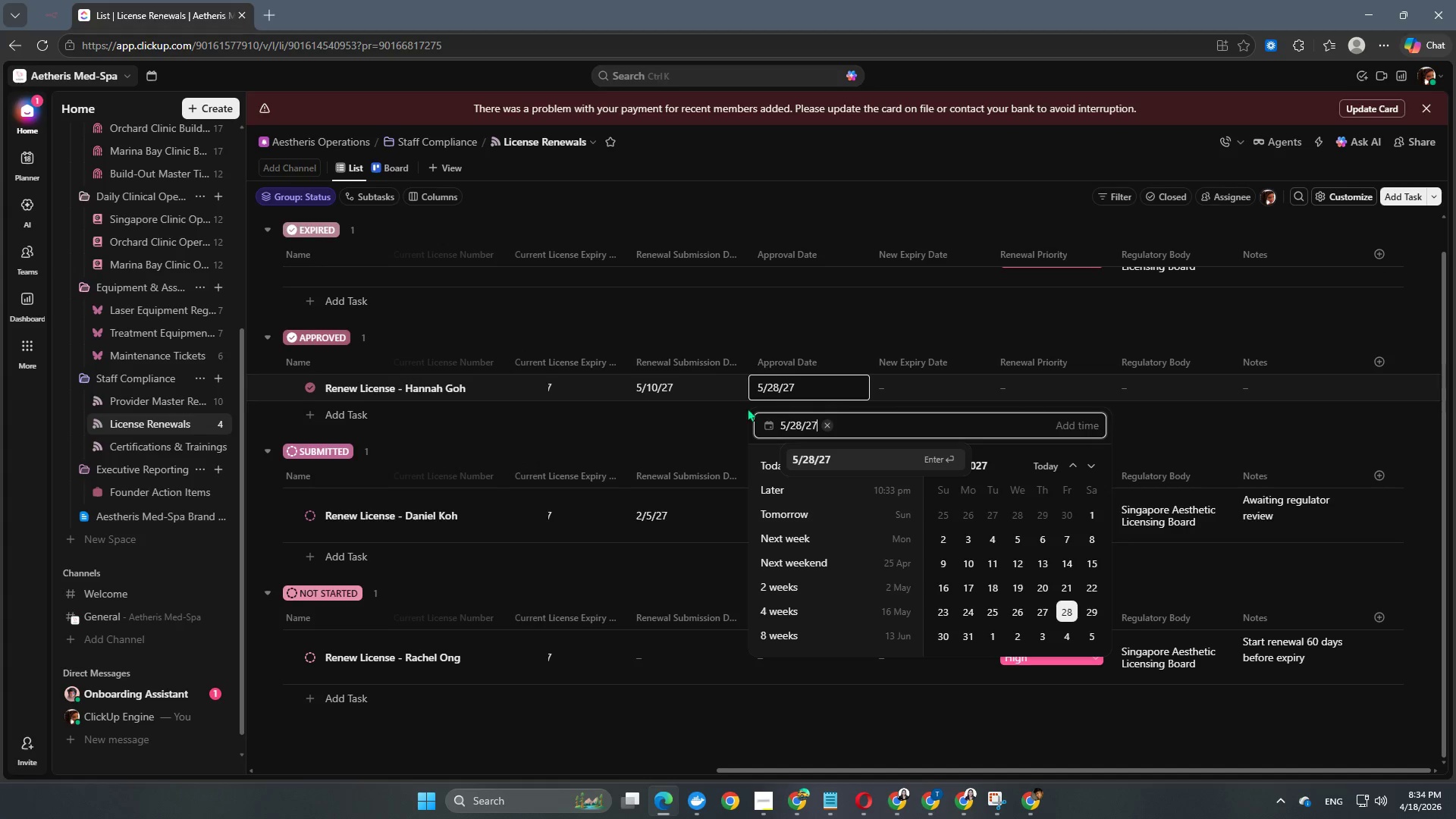 
left_click([724, 431])
 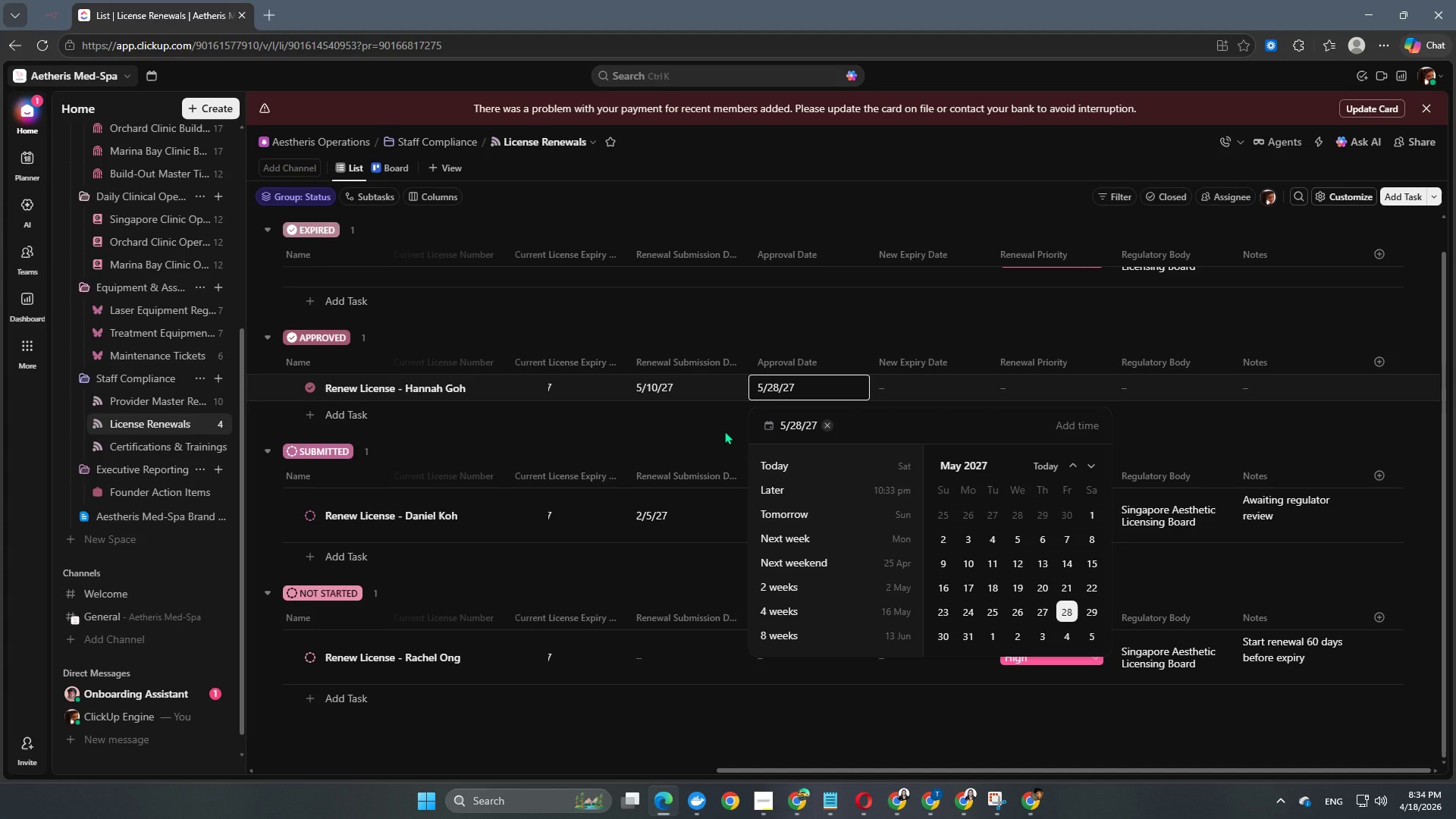 
left_click([724, 431])
 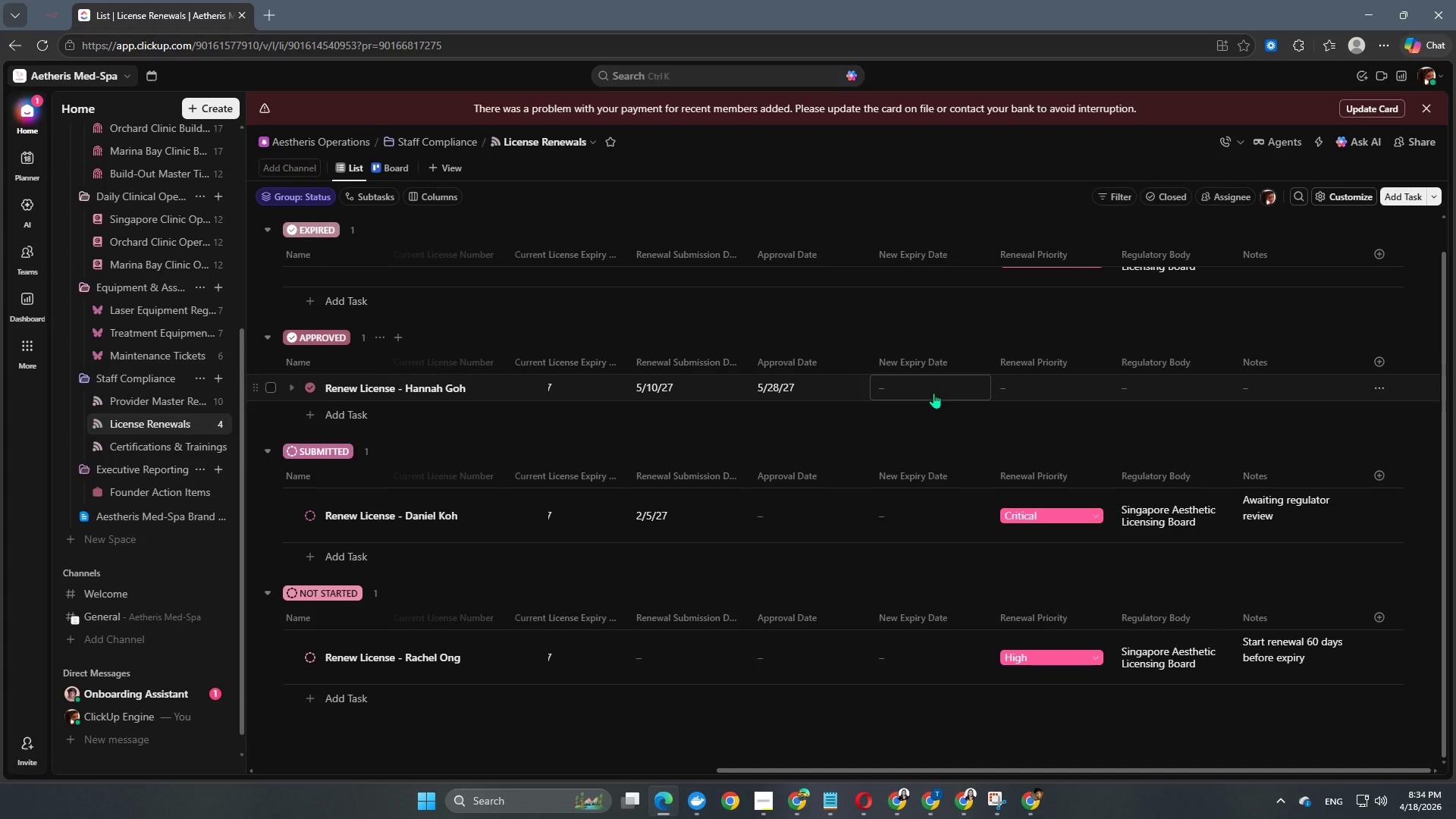 
wait(7.17)
 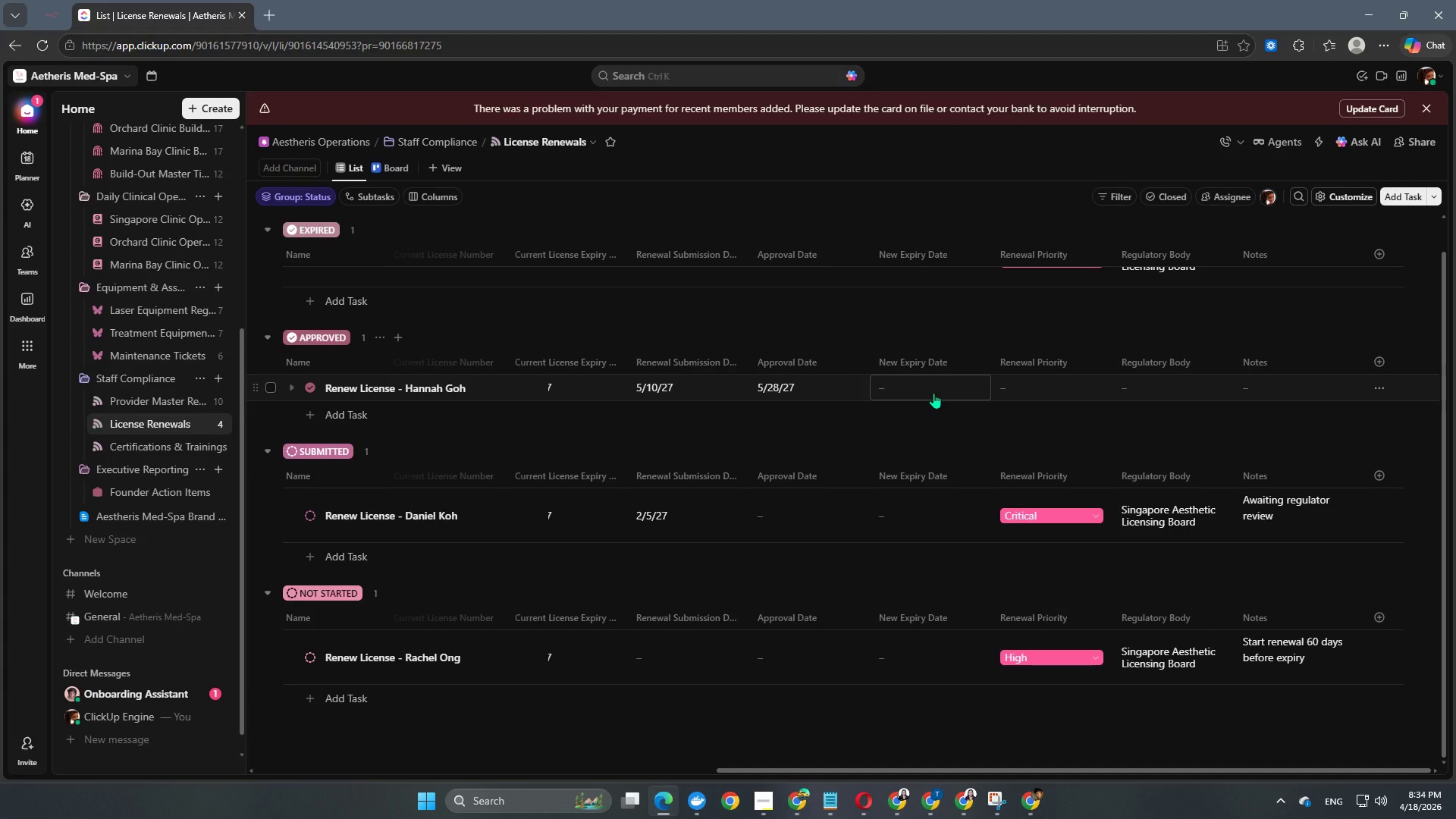 
left_click([934, 393])
 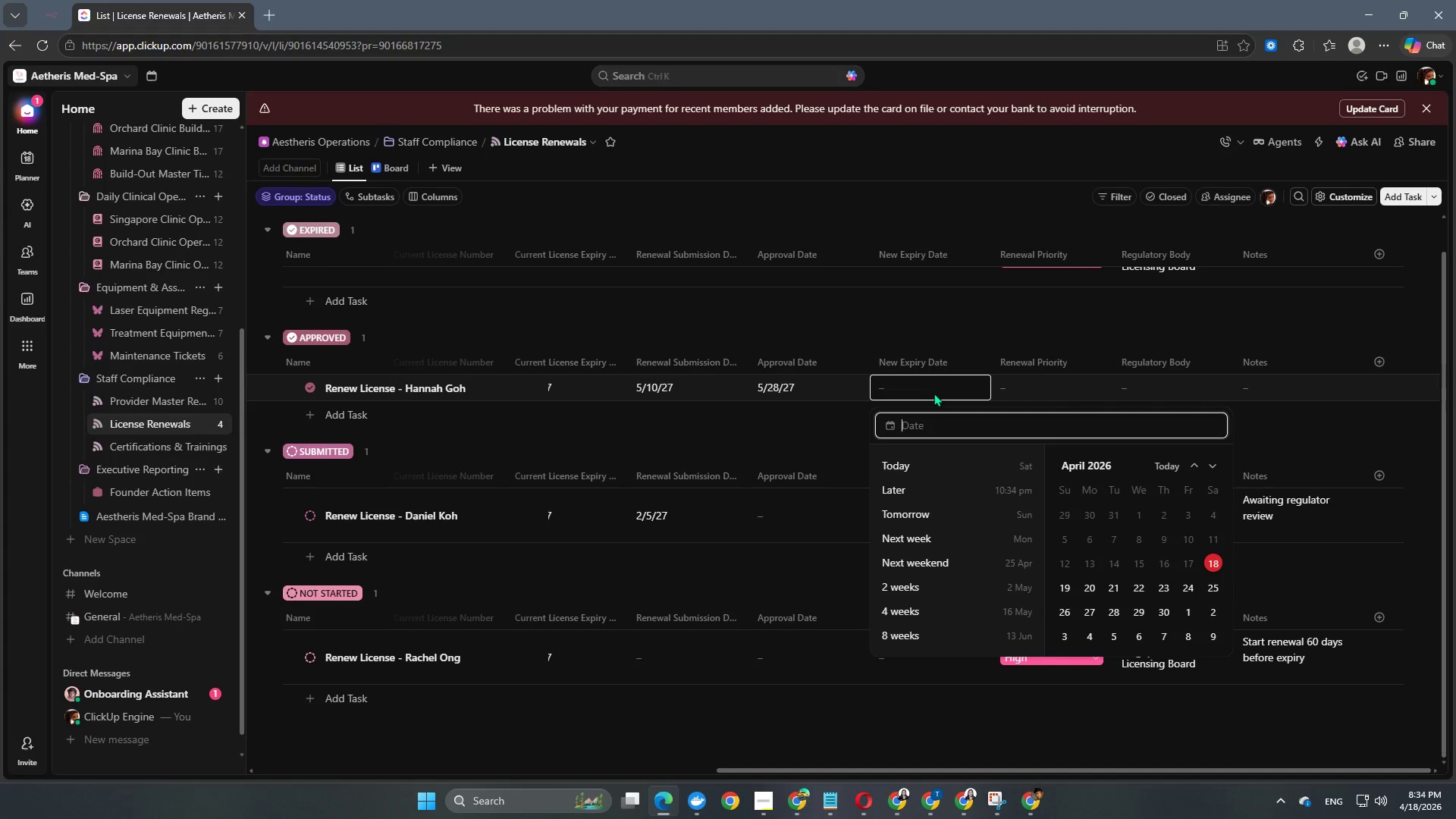 
key(Numpad2)
 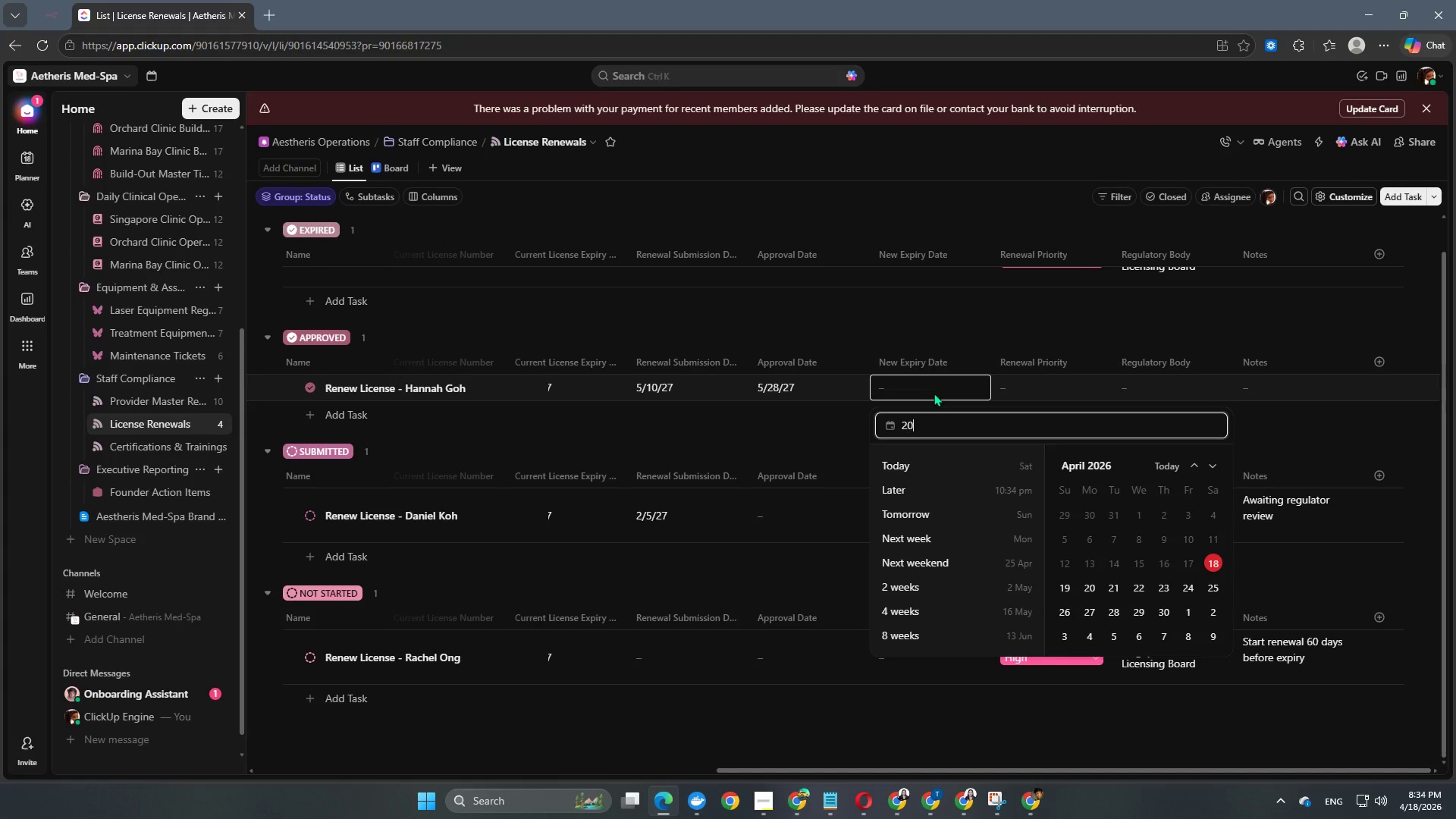 
key(Numpad0)
 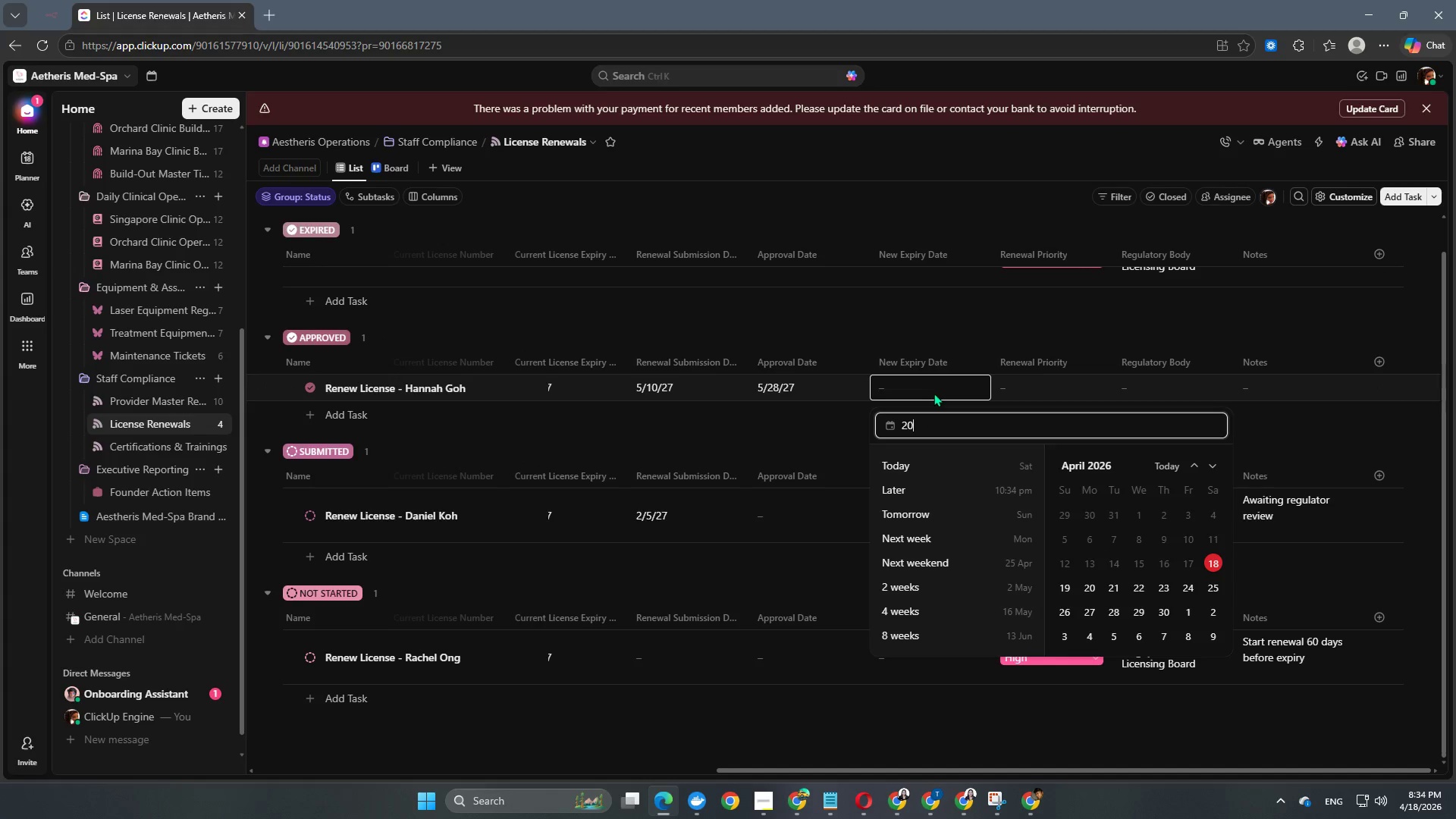 
key(Numpad2)
 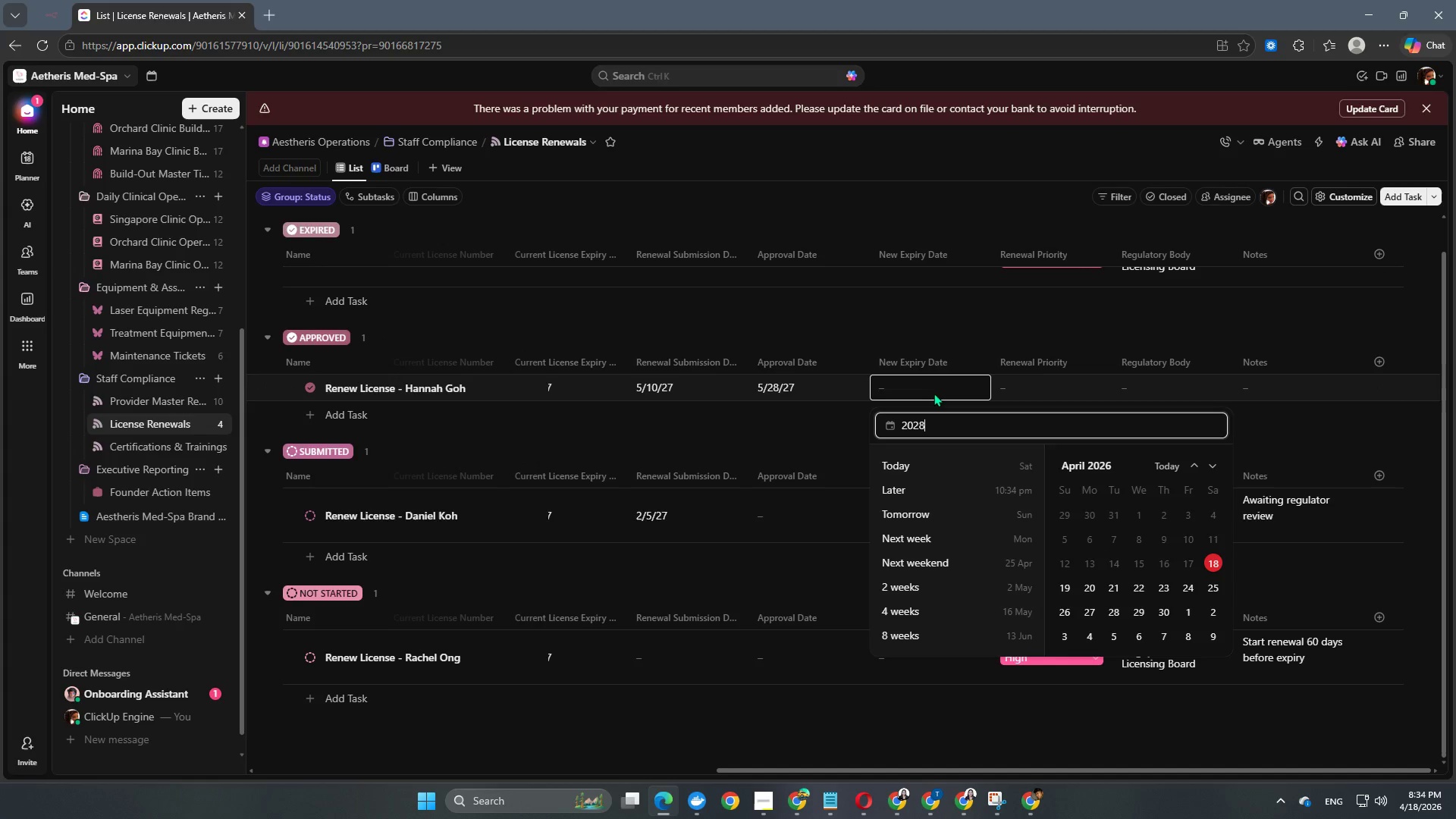 
key(Numpad8)
 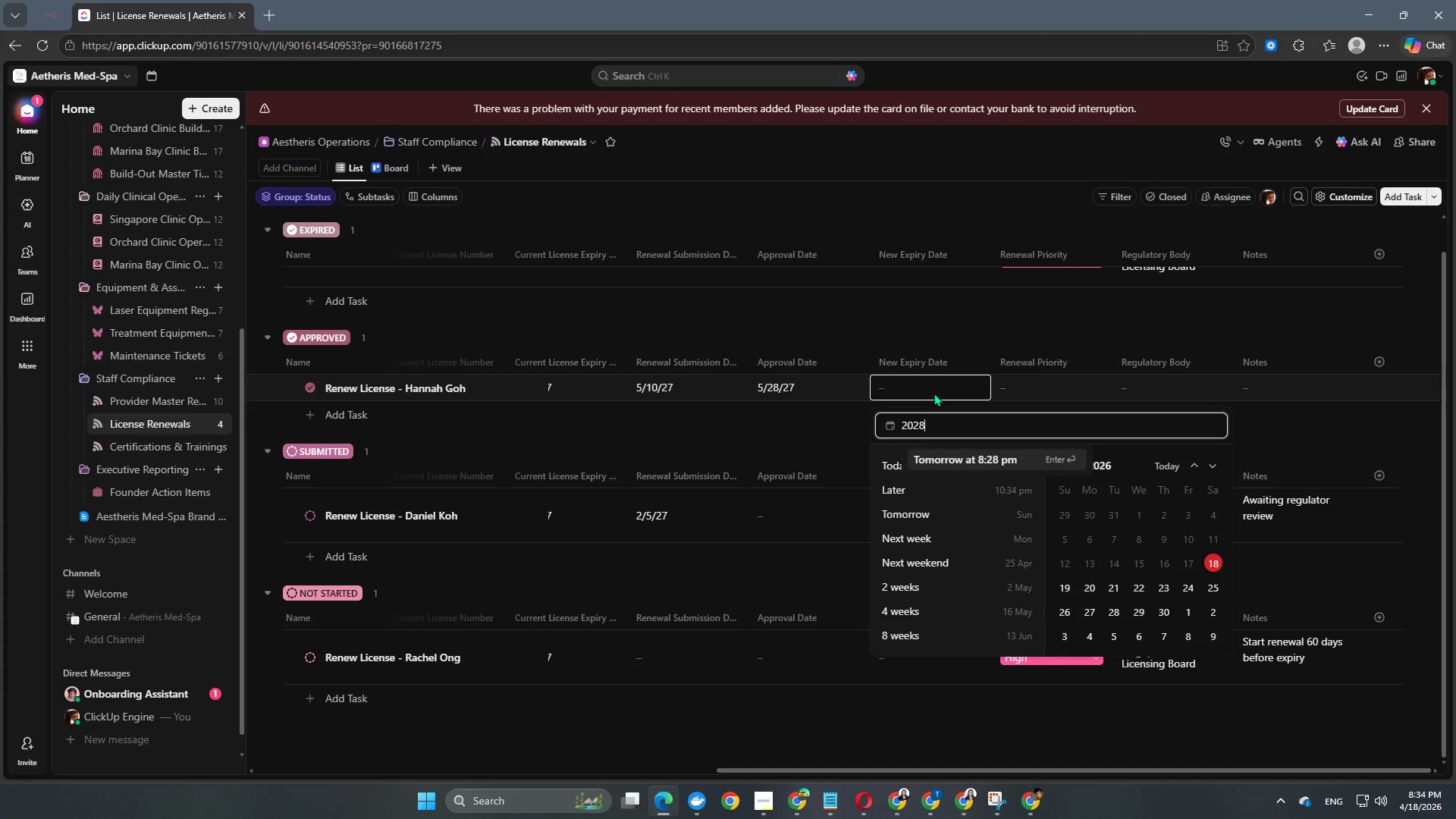 
key(NumpadSubtract)
 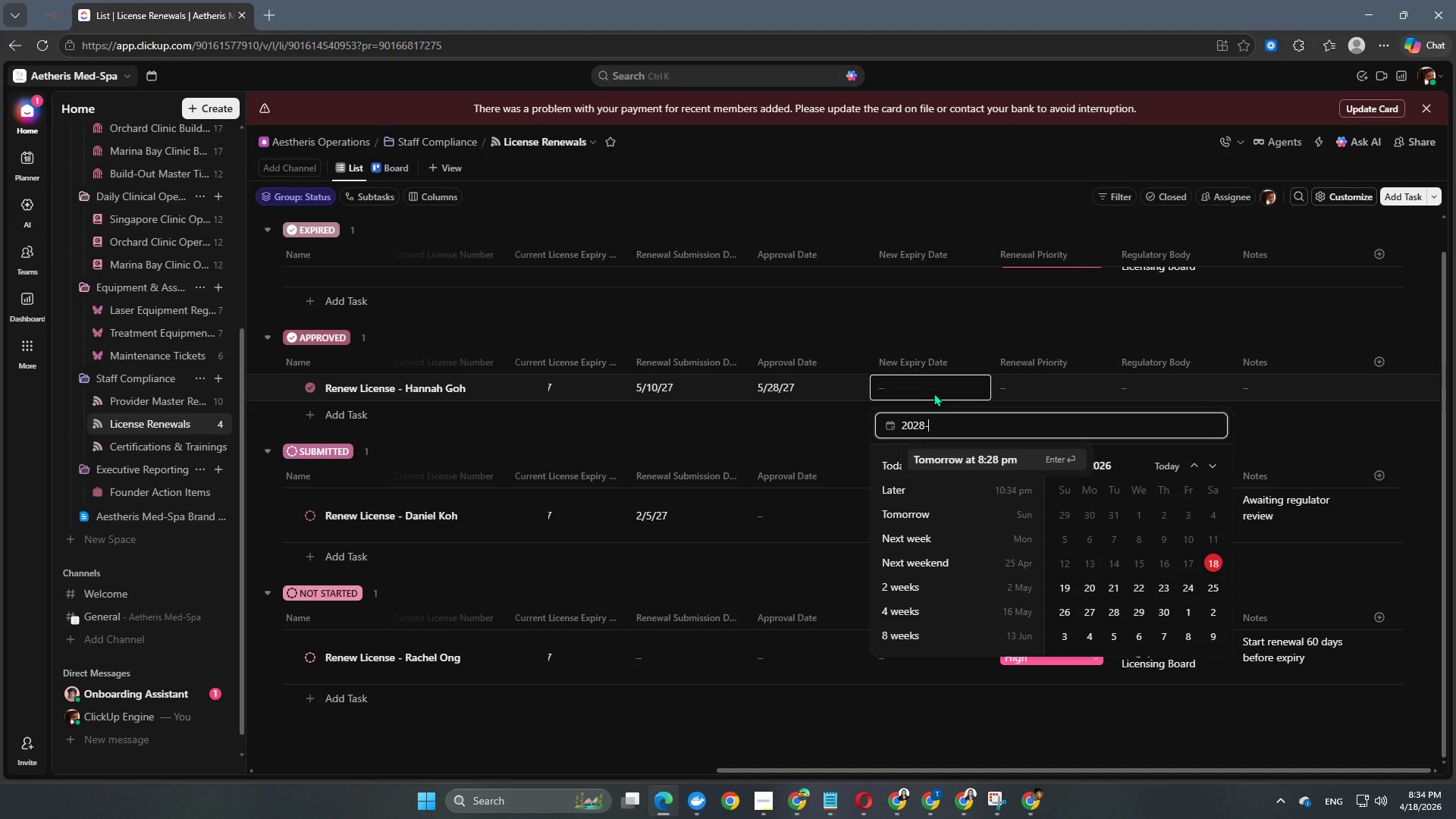 
key(Numpad0)
 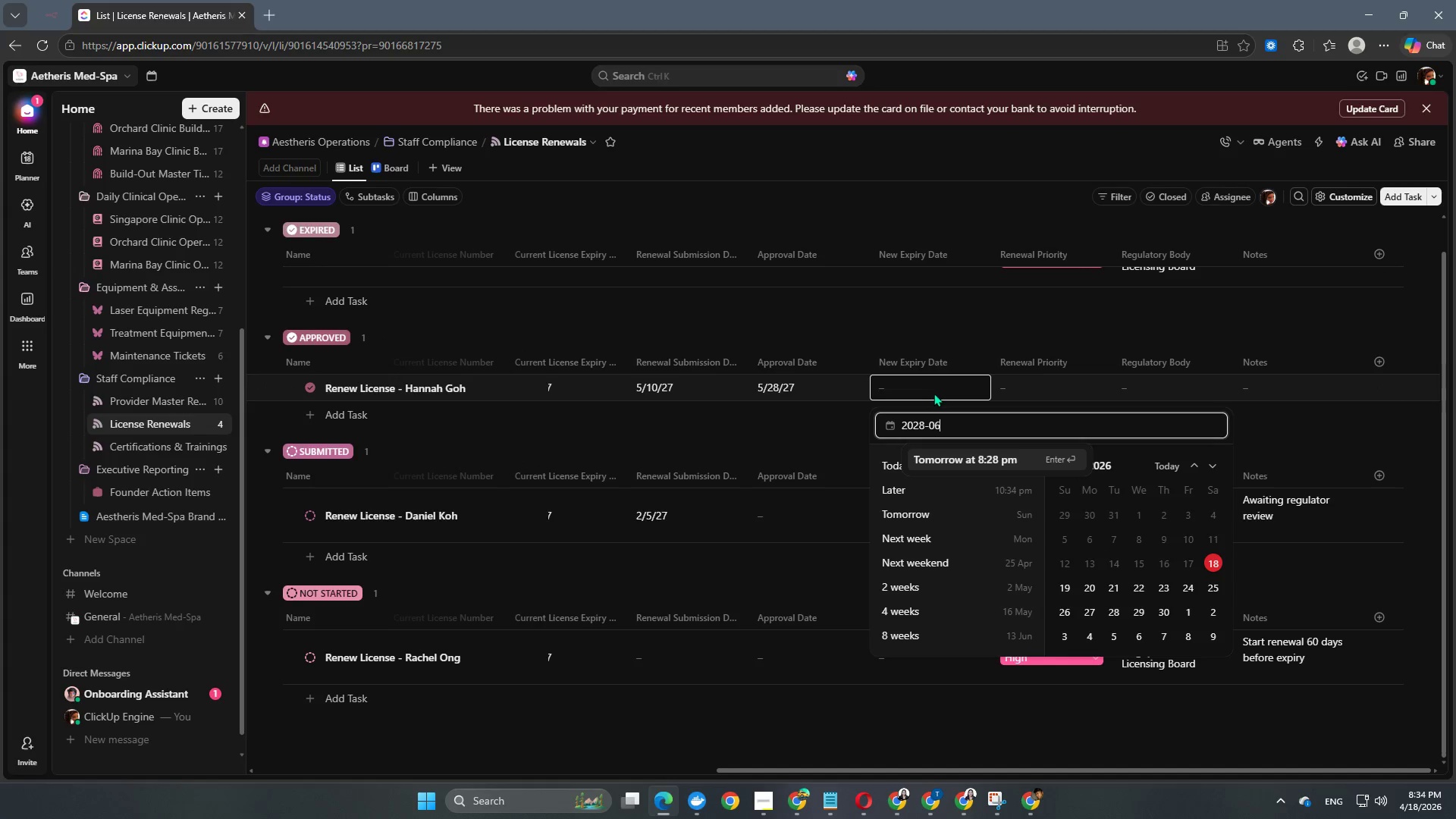 
key(Numpad6)
 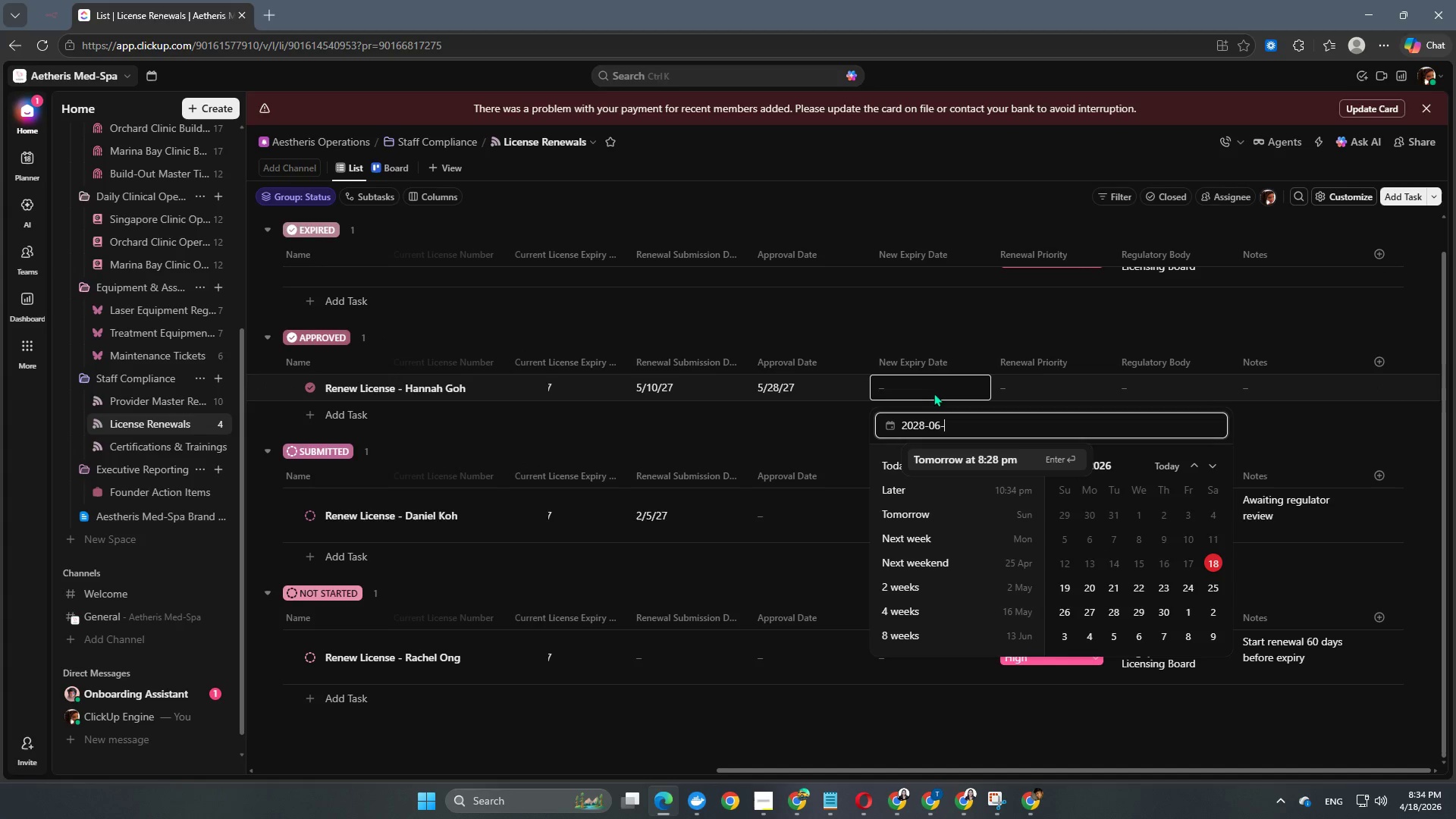 
key(NumpadSubtract)
 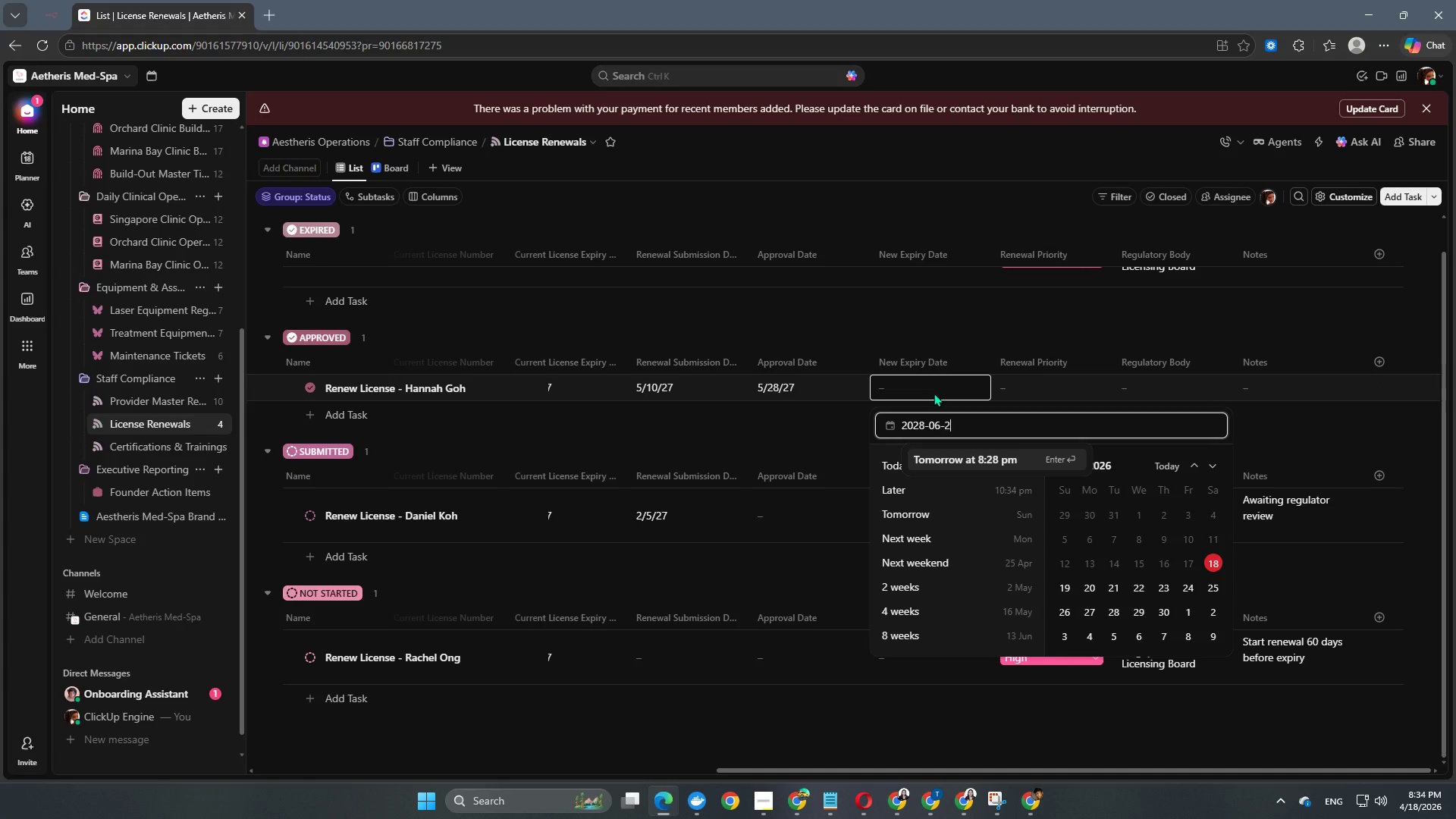 
key(Numpad2)
 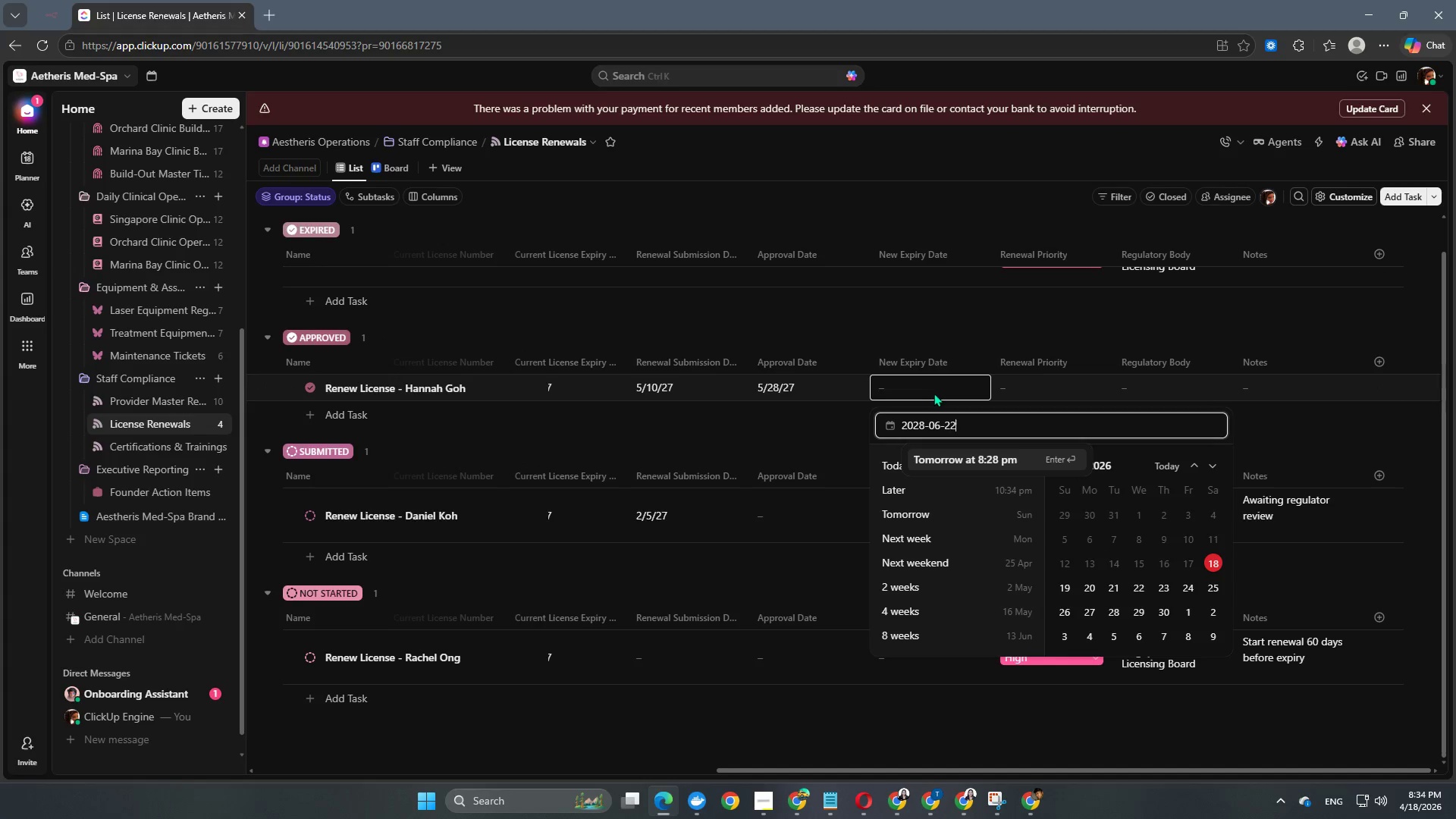 
key(Numpad2)
 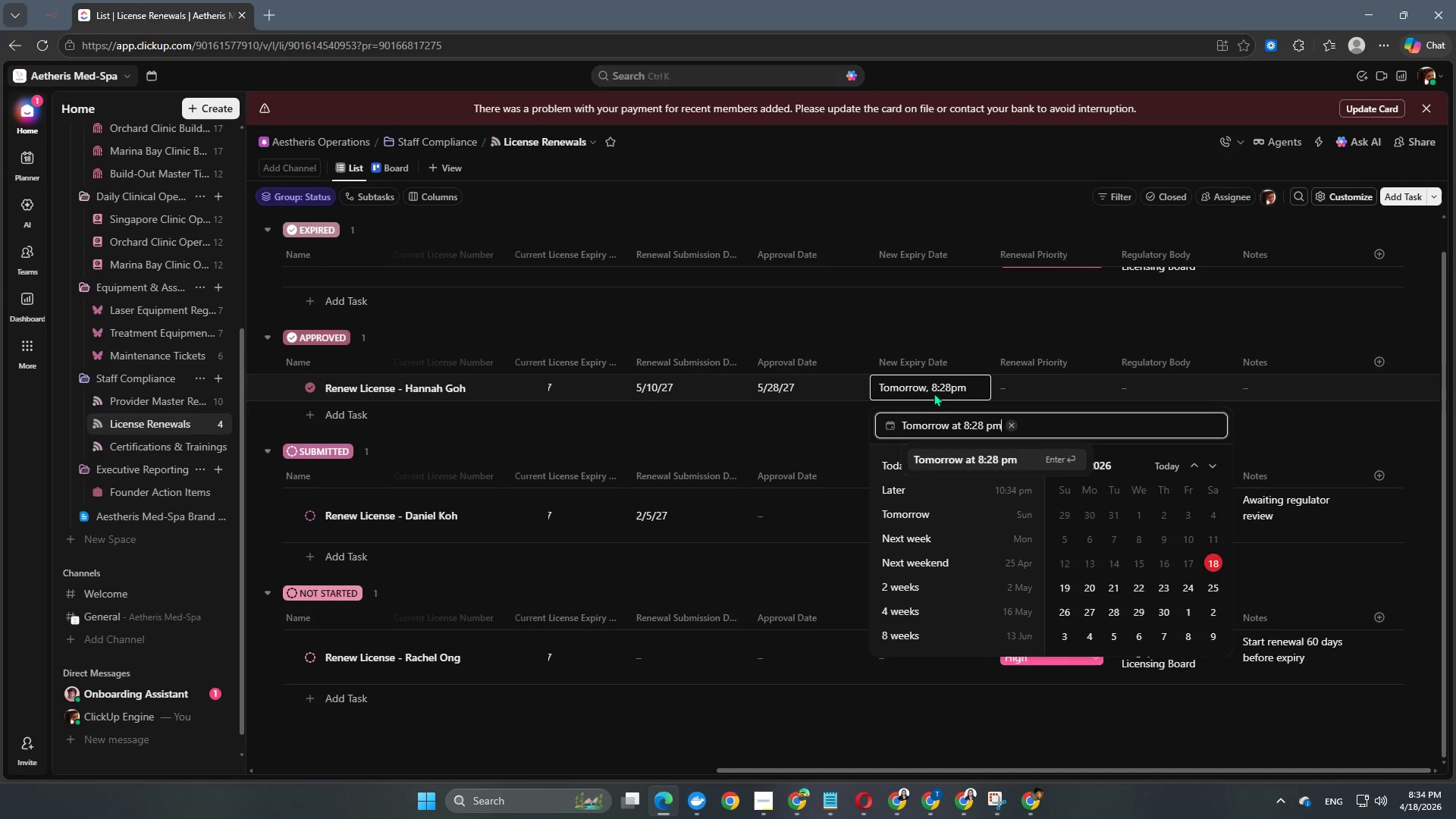 
key(NumpadEnter)
 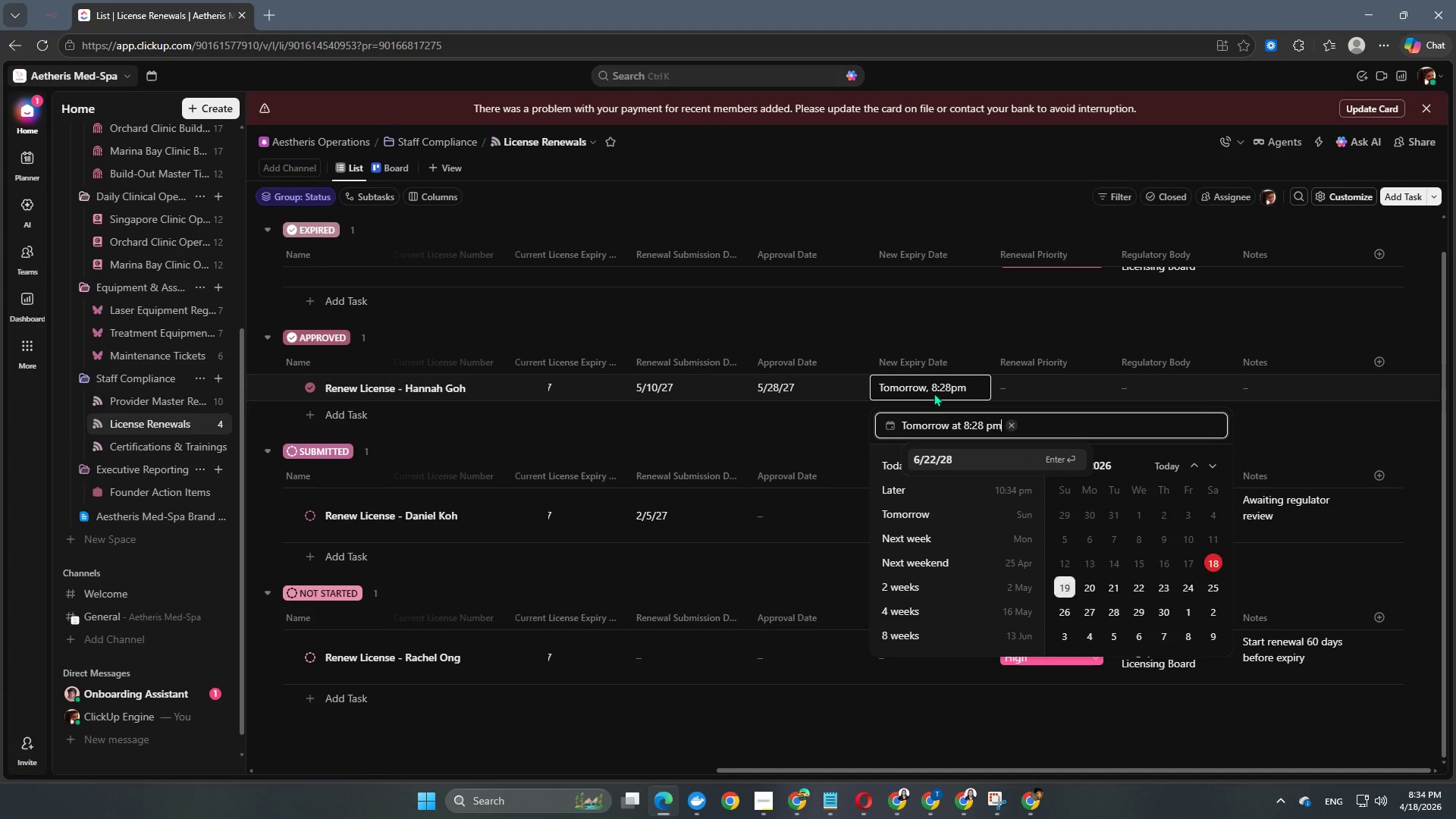 
key(NumpadEnter)
 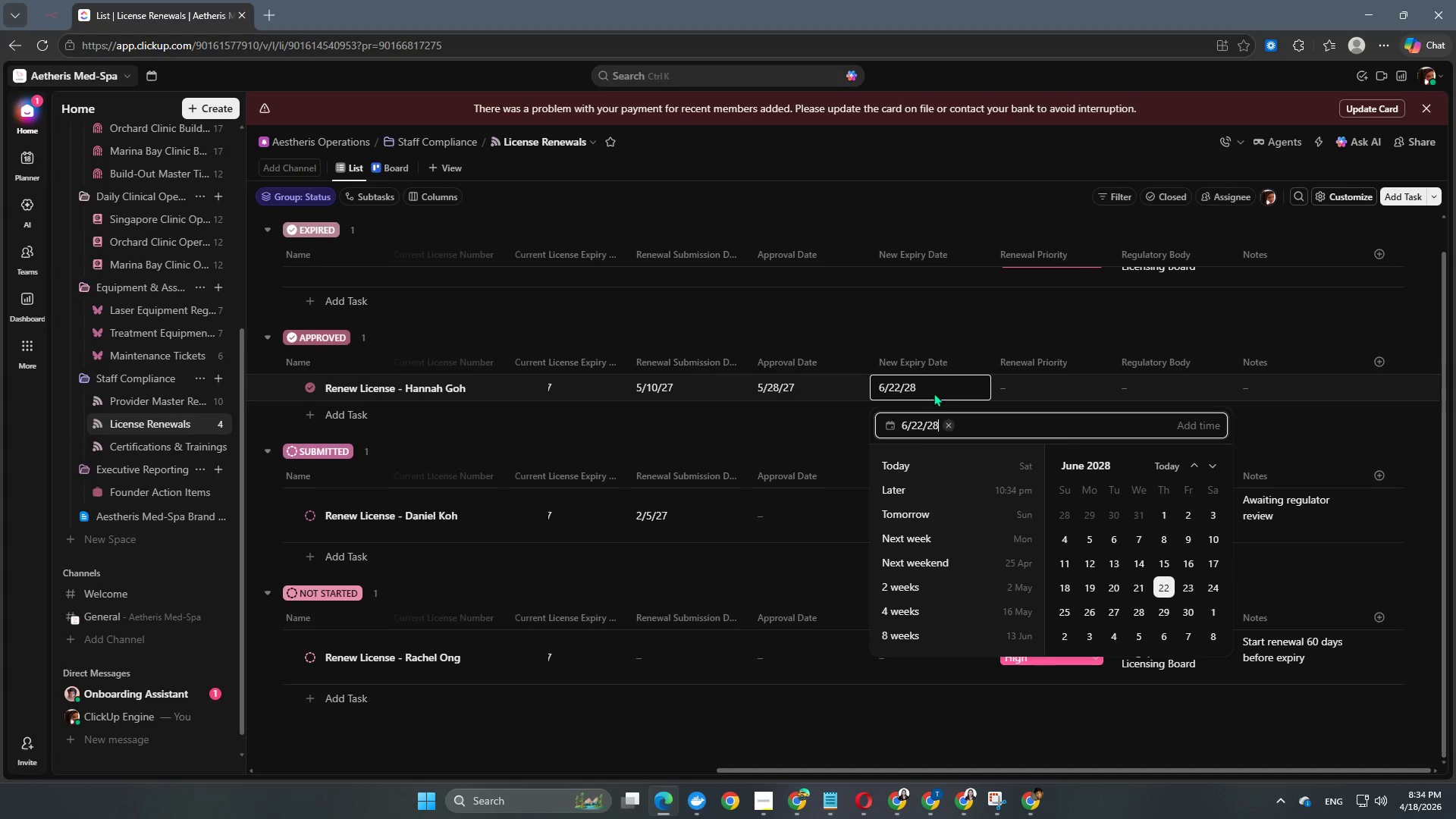 
key(NumpadEnter)
 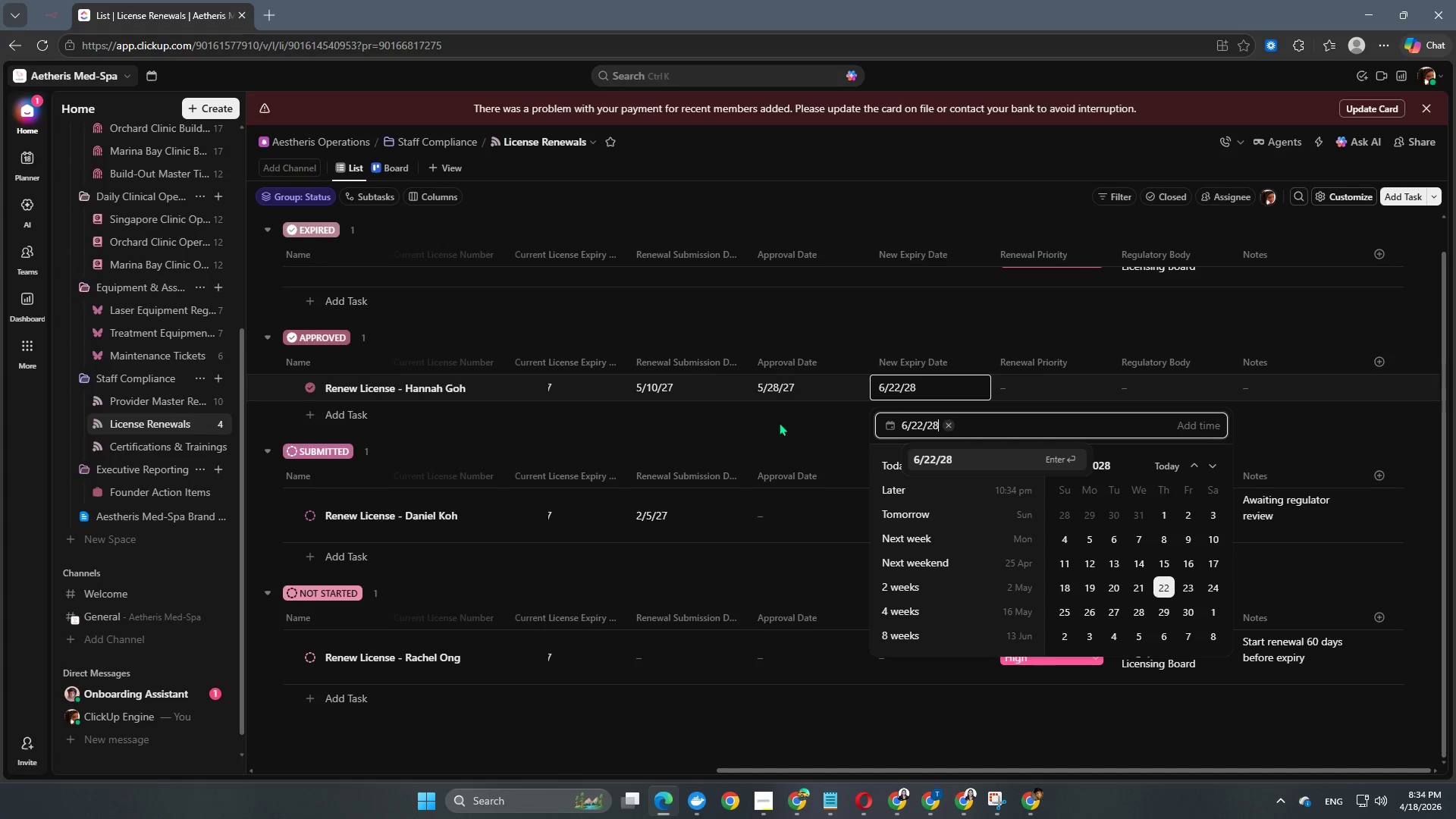 
left_click([761, 439])
 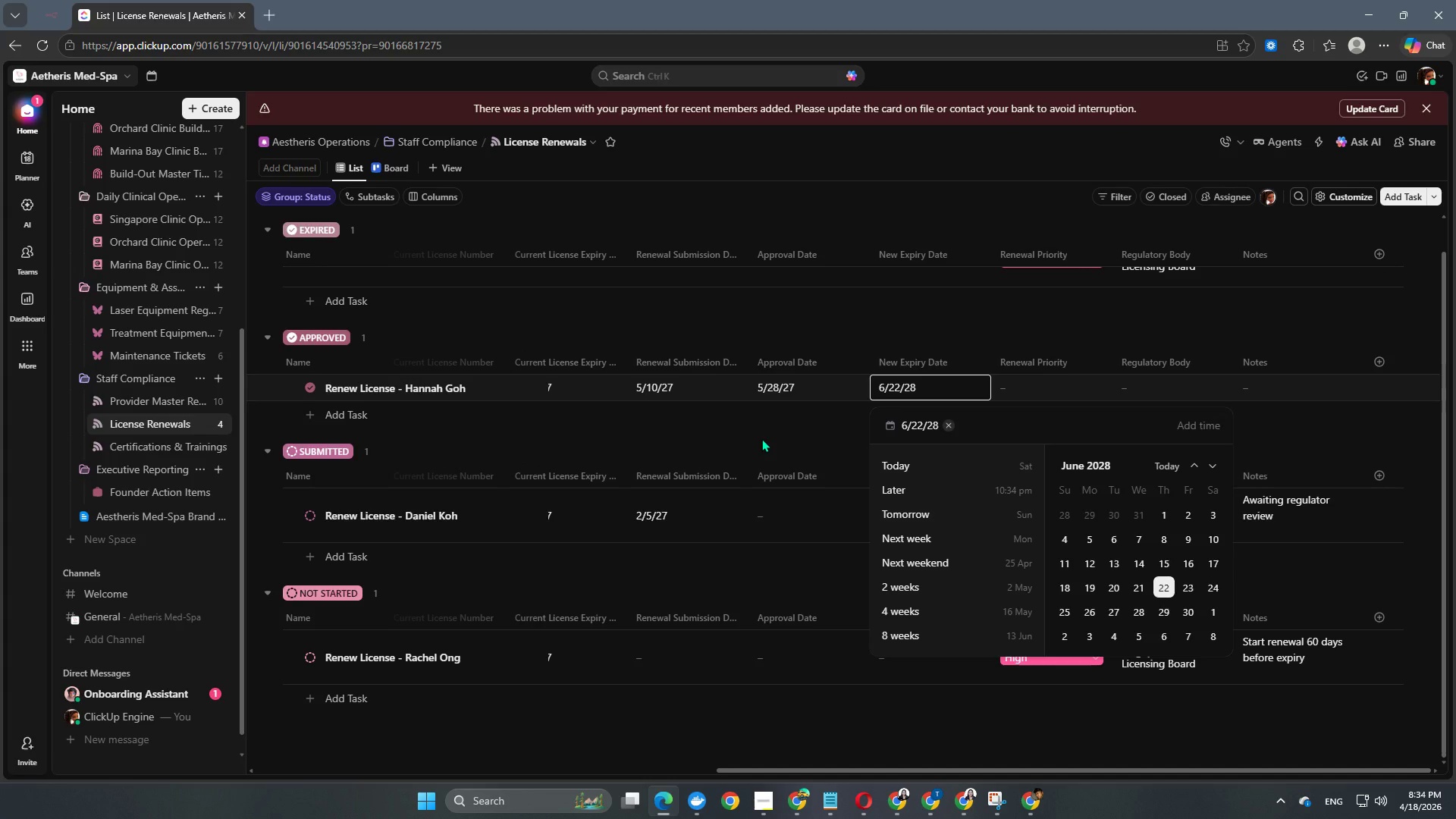 
left_click([761, 438])
 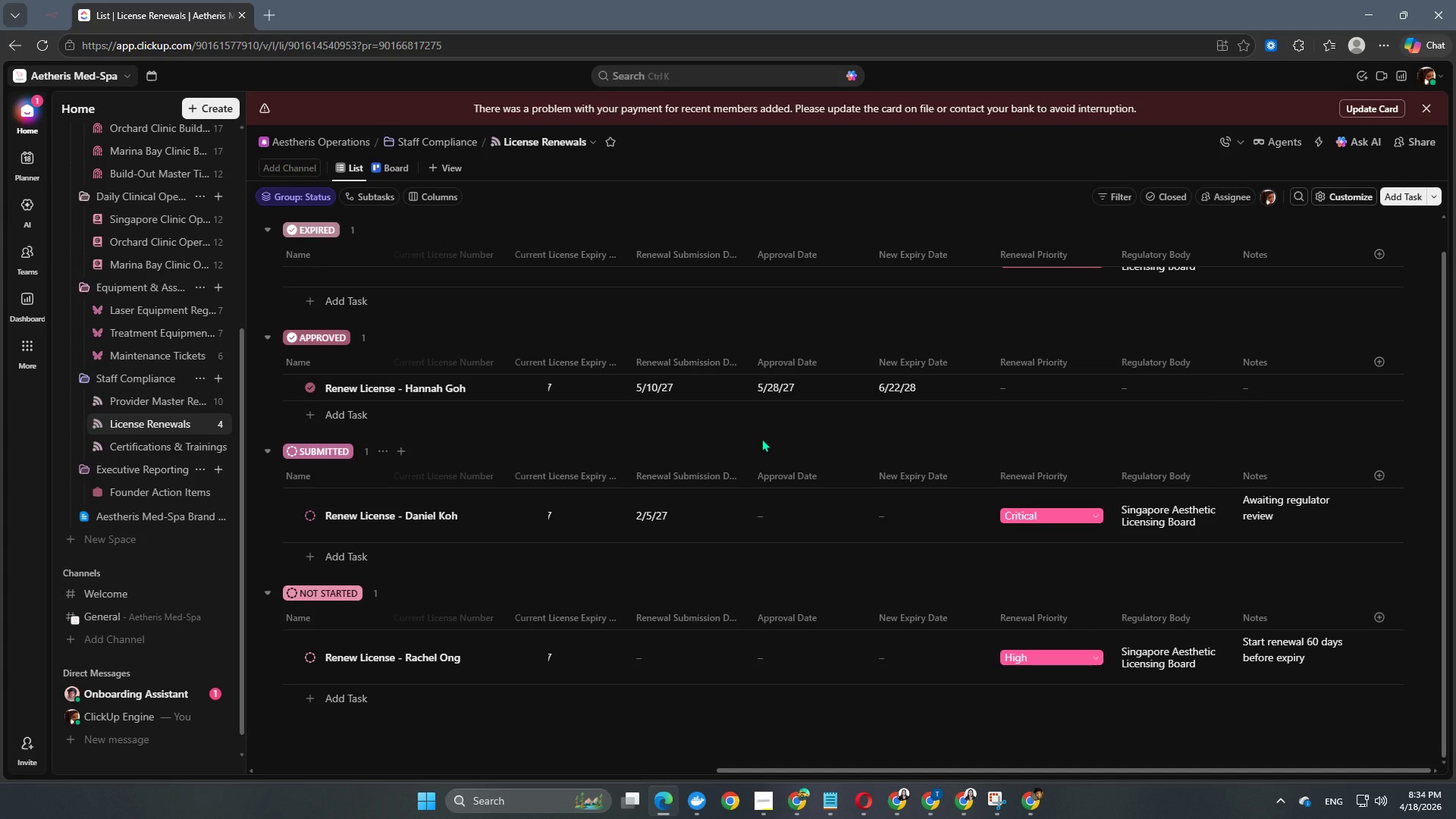 
wait(6.12)
 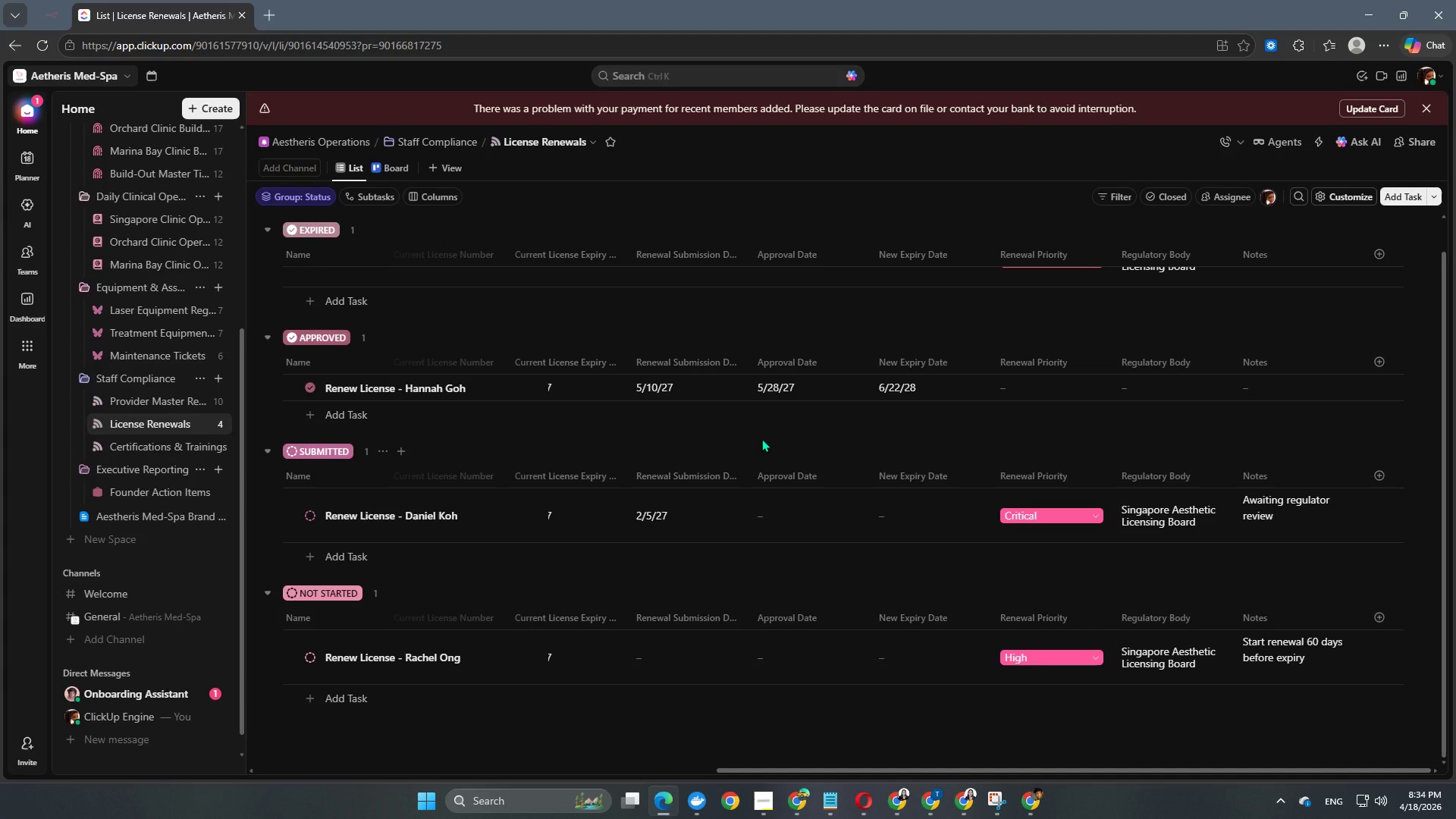 
left_click([1037, 384])
 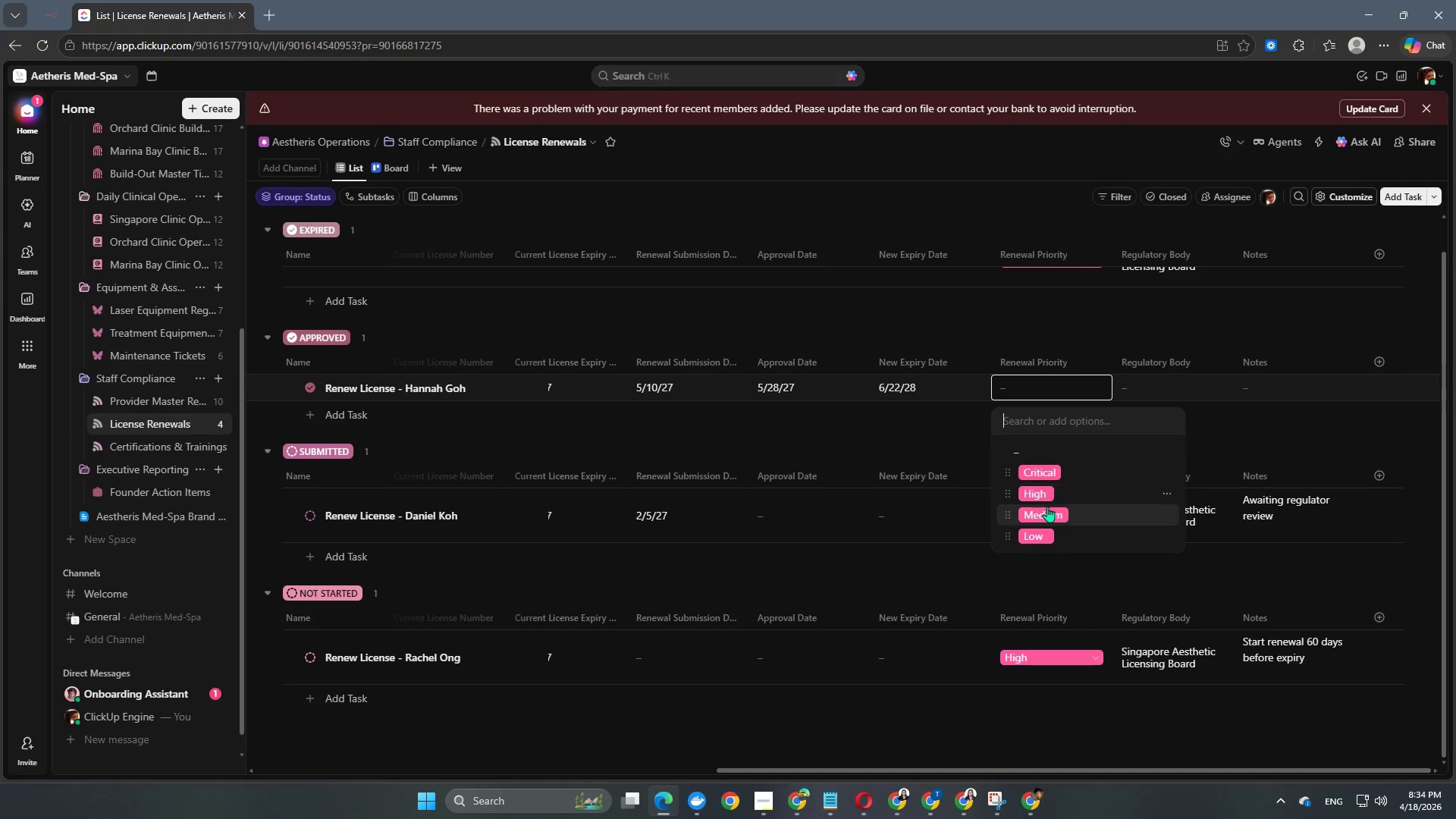 
left_click([1043, 522])
 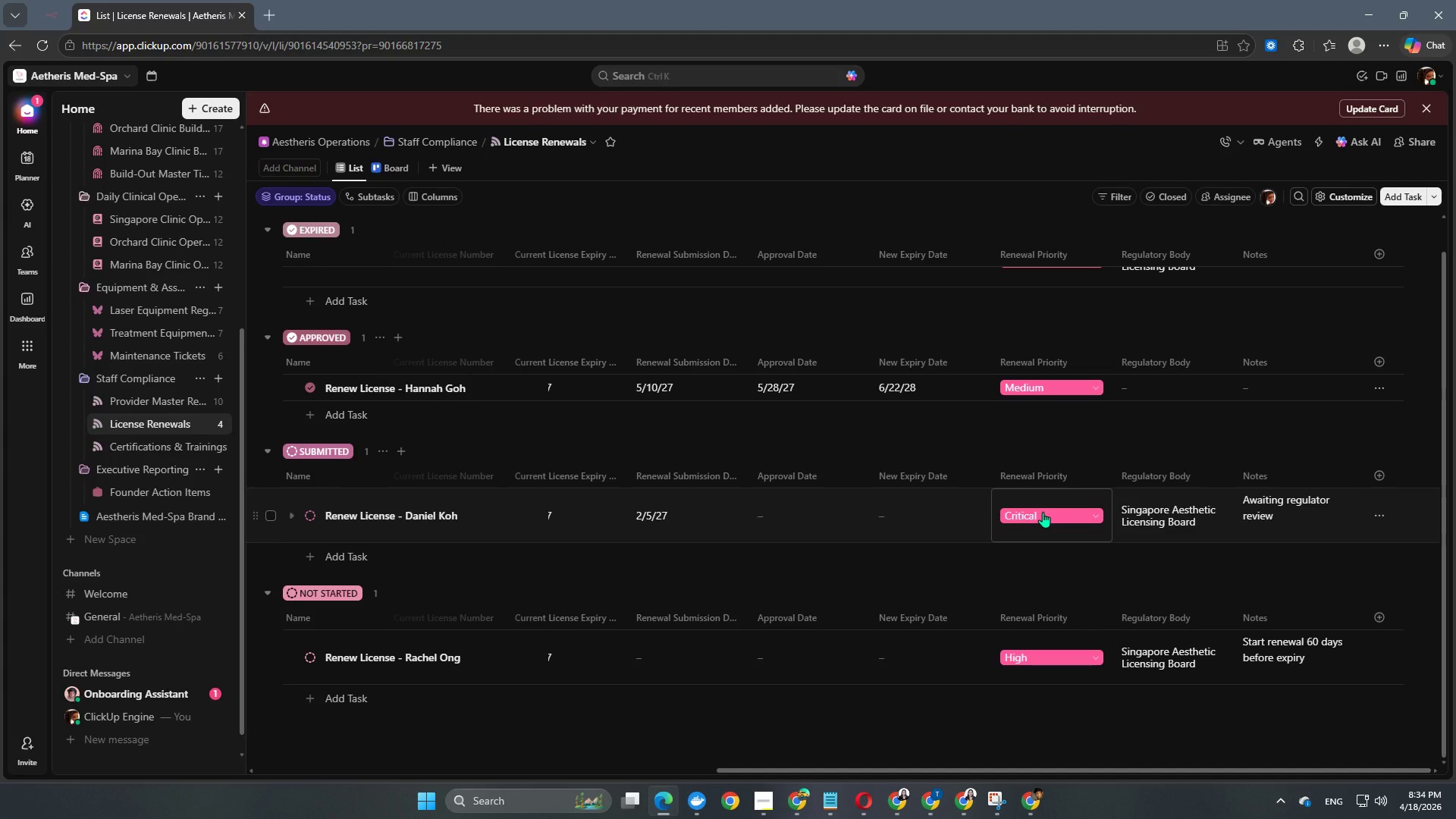 
wait(19.05)
 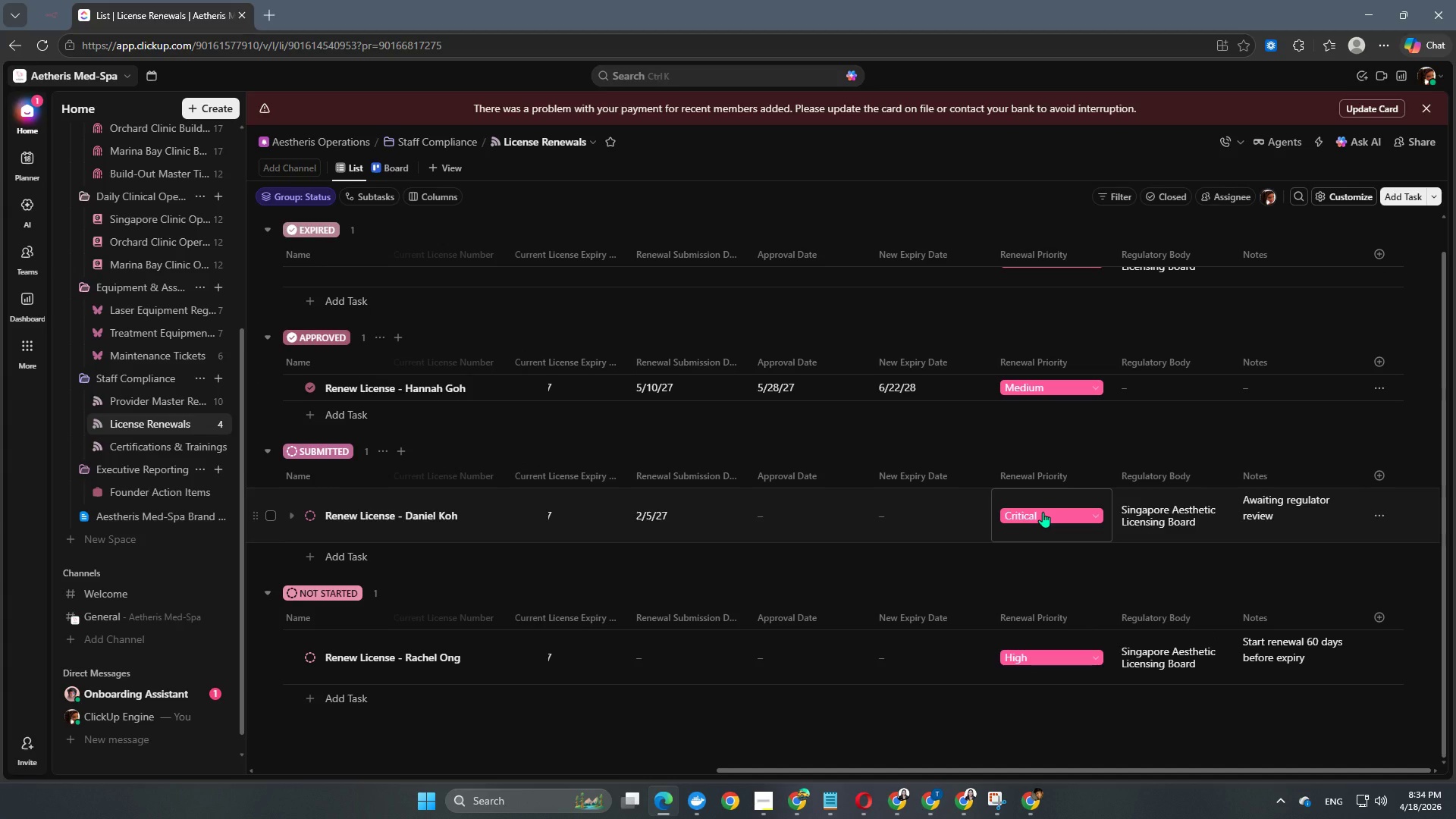 
left_click([1205, 519])
 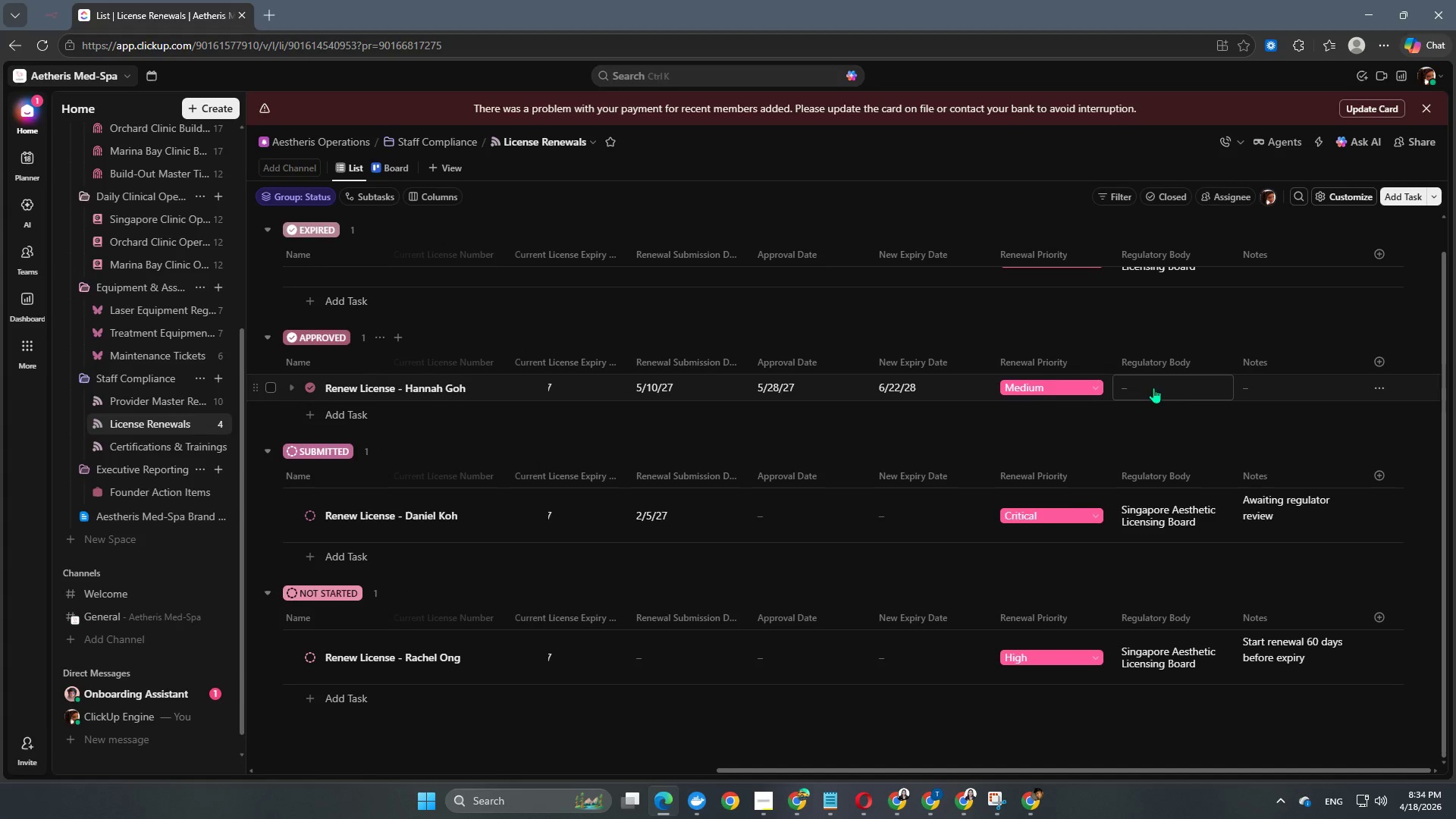 
left_click([1150, 388])
 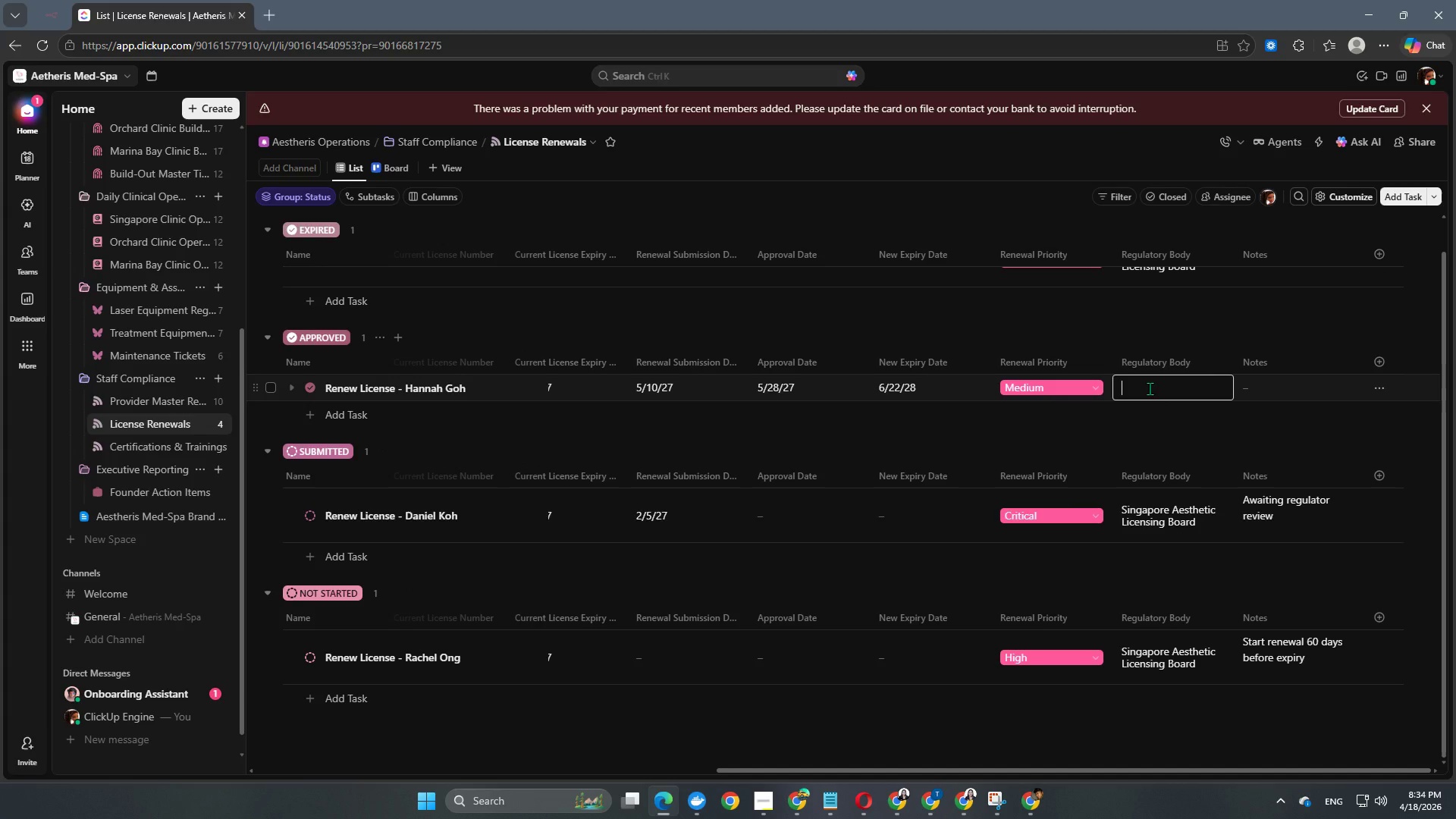 
key(Control+V)
 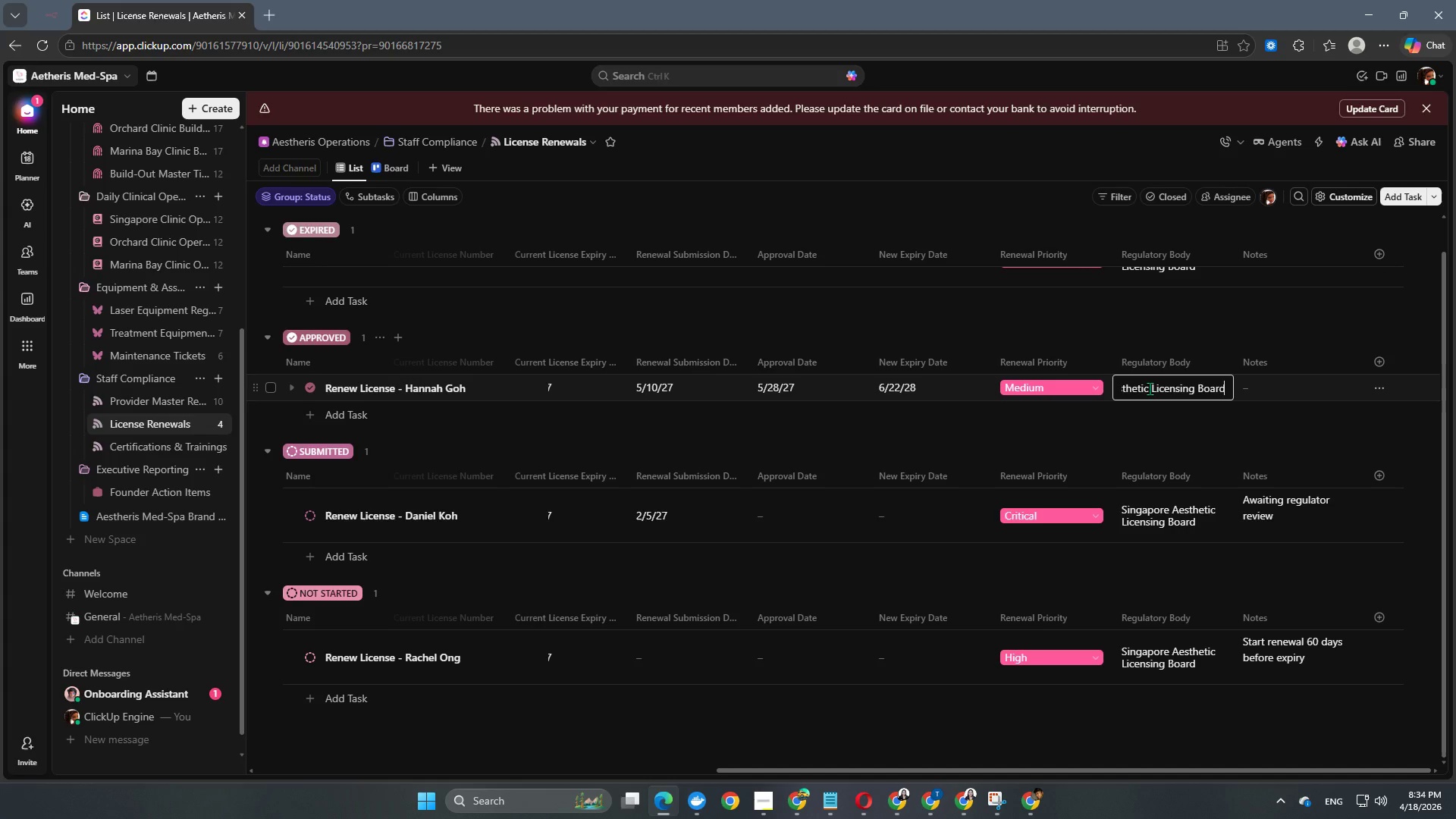 
key(Control+B)
 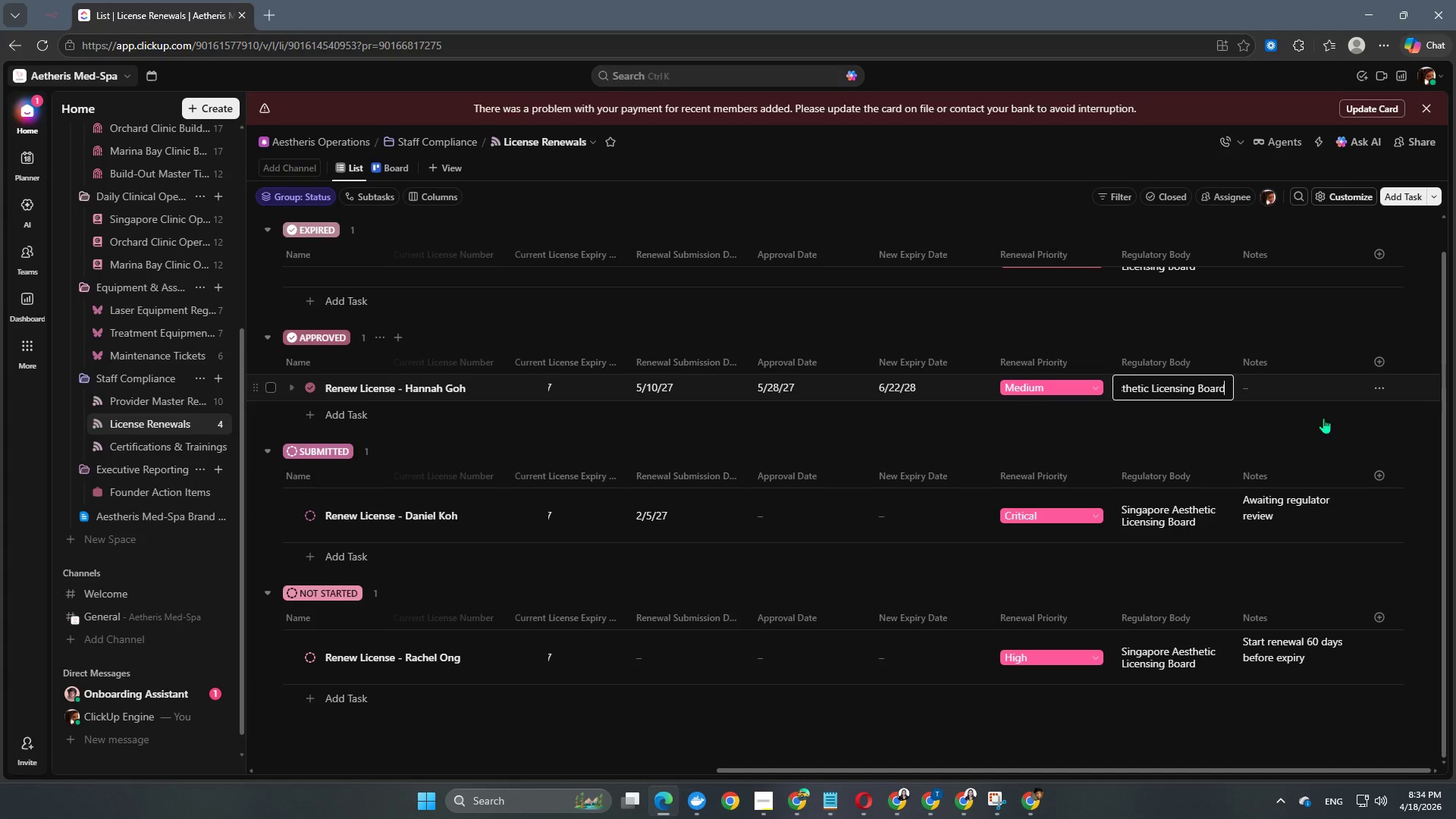 
left_click([1285, 386])
 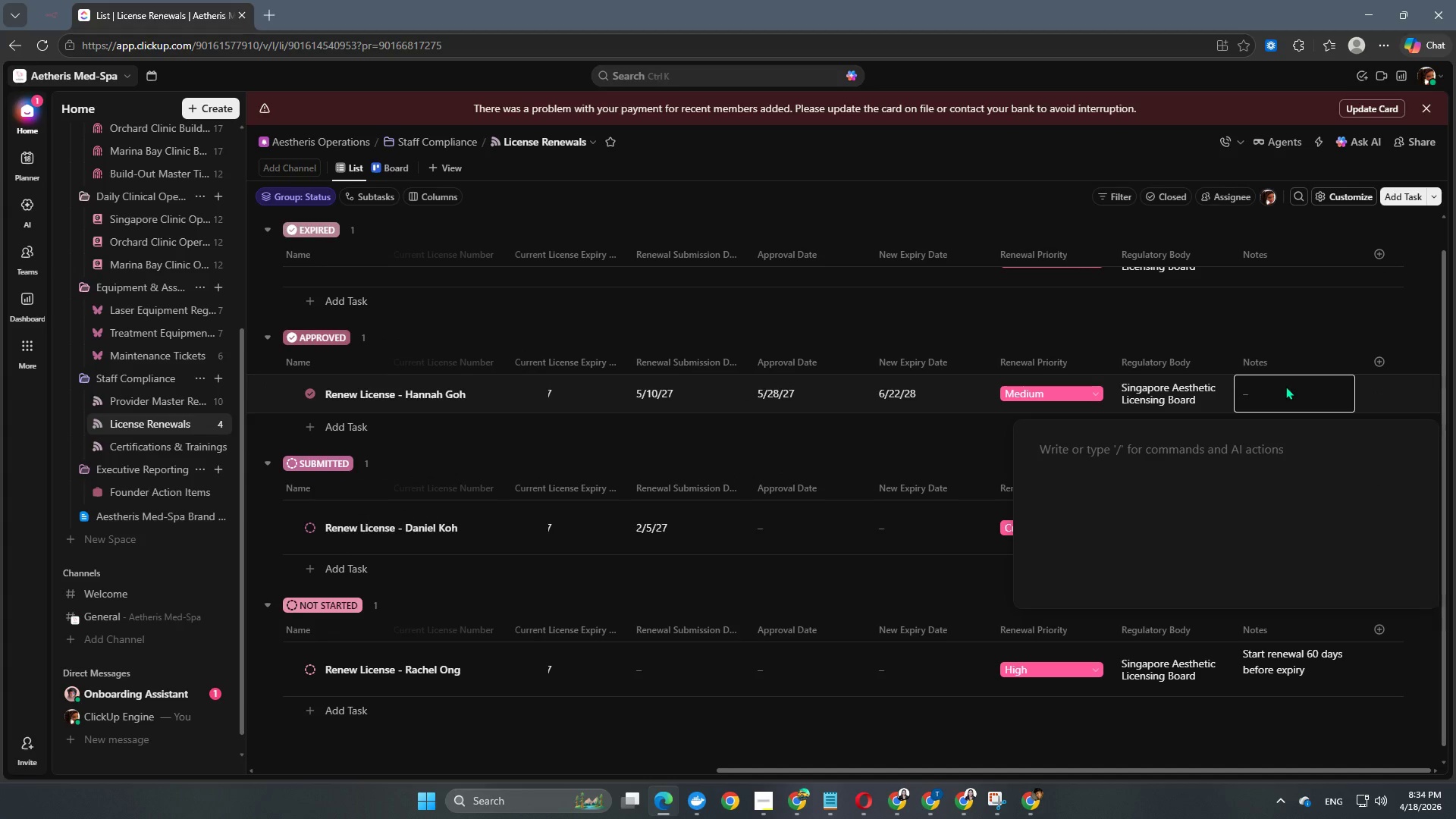 
left_click([1285, 386])
 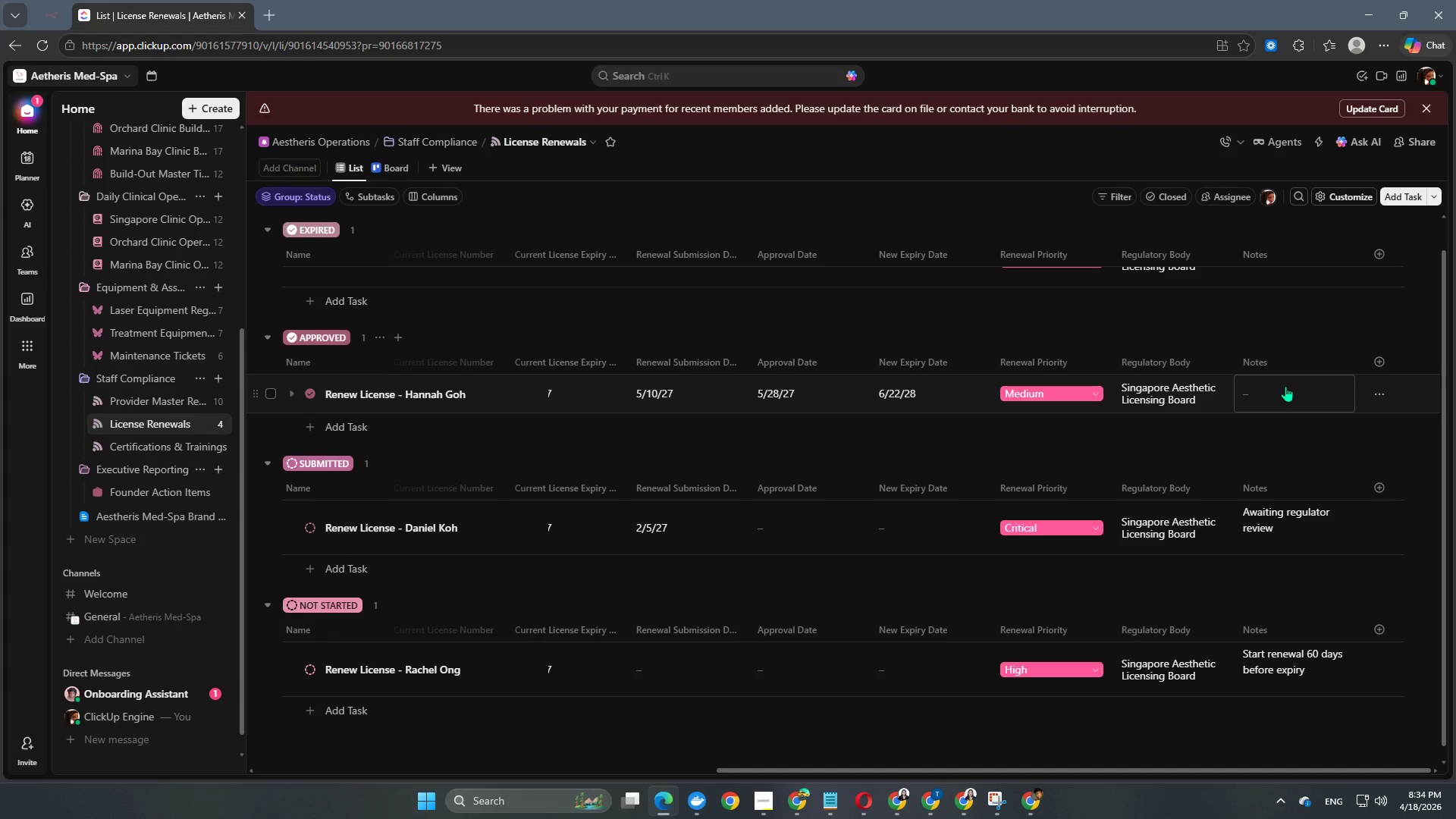 
left_click([1285, 386])
 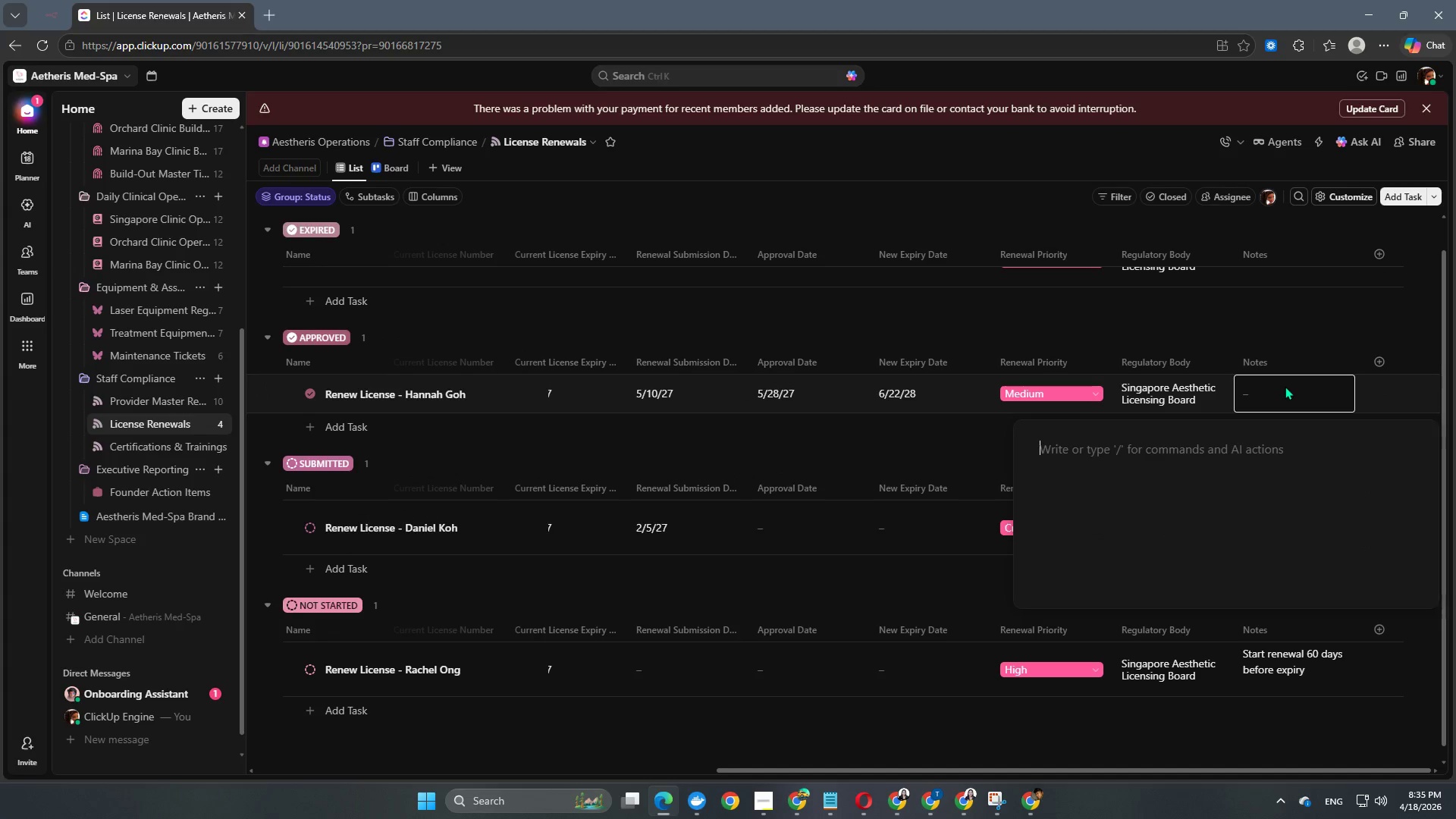 
wait(9.02)
 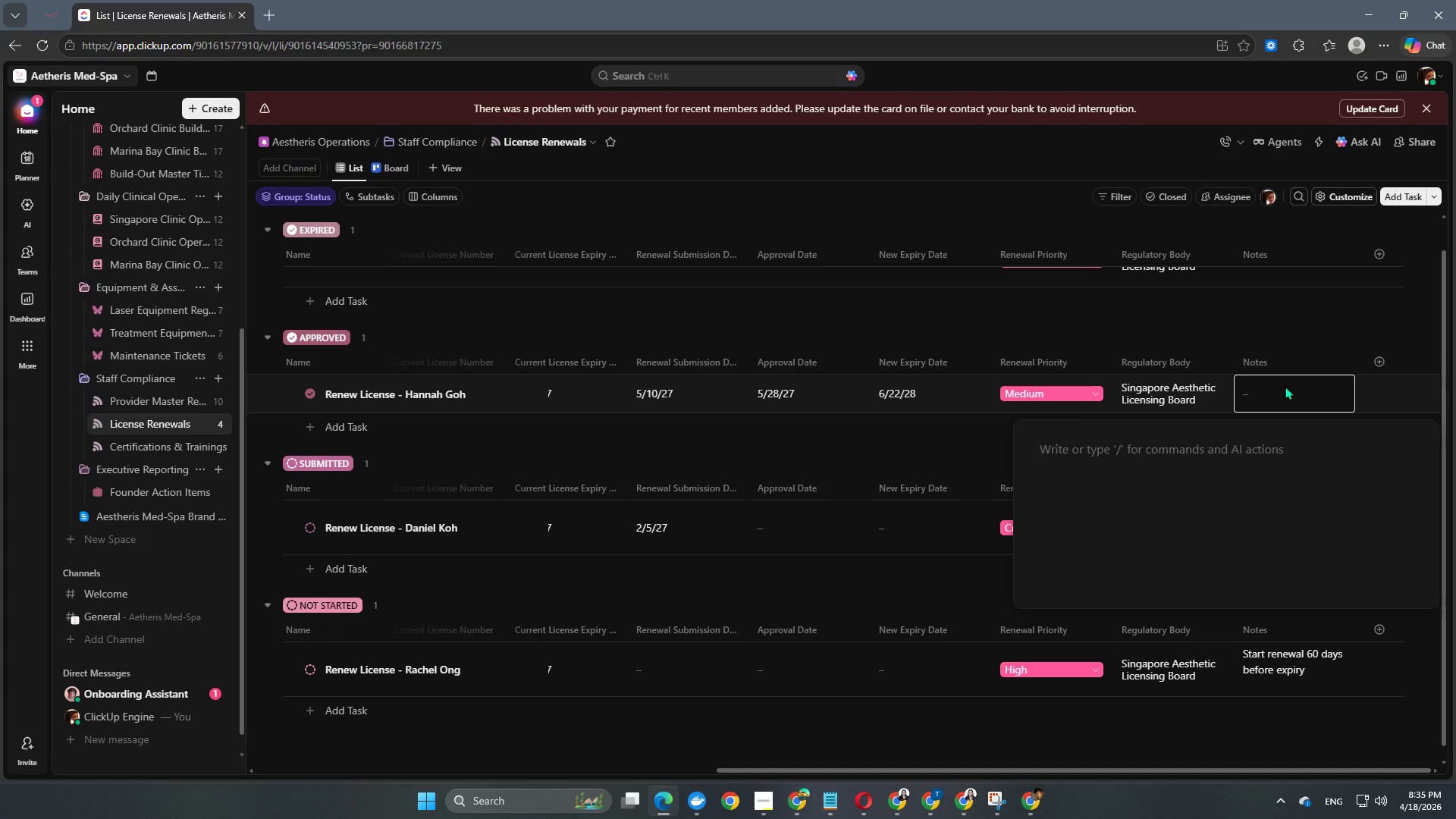 
type(Update provider g)
key(Backspace)
type(registry after a)
 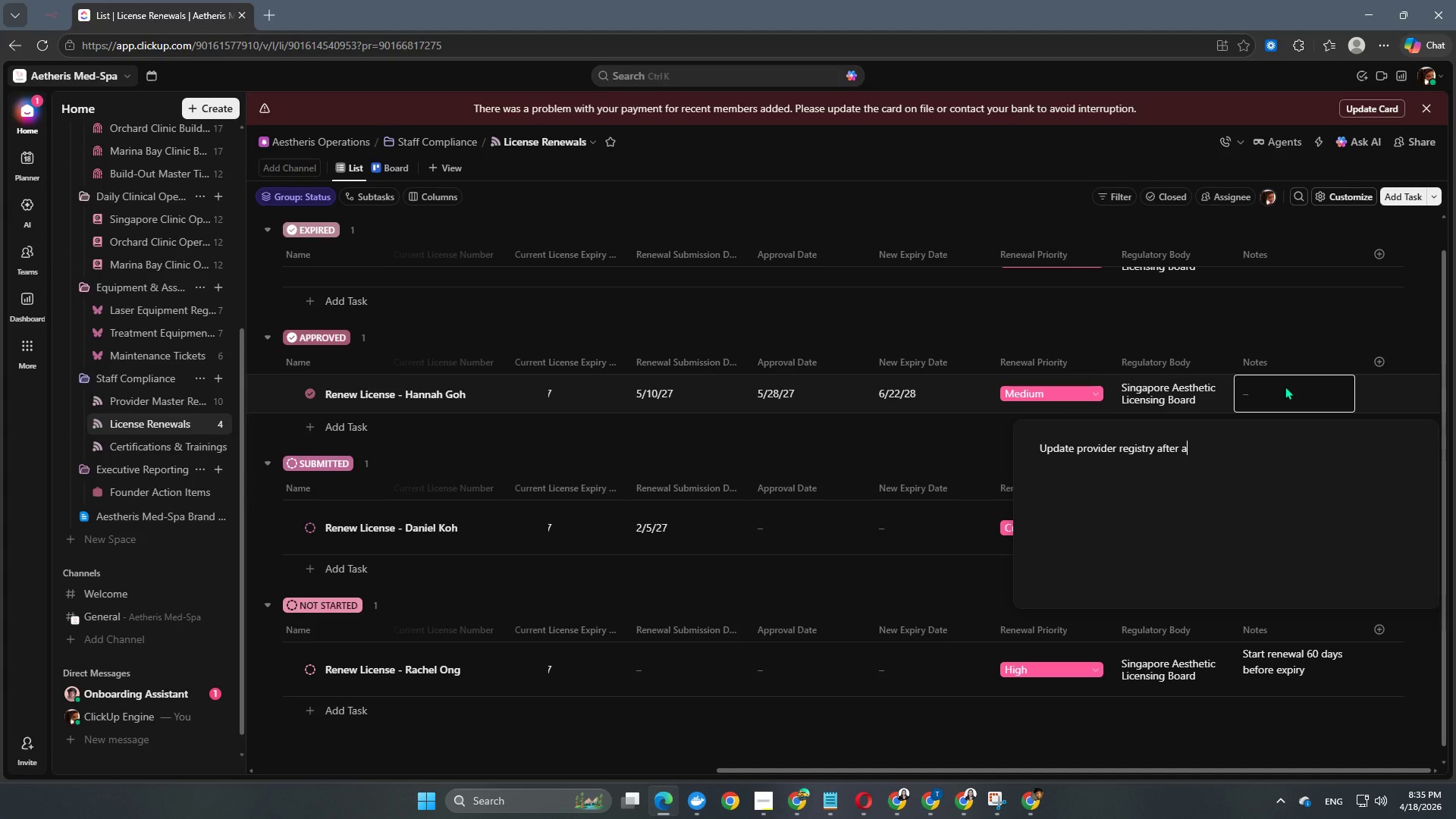 
type(pproval)
key(NumpadEnter)
 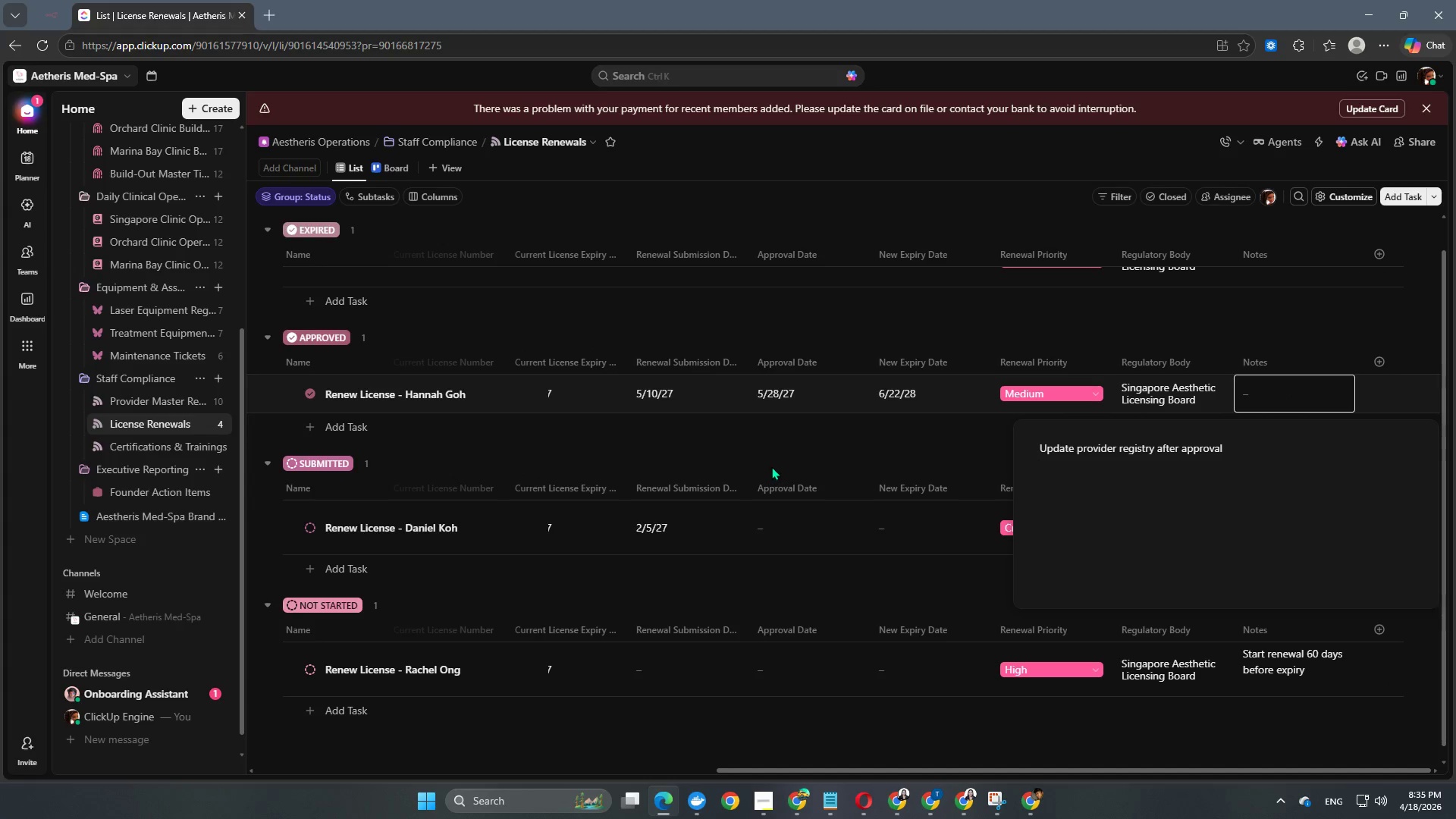 
double_click([778, 455])
 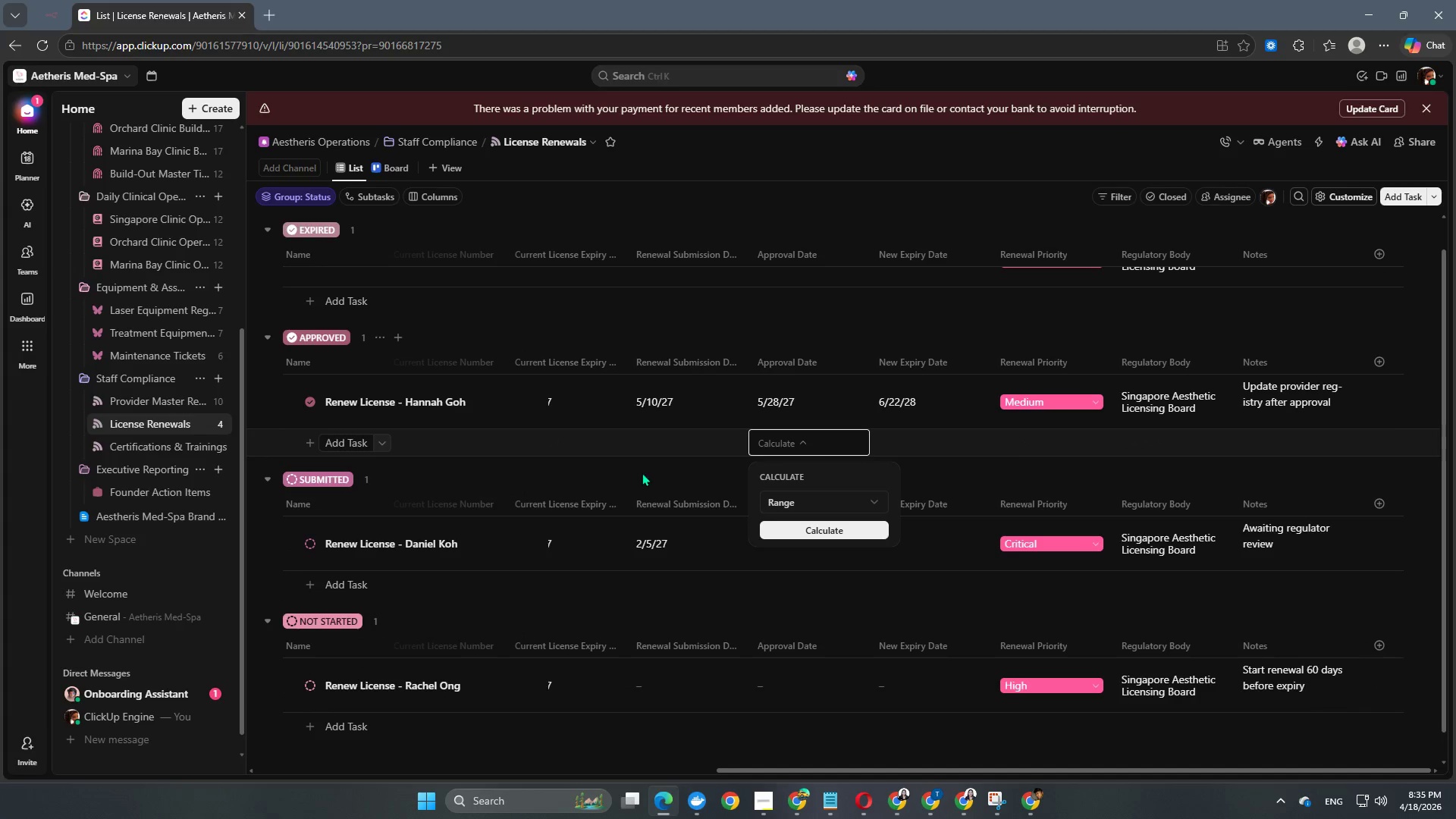 
left_click([639, 465])
 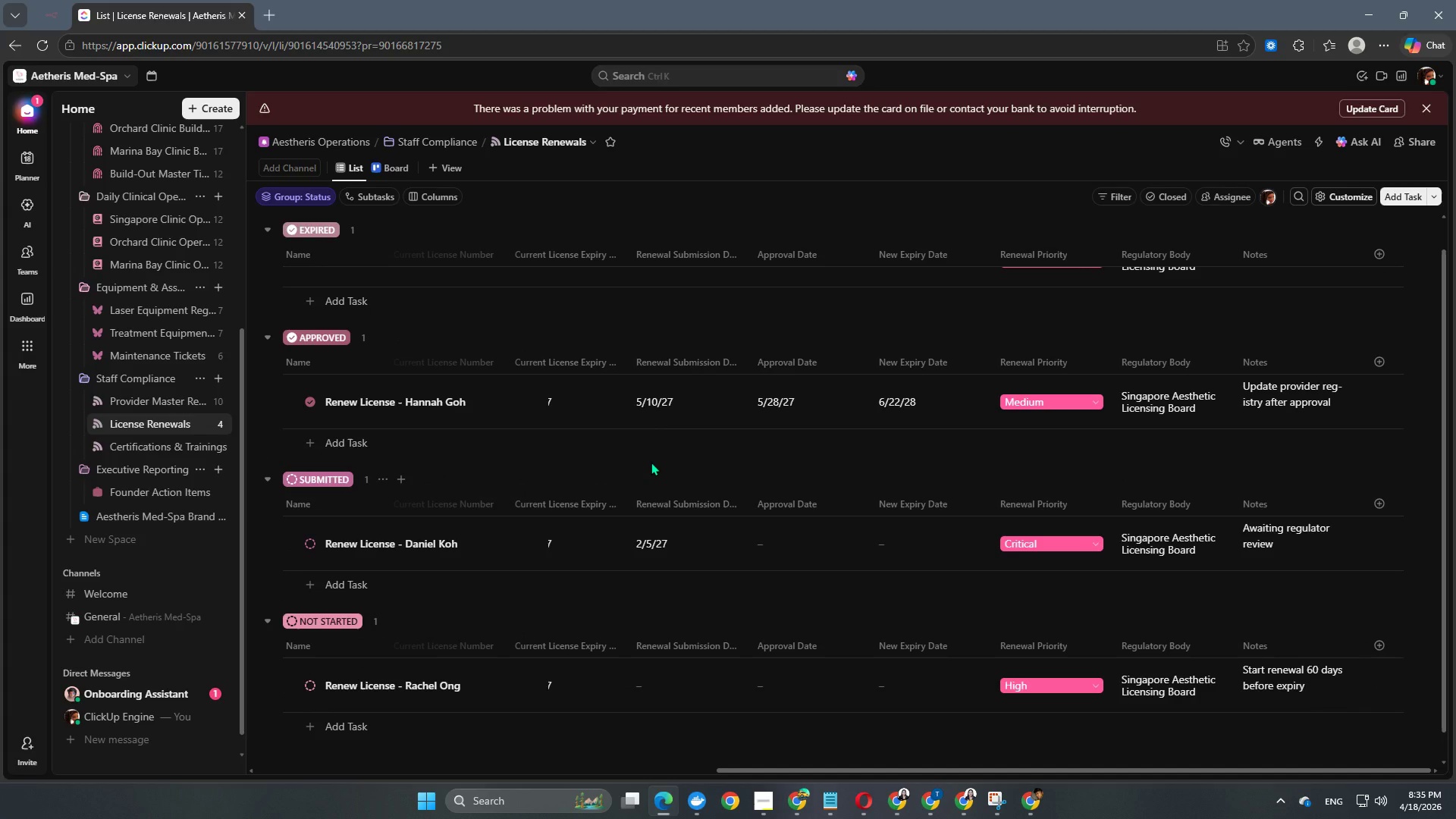 
scroll: coordinate [703, 457], scroll_direction: down, amount: 6.0
 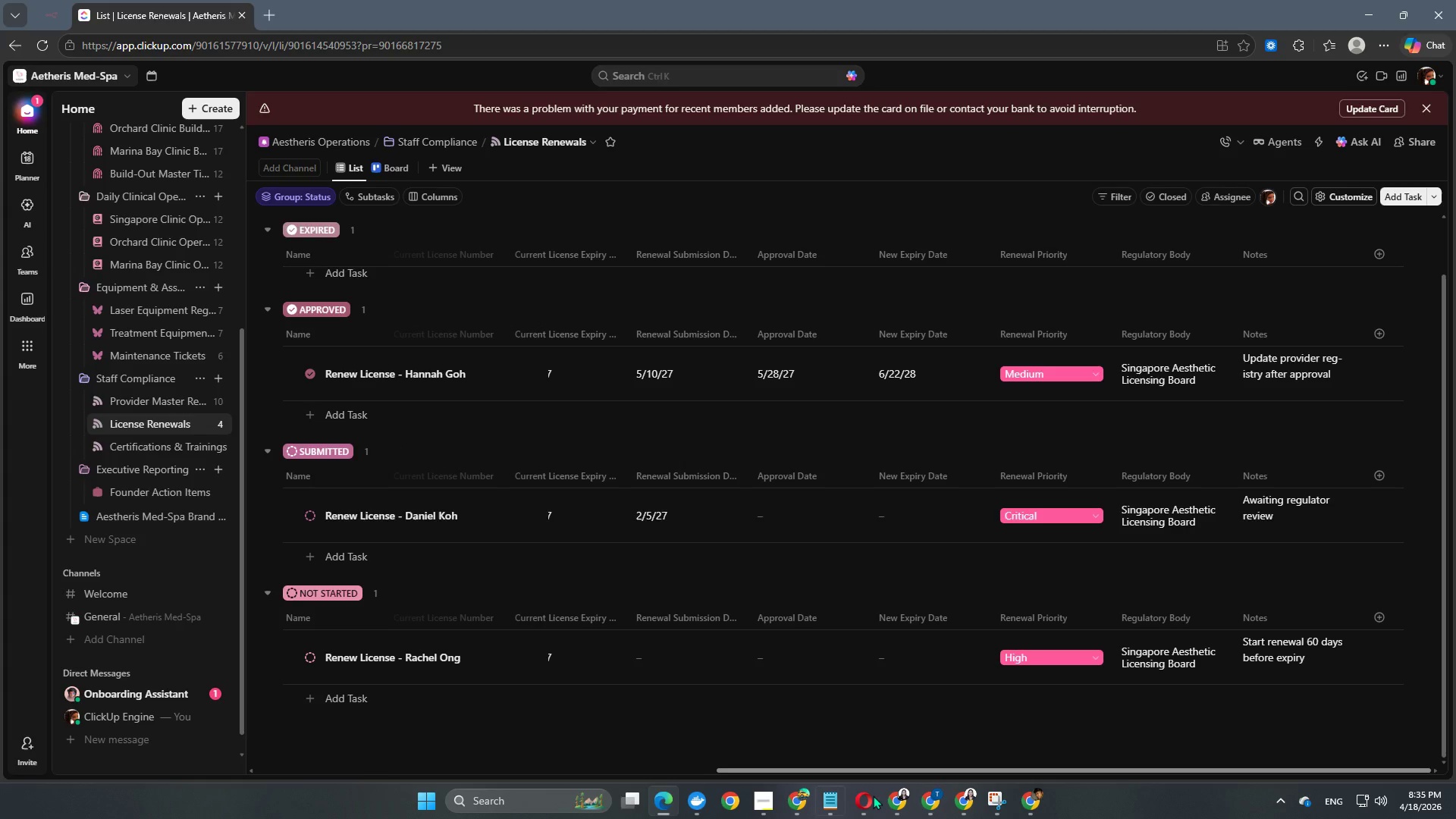 
left_click_drag(start_coordinate=[935, 769], to_coordinate=[348, 750])
 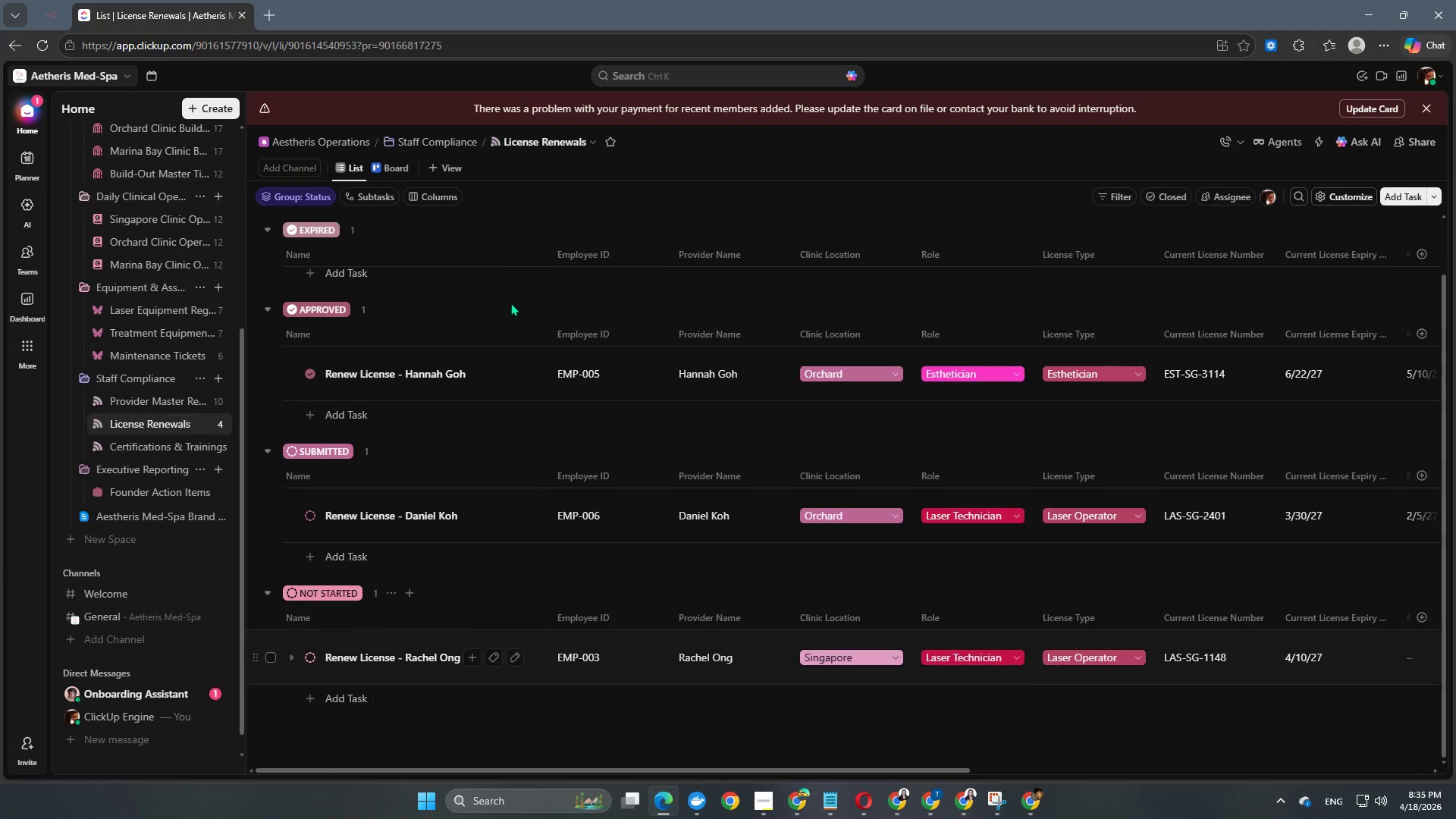 
scroll: coordinate [530, 428], scroll_direction: up, amount: 1.0
 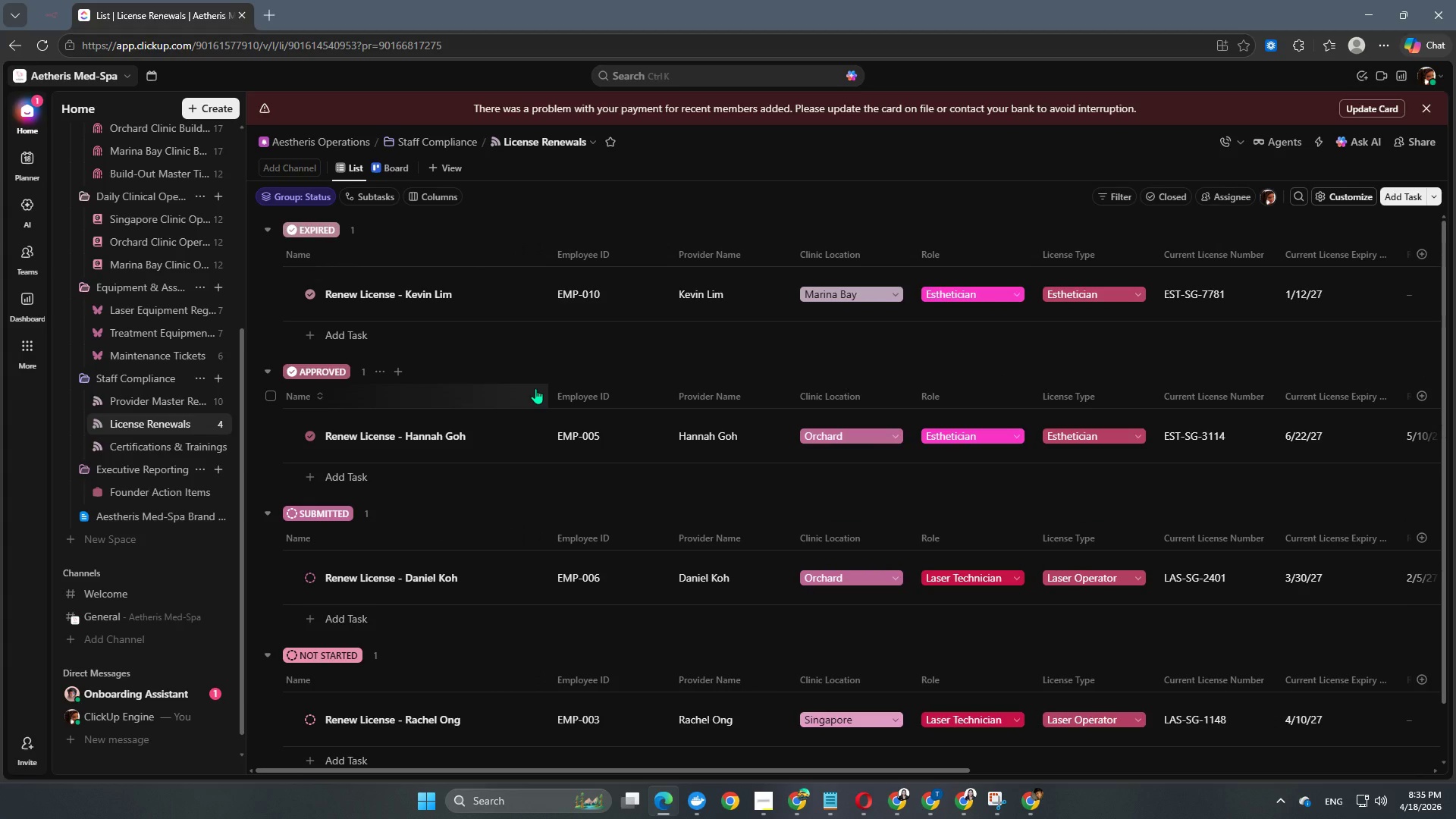 
scroll: coordinate [535, 388], scroll_direction: down, amount: 3.0
 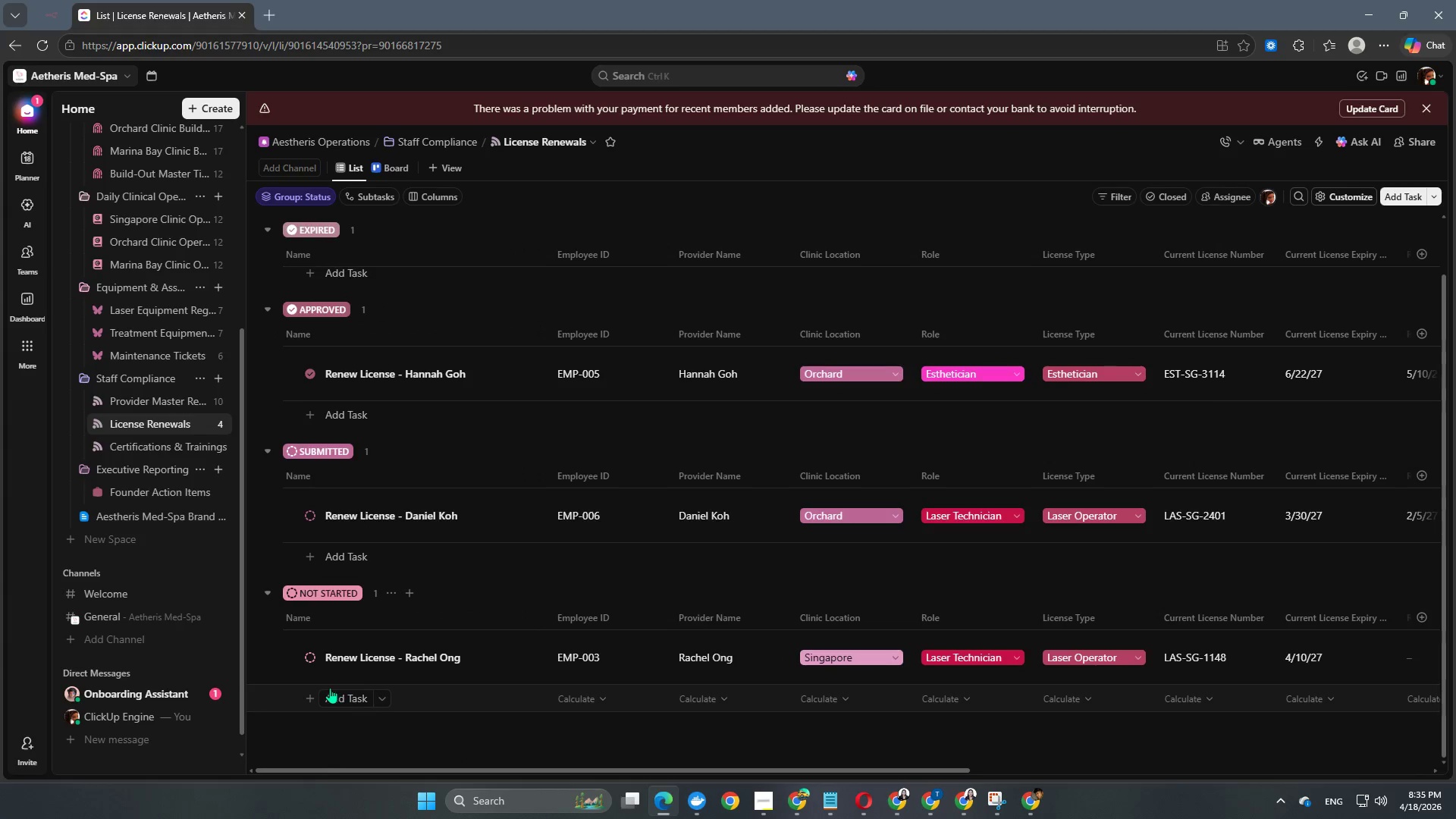 
left_click([344, 698])
 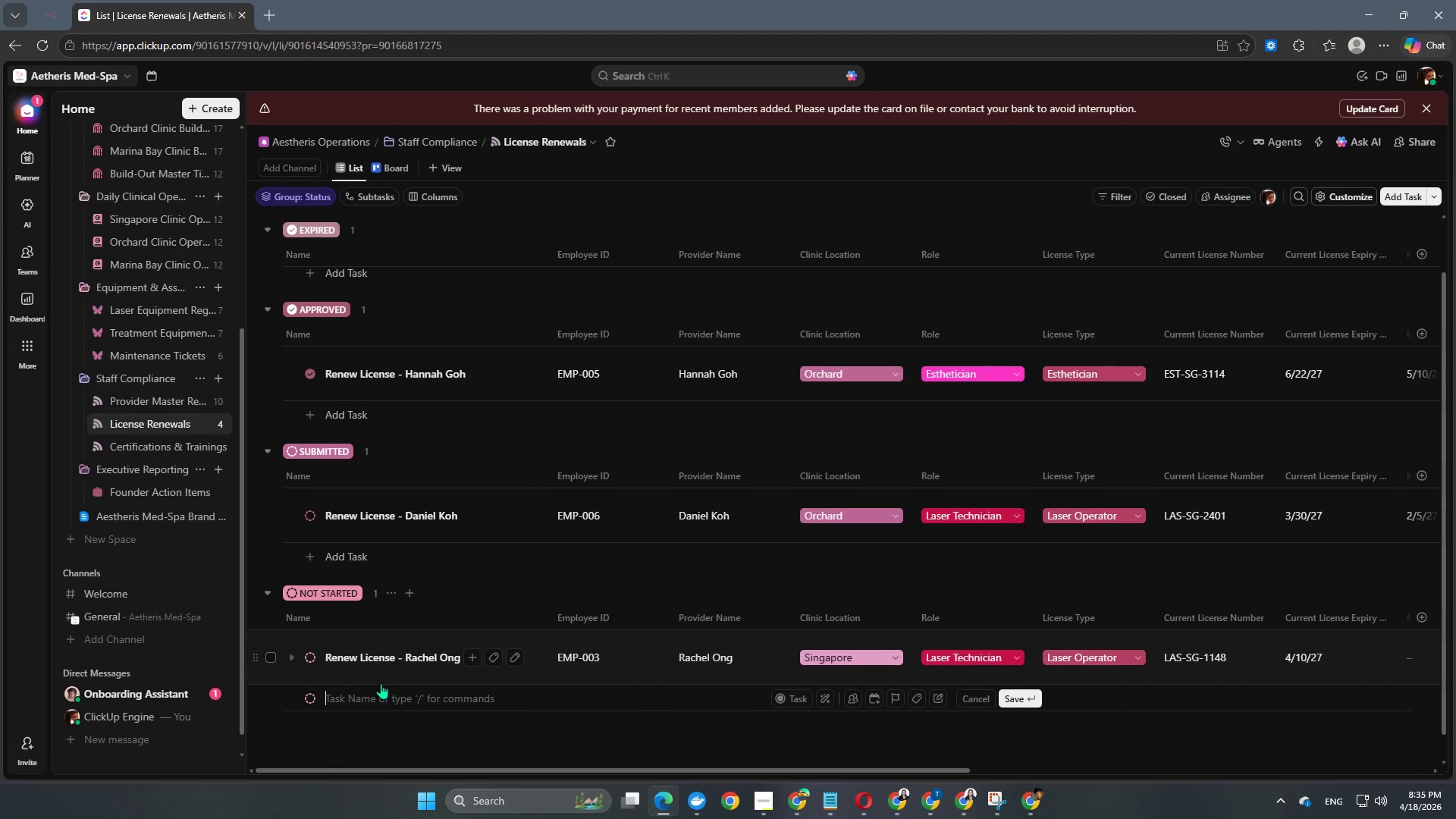 
type(Renew LIc)
key(Backspace)
key(Backspace)
type(icense - Ethan Ng)
 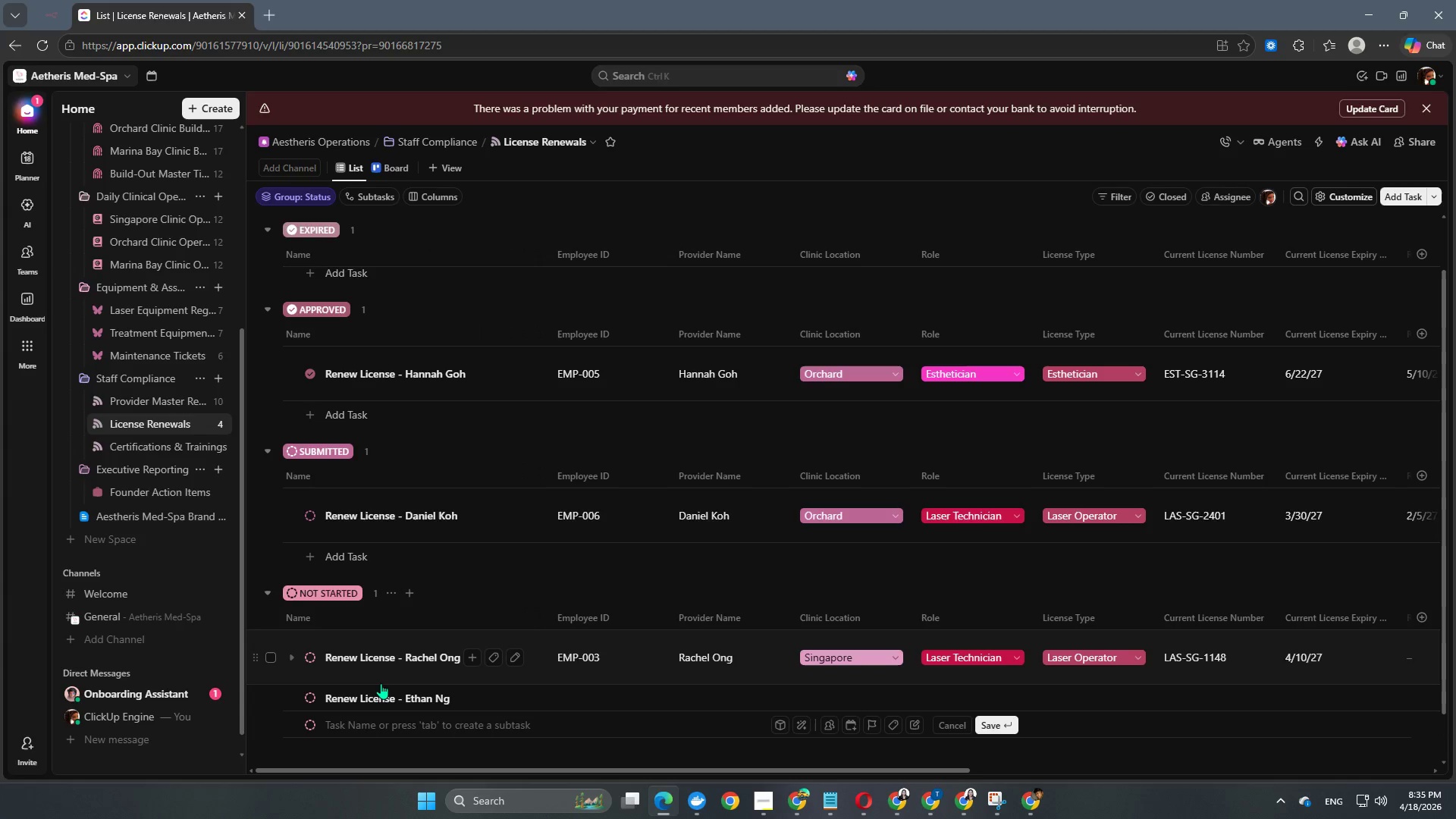 
 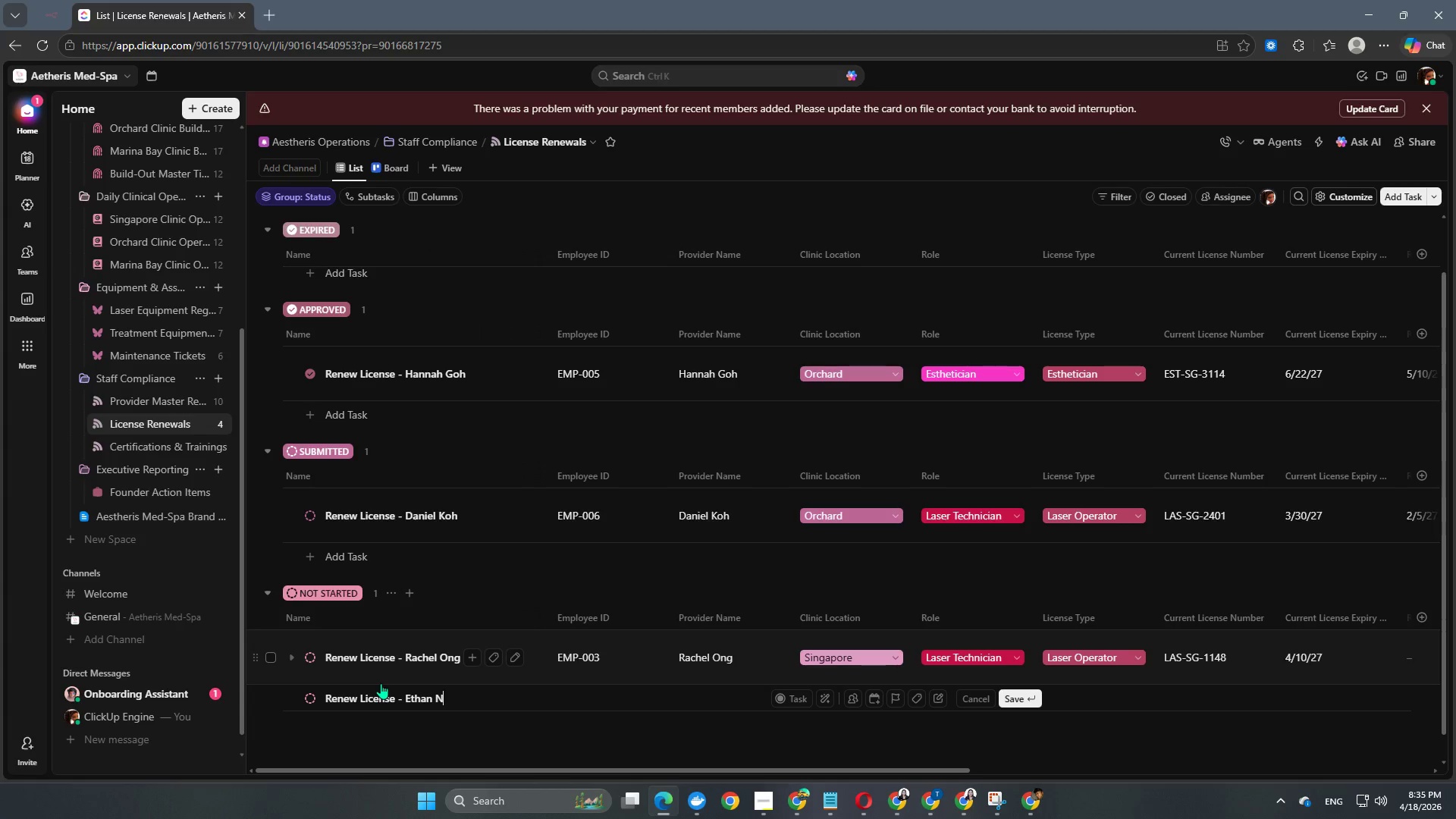 
key(Enter)
 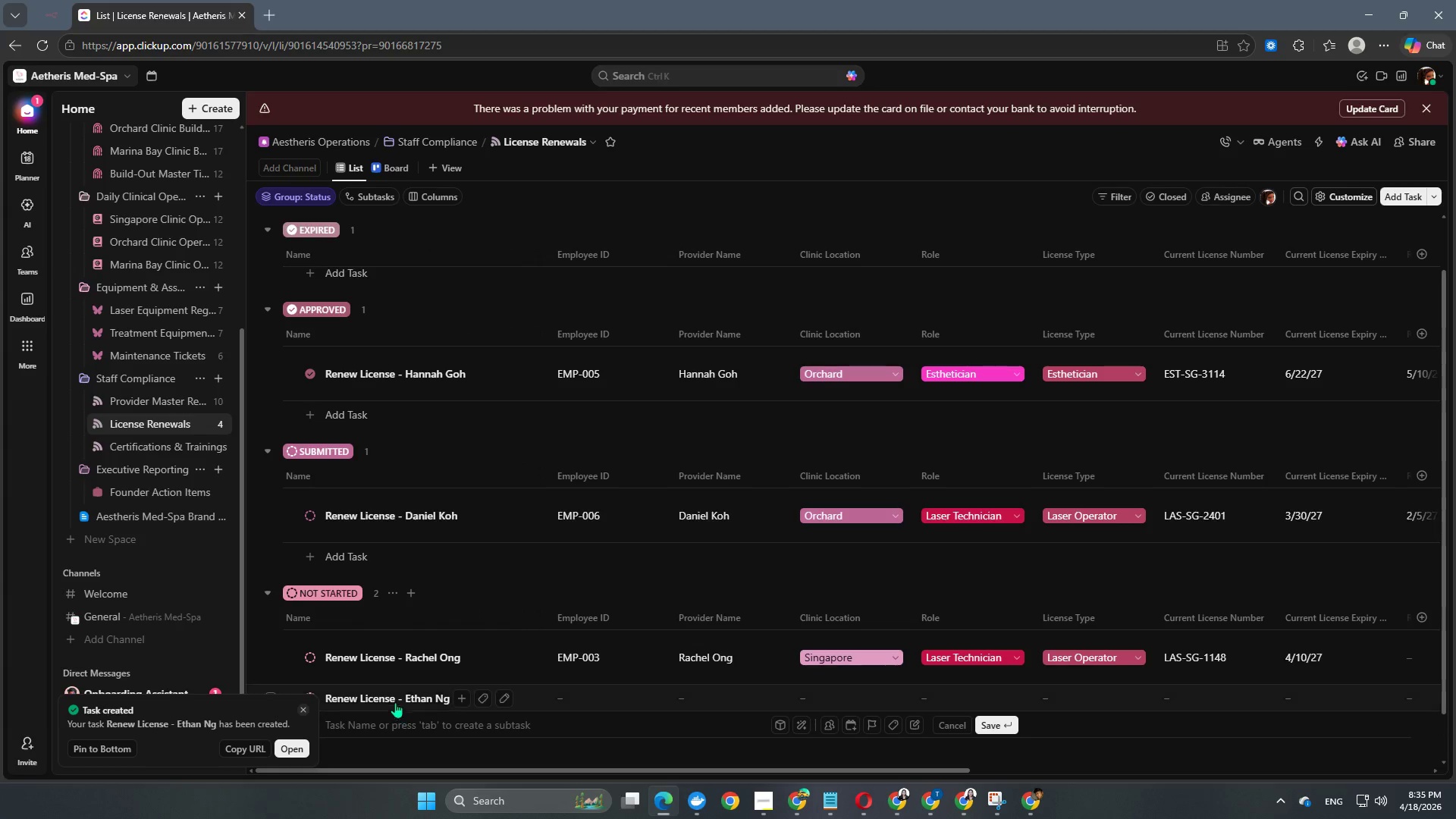 
scroll: coordinate [424, 624], scroll_direction: down, amount: 2.0
 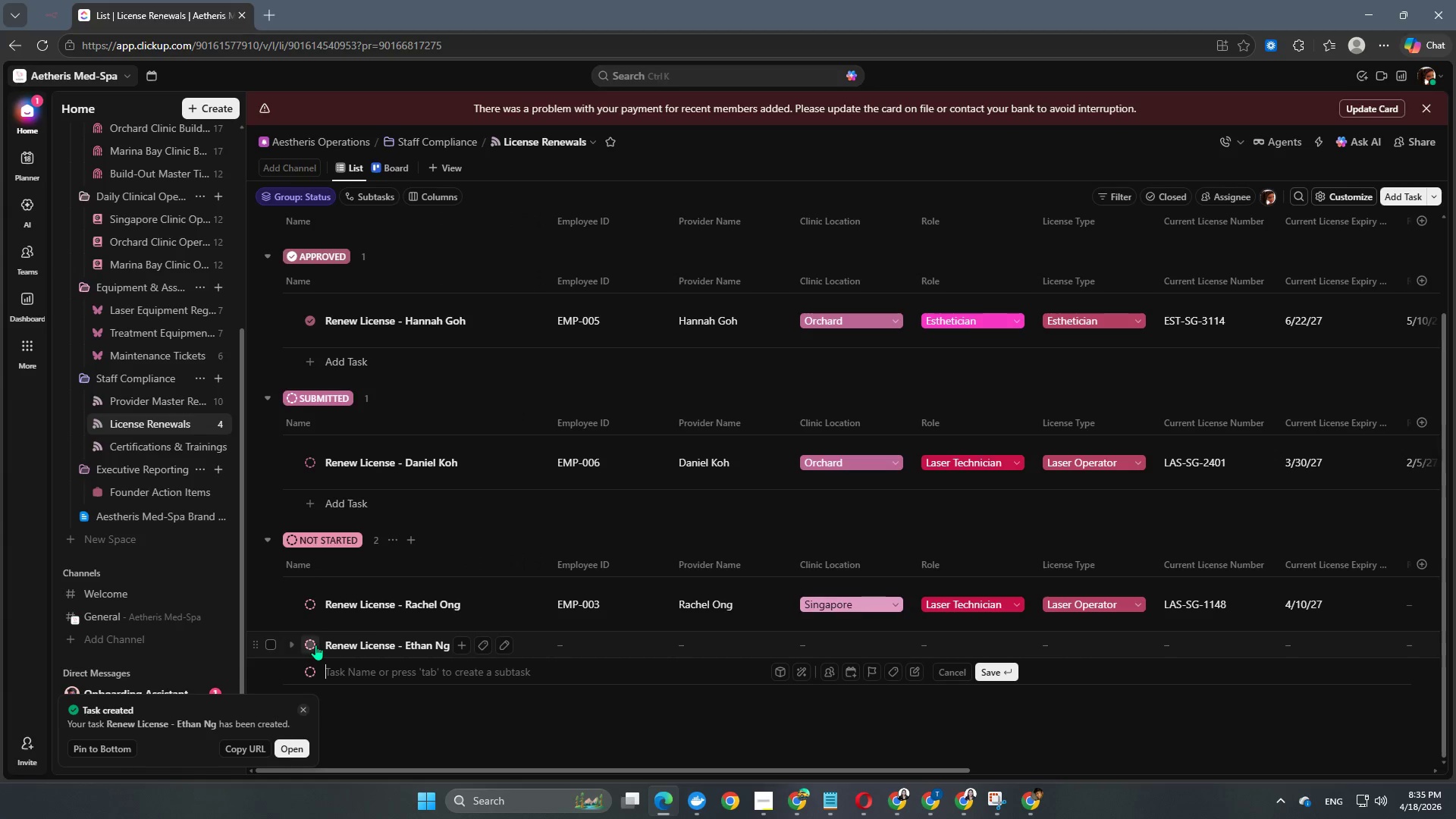 
left_click([315, 645])
 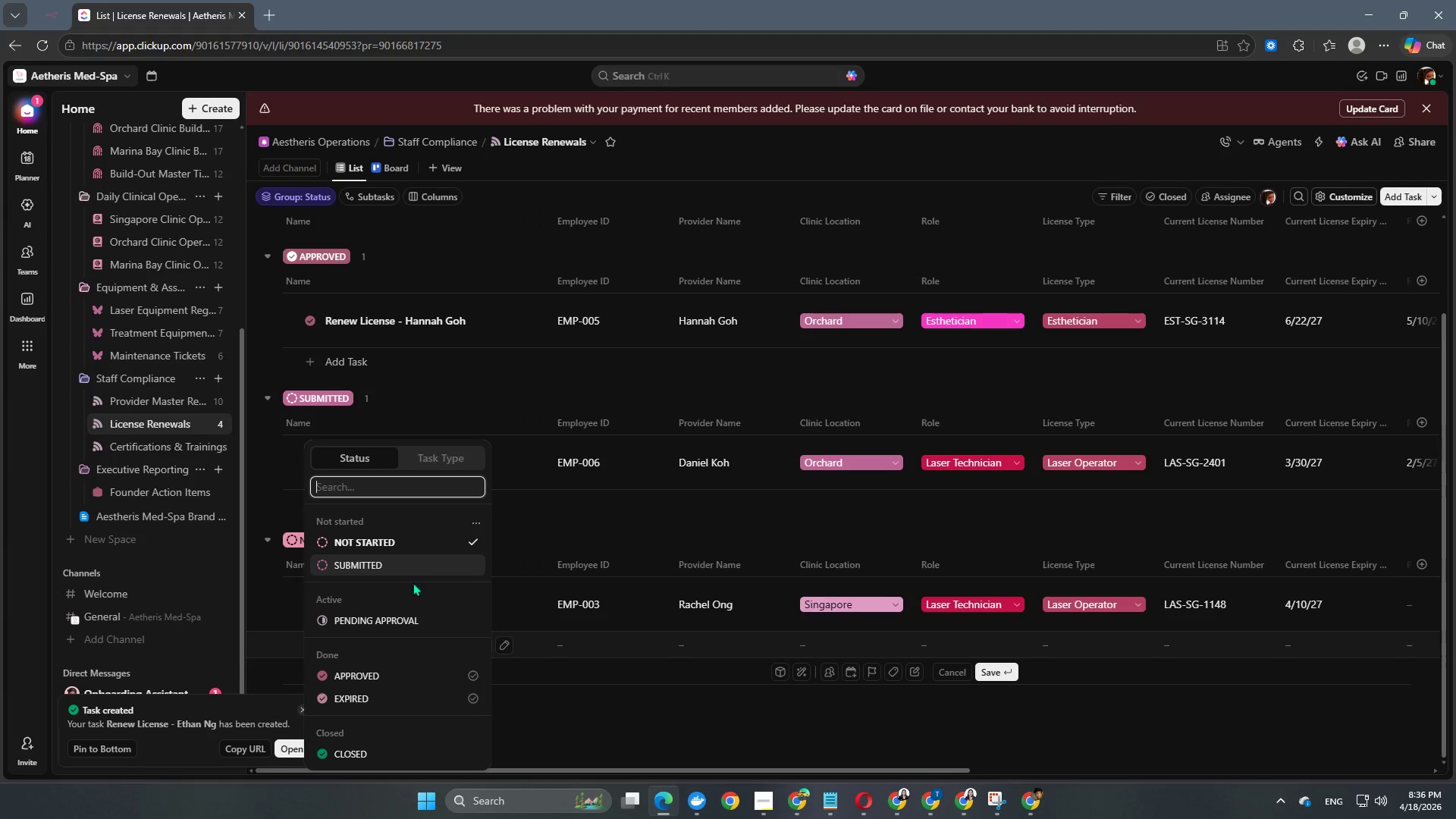 
left_click([388, 626])
 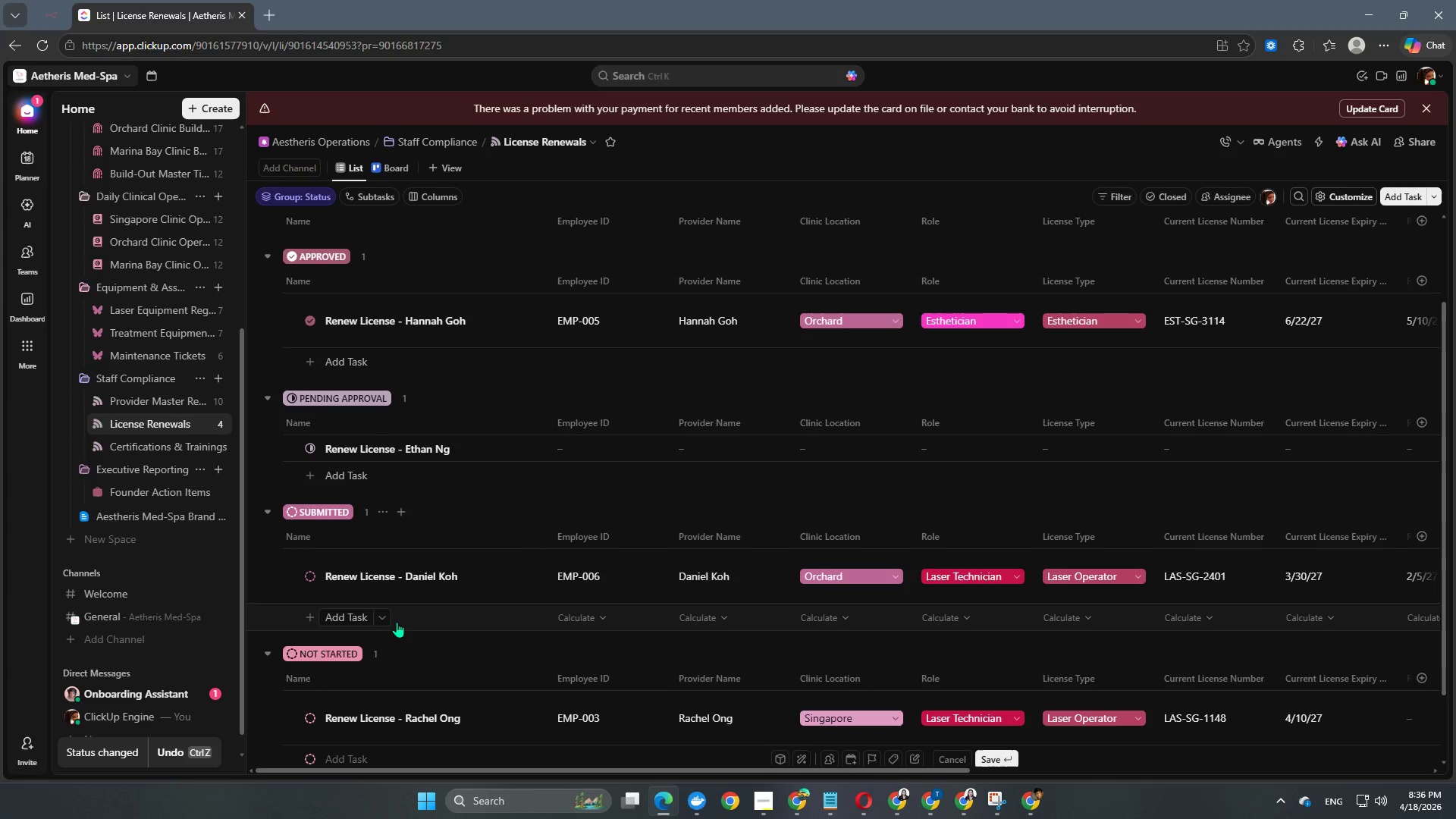 
wait(6.69)
 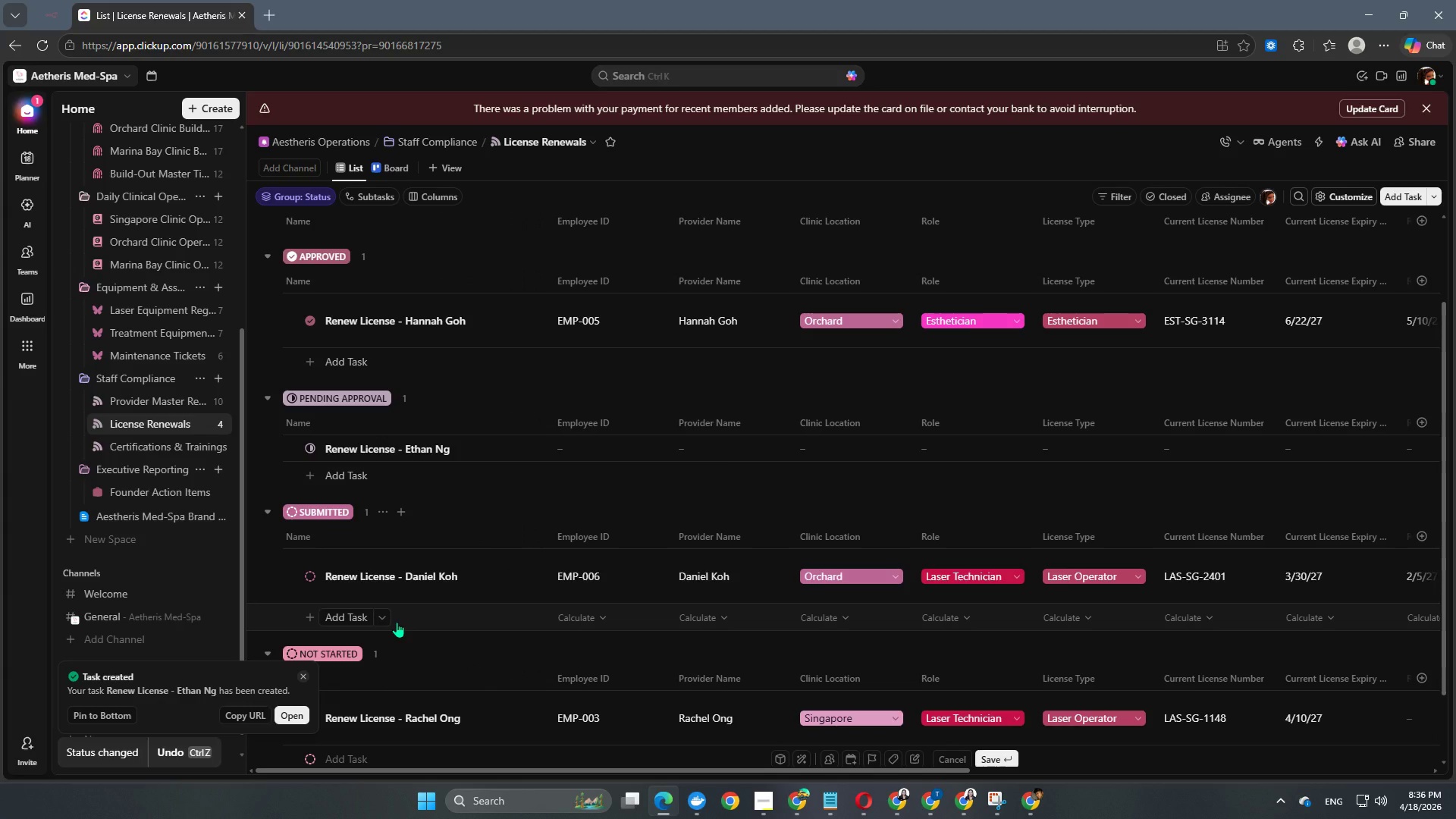 
left_click([598, 452])
 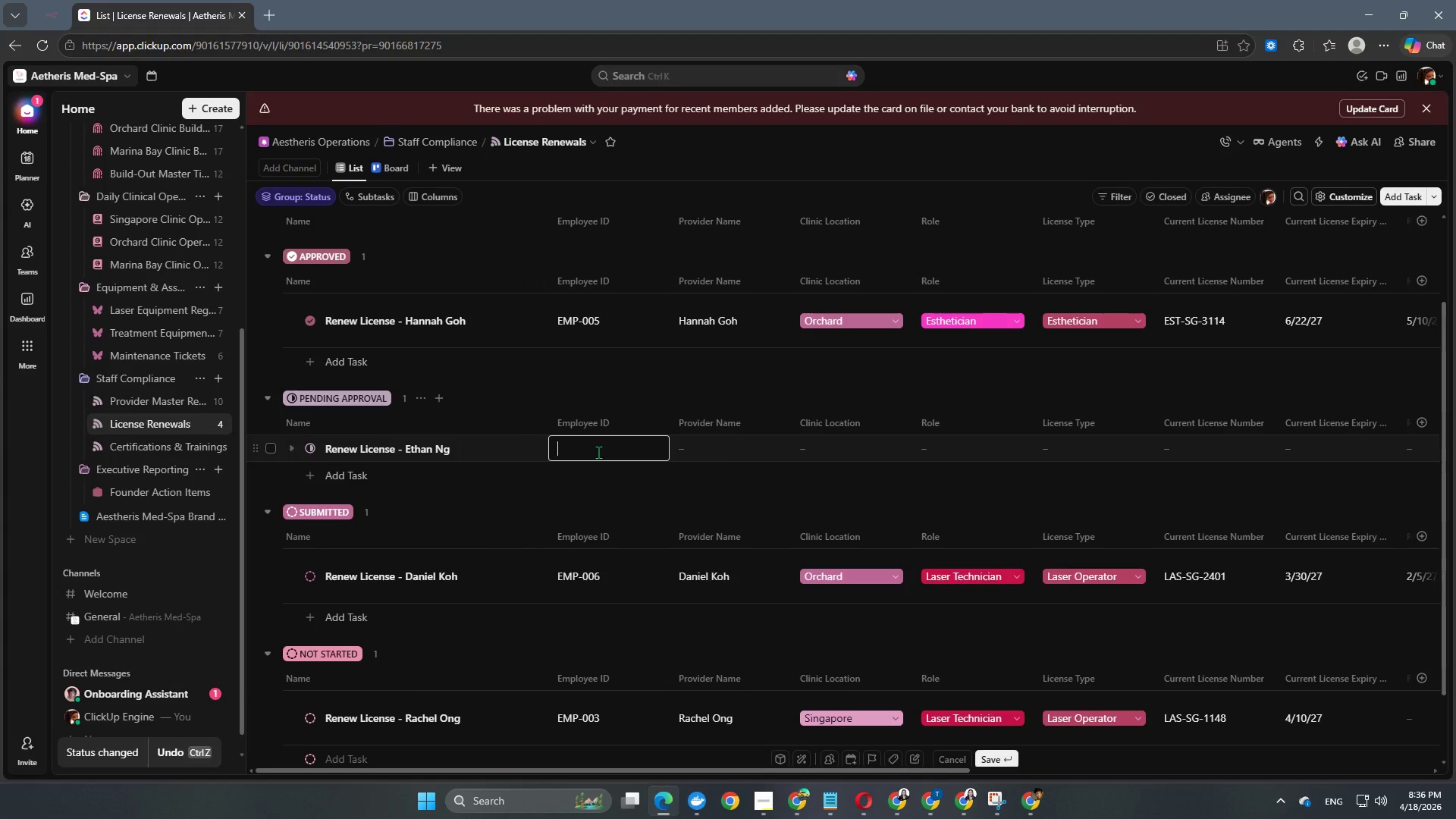 
type(EMP-008)
key(NumpadEnter)
 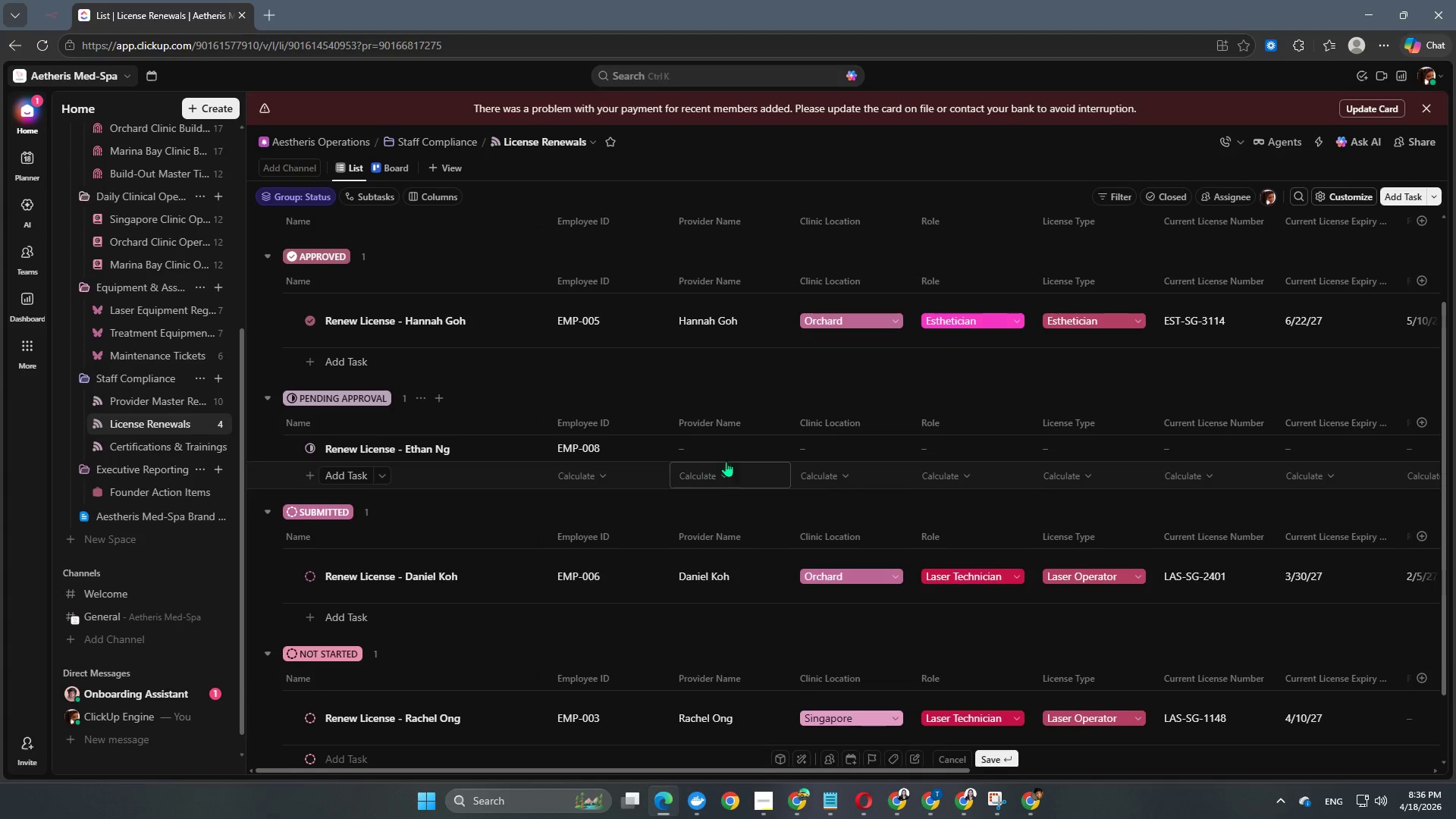 
left_click([730, 448])
 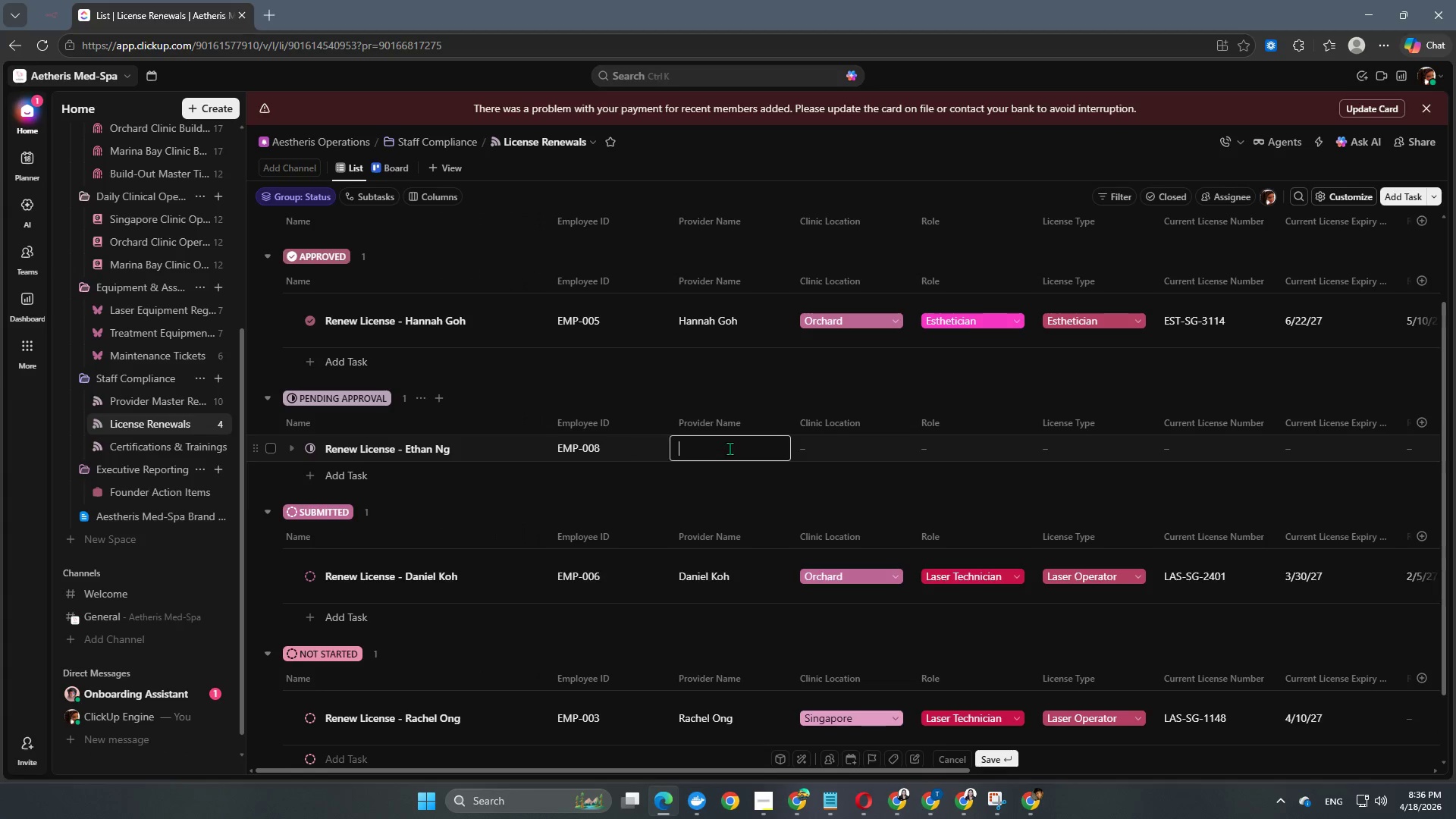 
type(Ethan Ng)
key(NumpadEnter)
 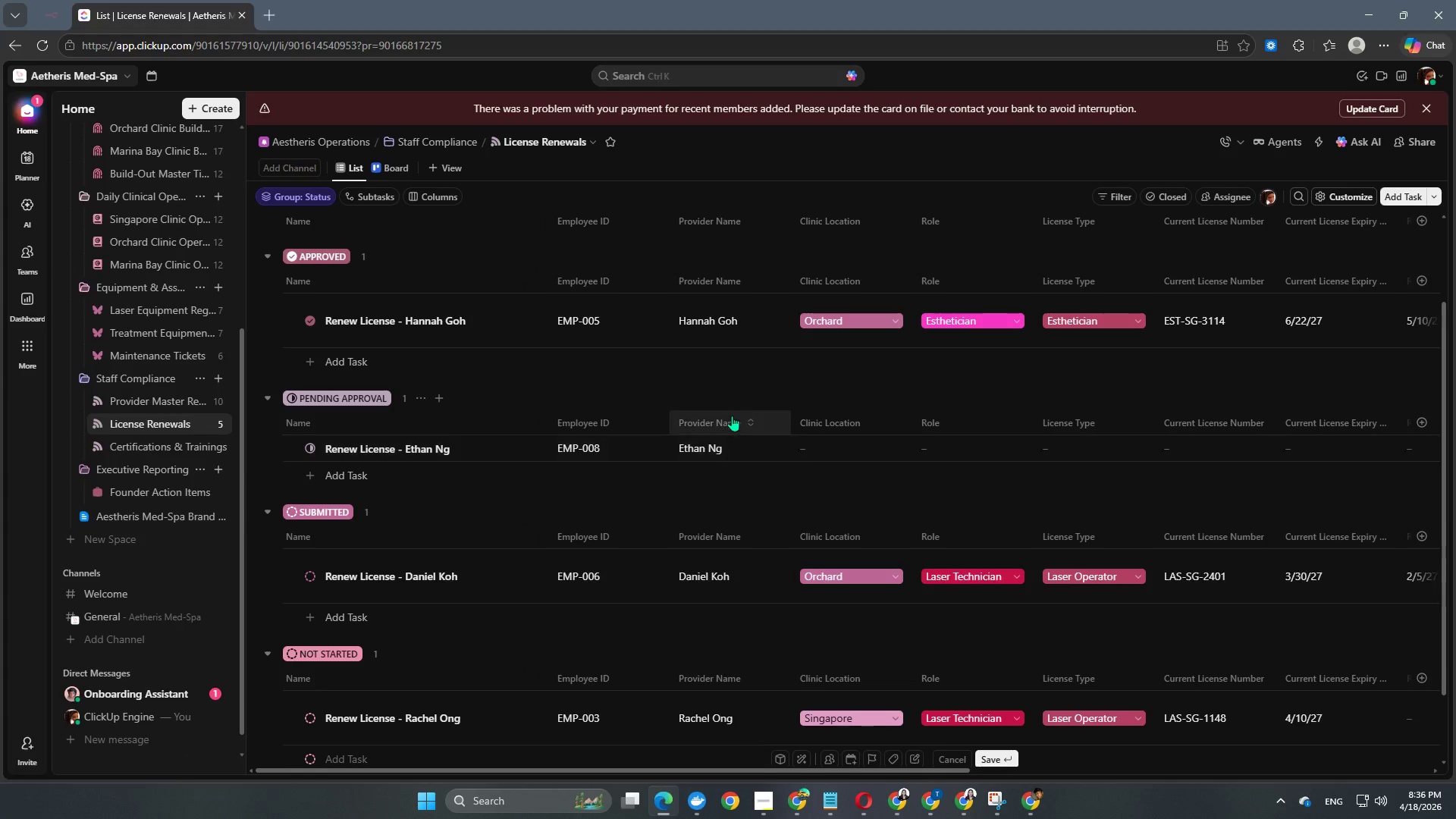 
mouse_move([872, 460])
 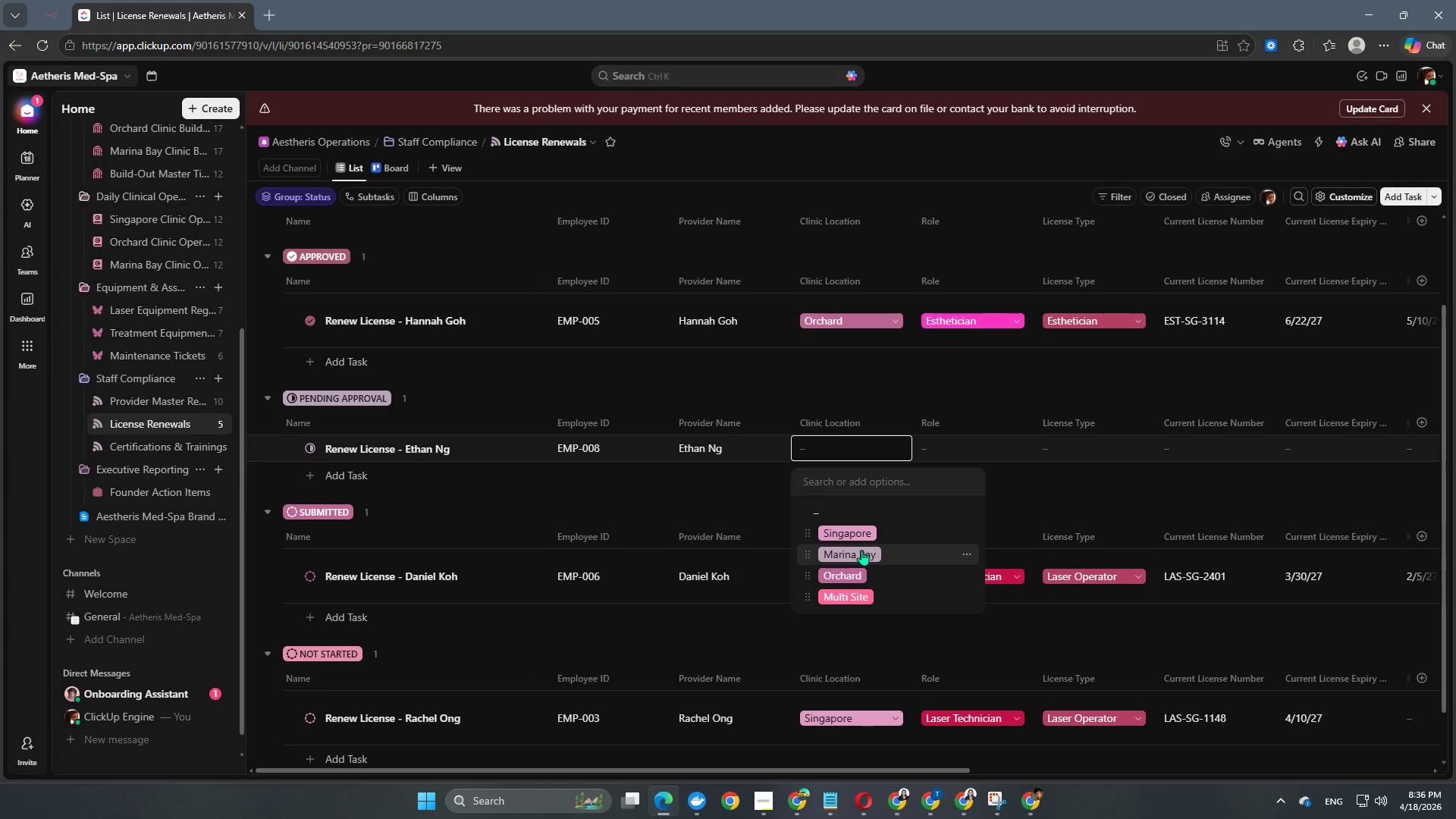 
left_click([861, 552])
 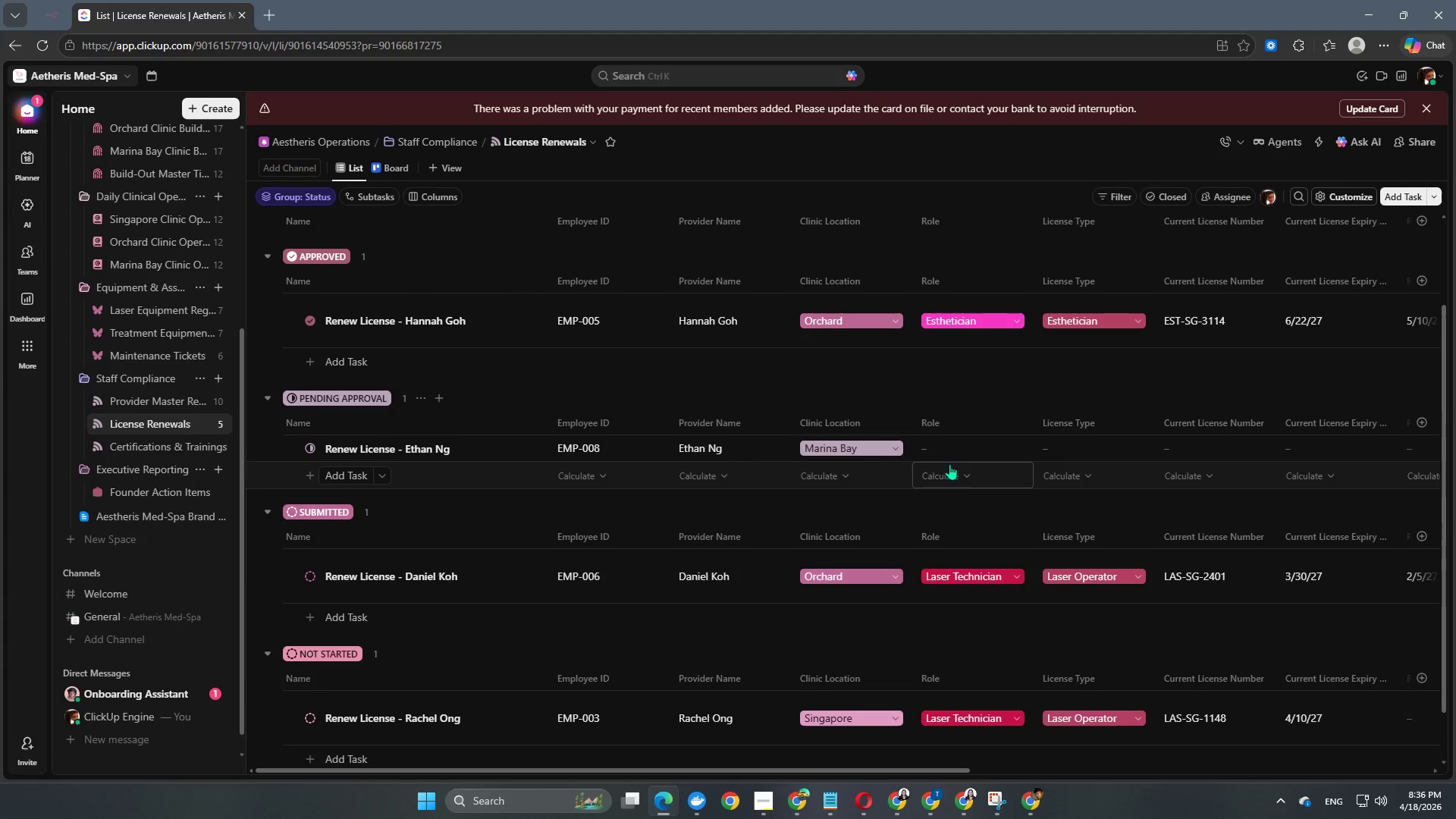 
left_click([965, 450])
 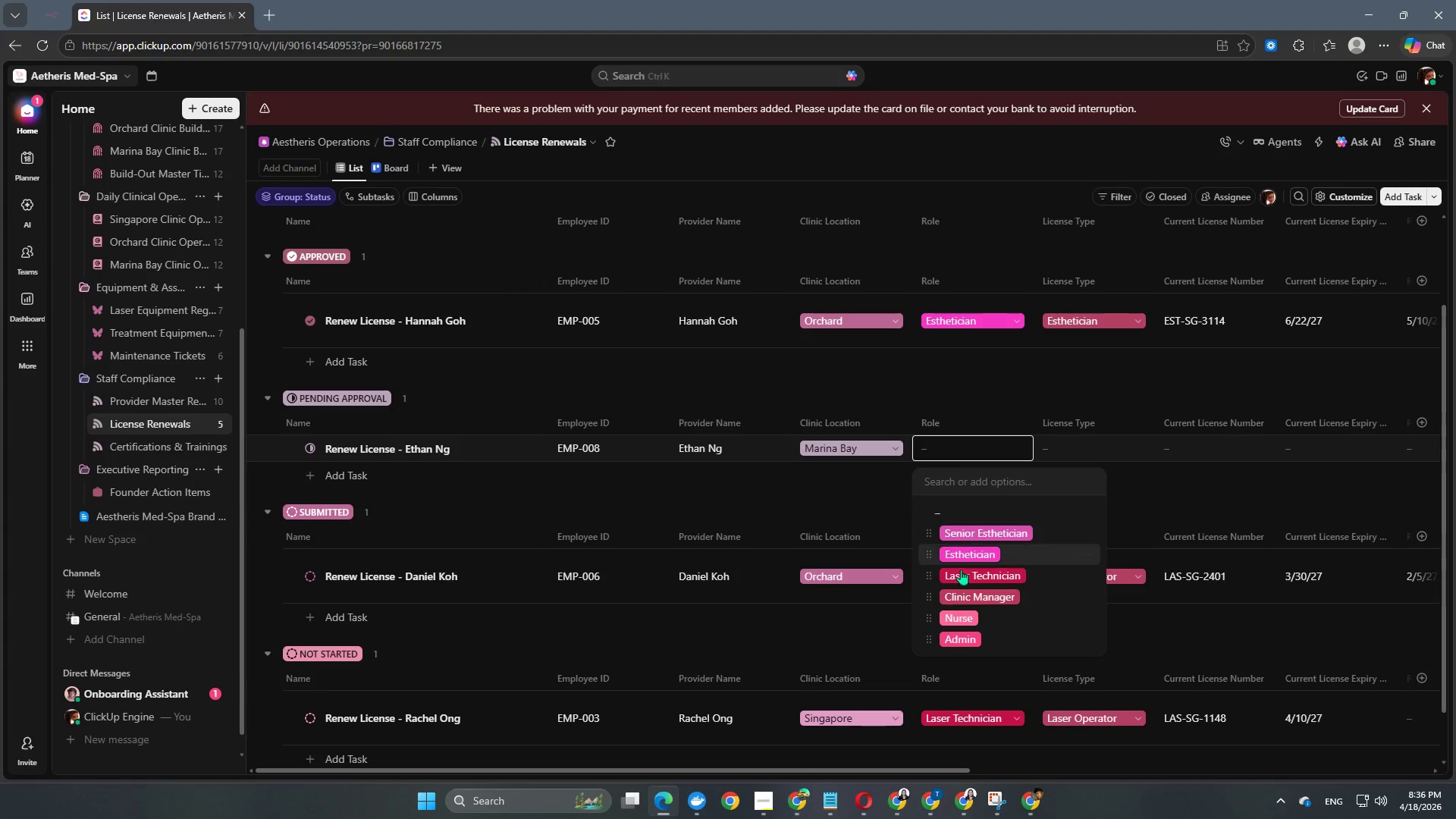 
left_click([966, 616])
 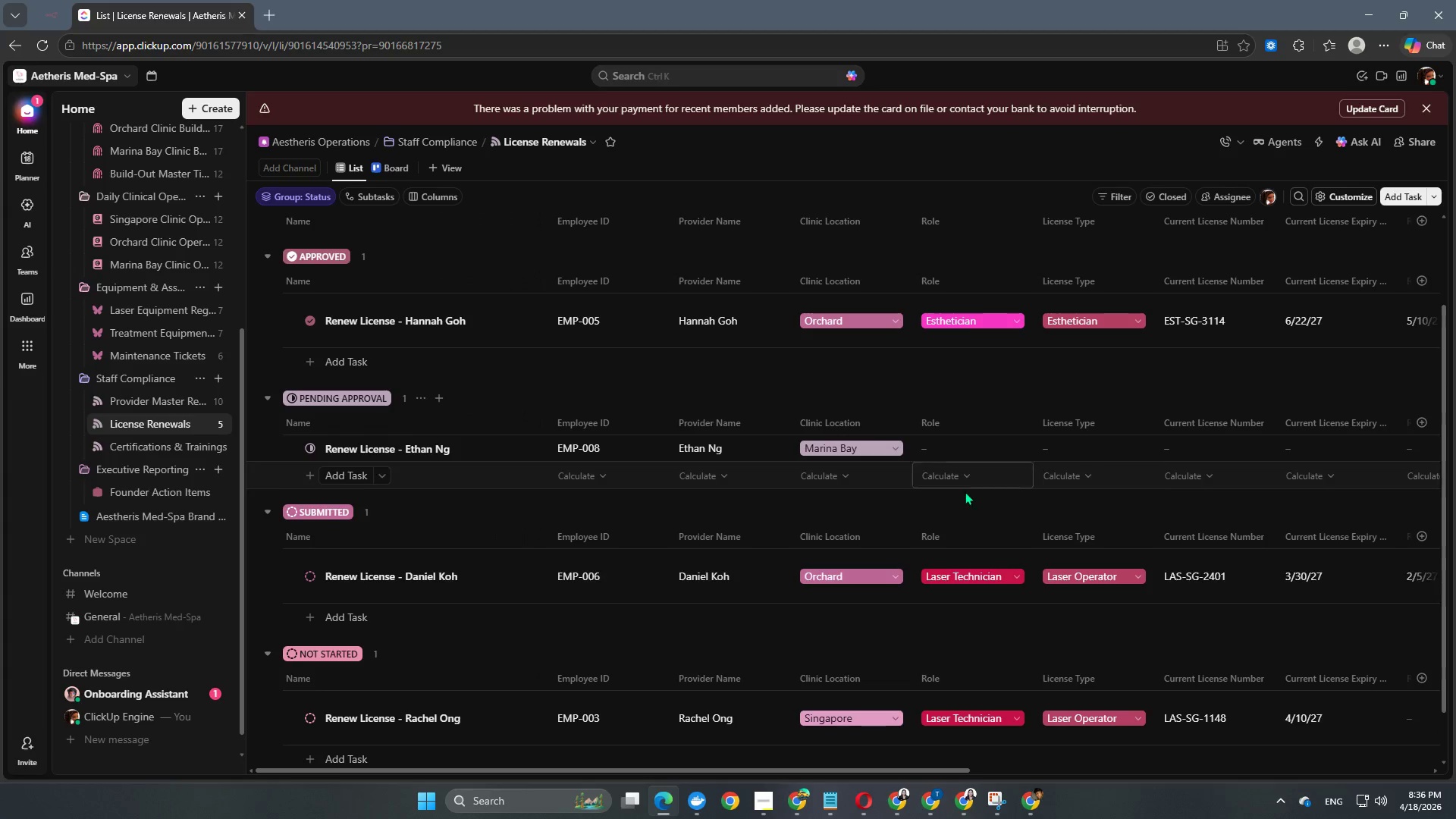 
left_click([962, 453])
 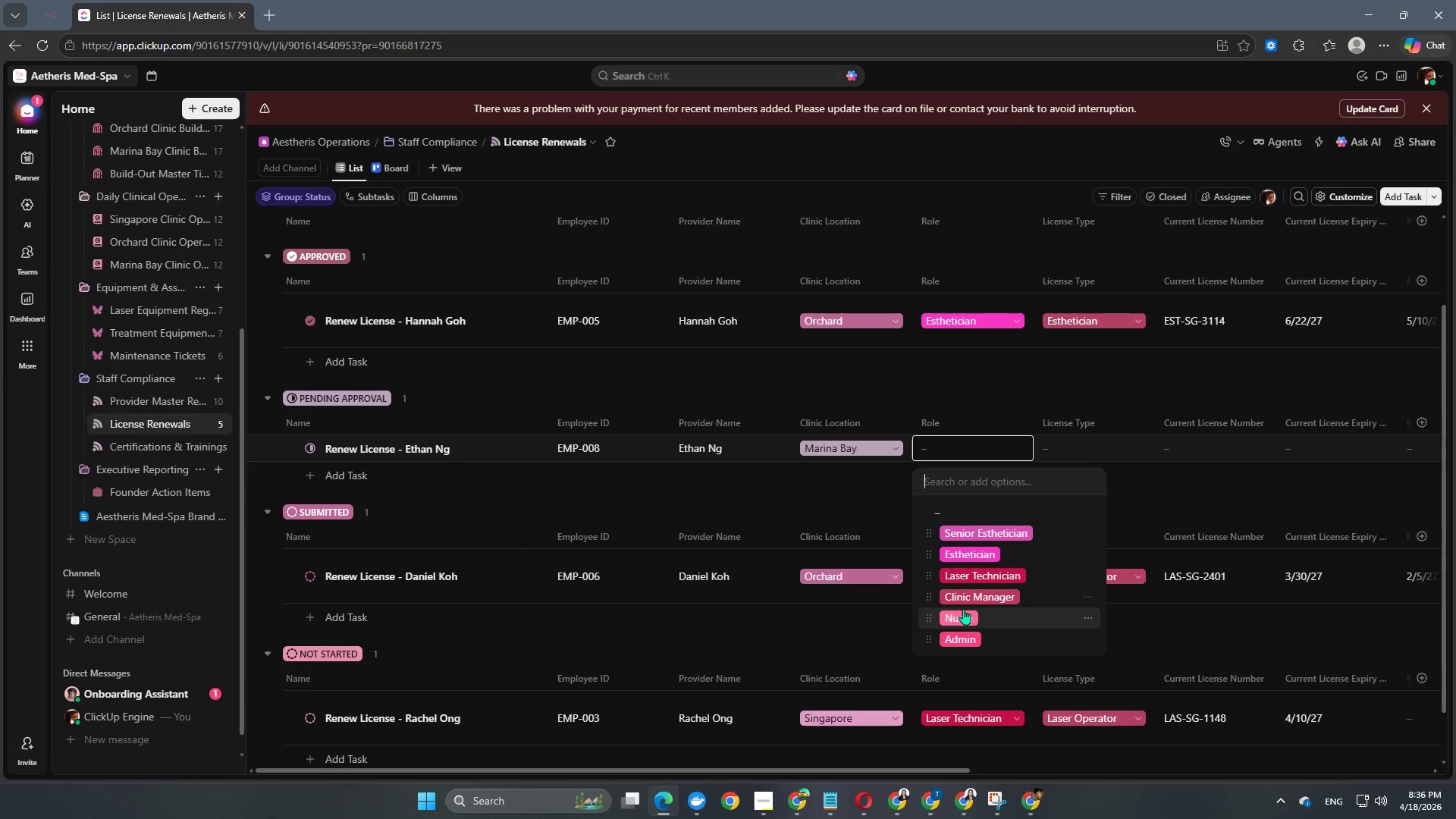 
left_click([963, 610])
 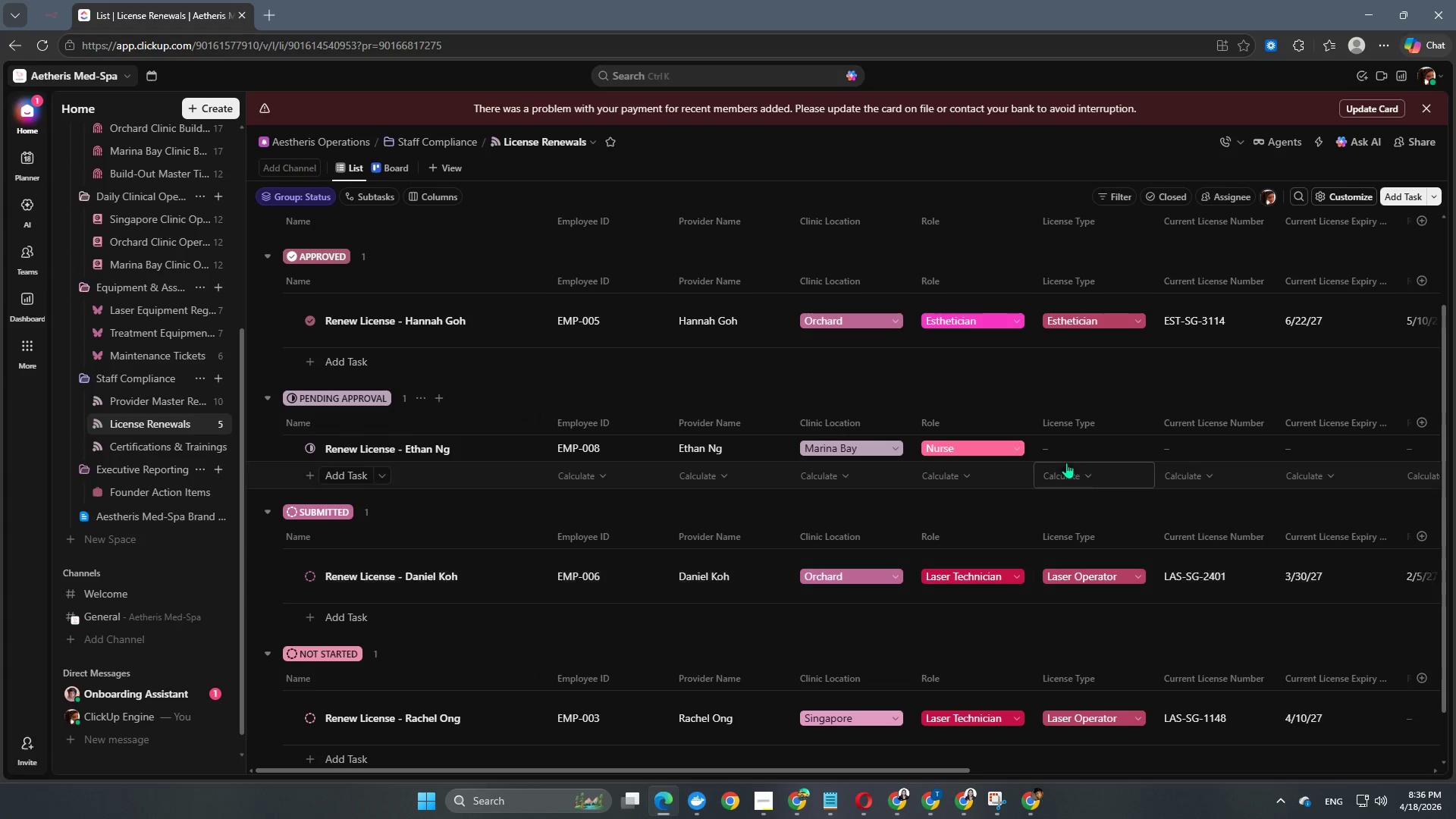 
left_click([1075, 428])
 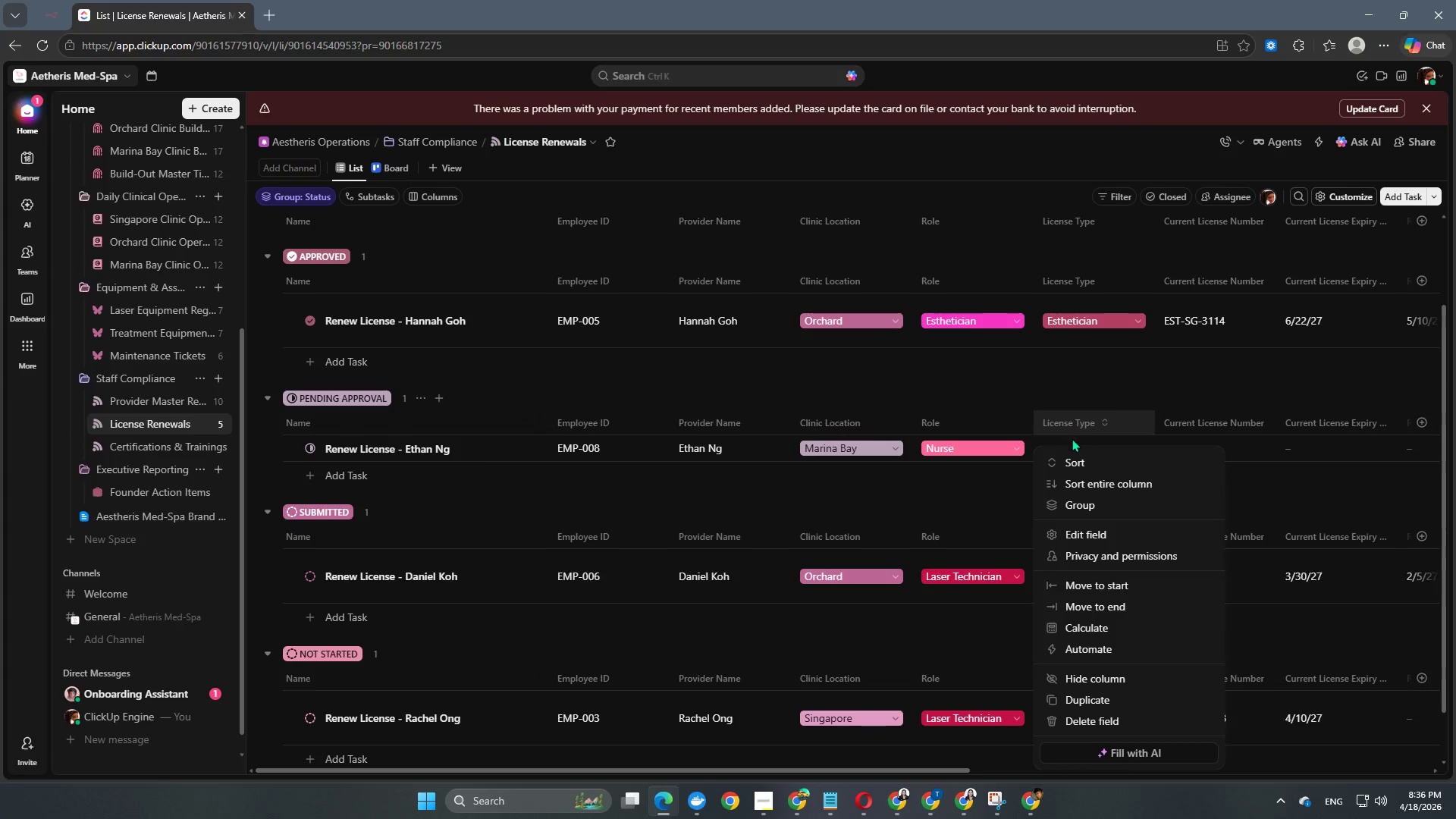 
left_click([1068, 382])
 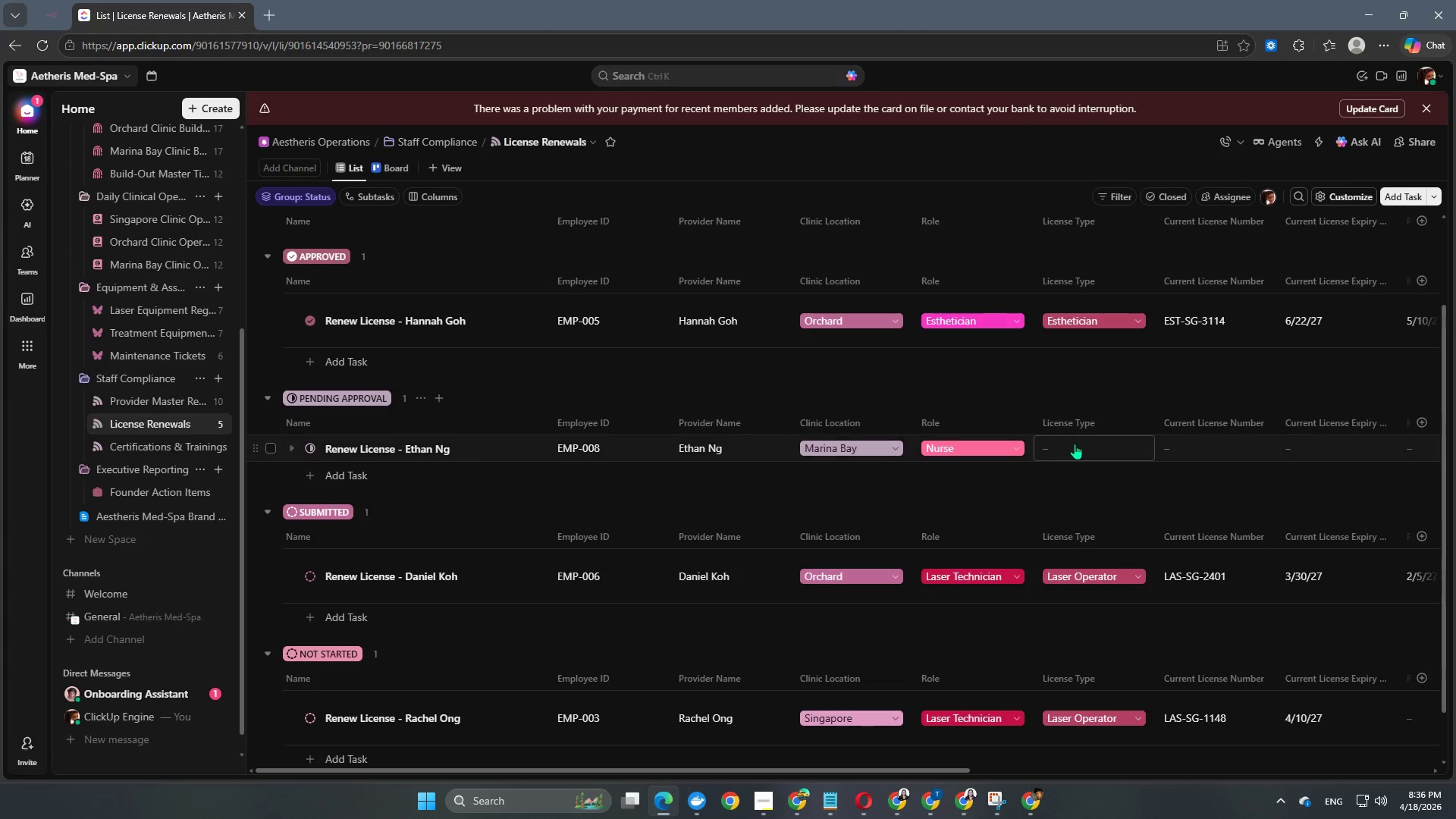 
left_click([1075, 444])
 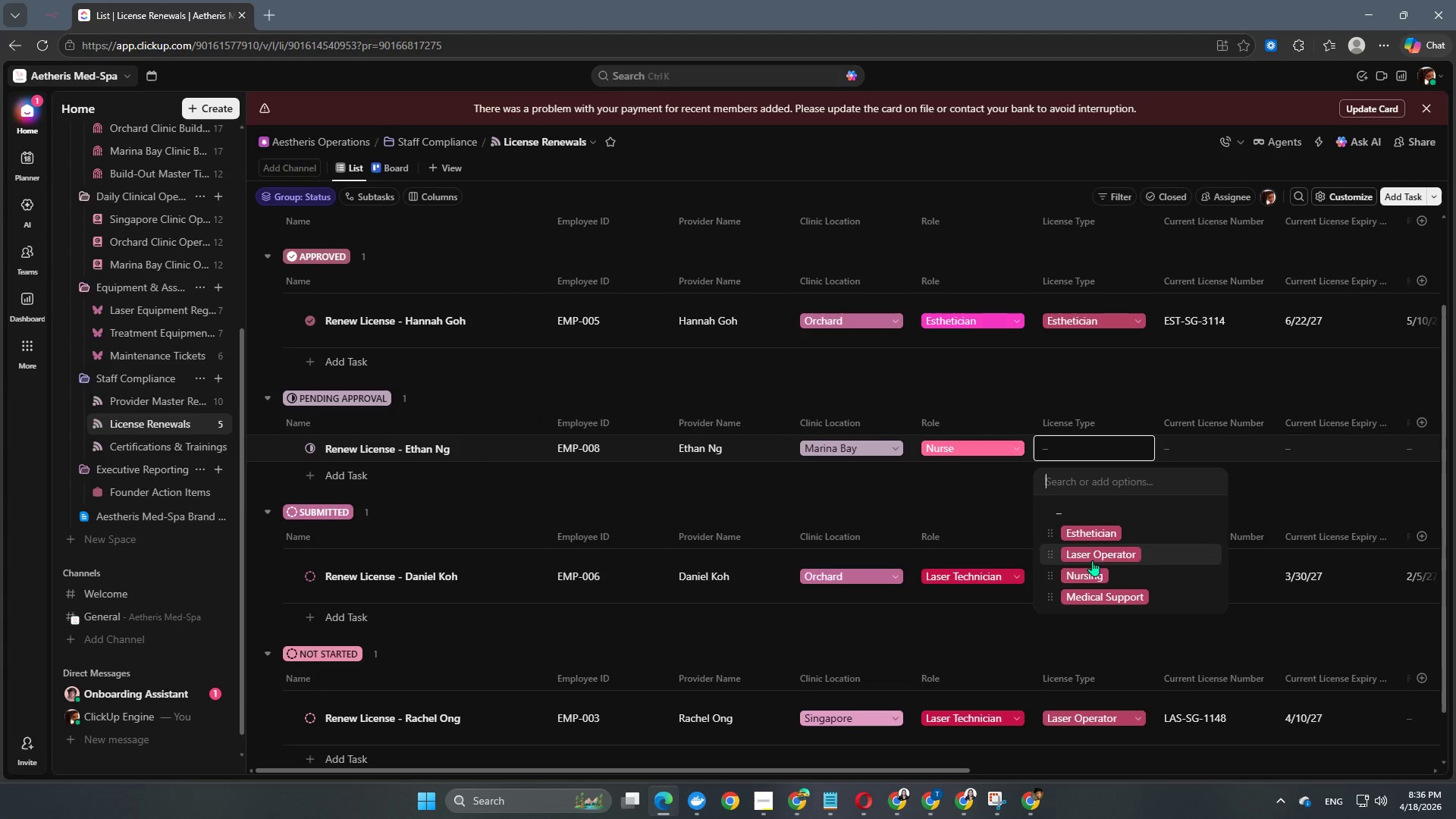 
left_click([1092, 569])
 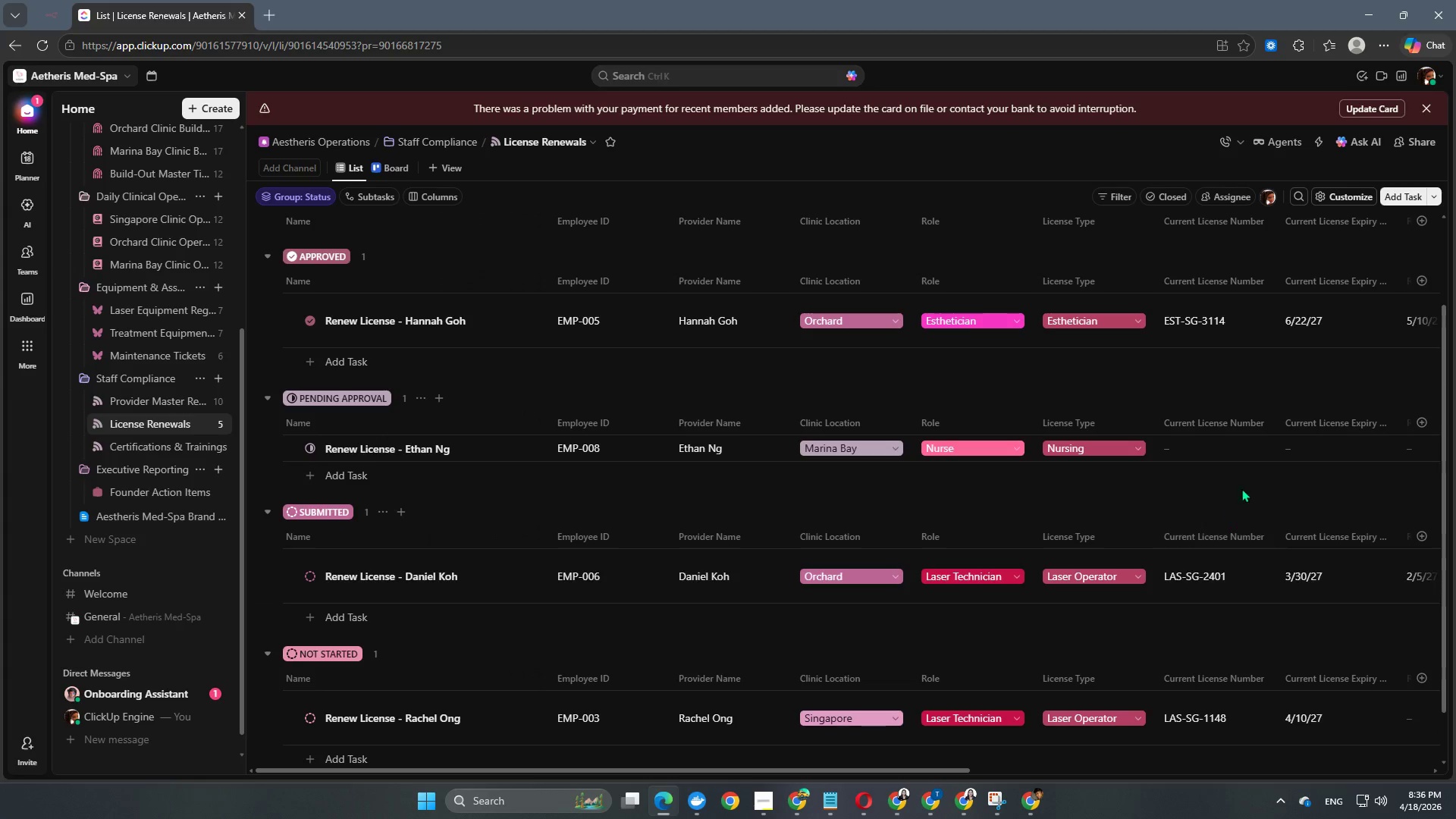 
left_click([1243, 439])
 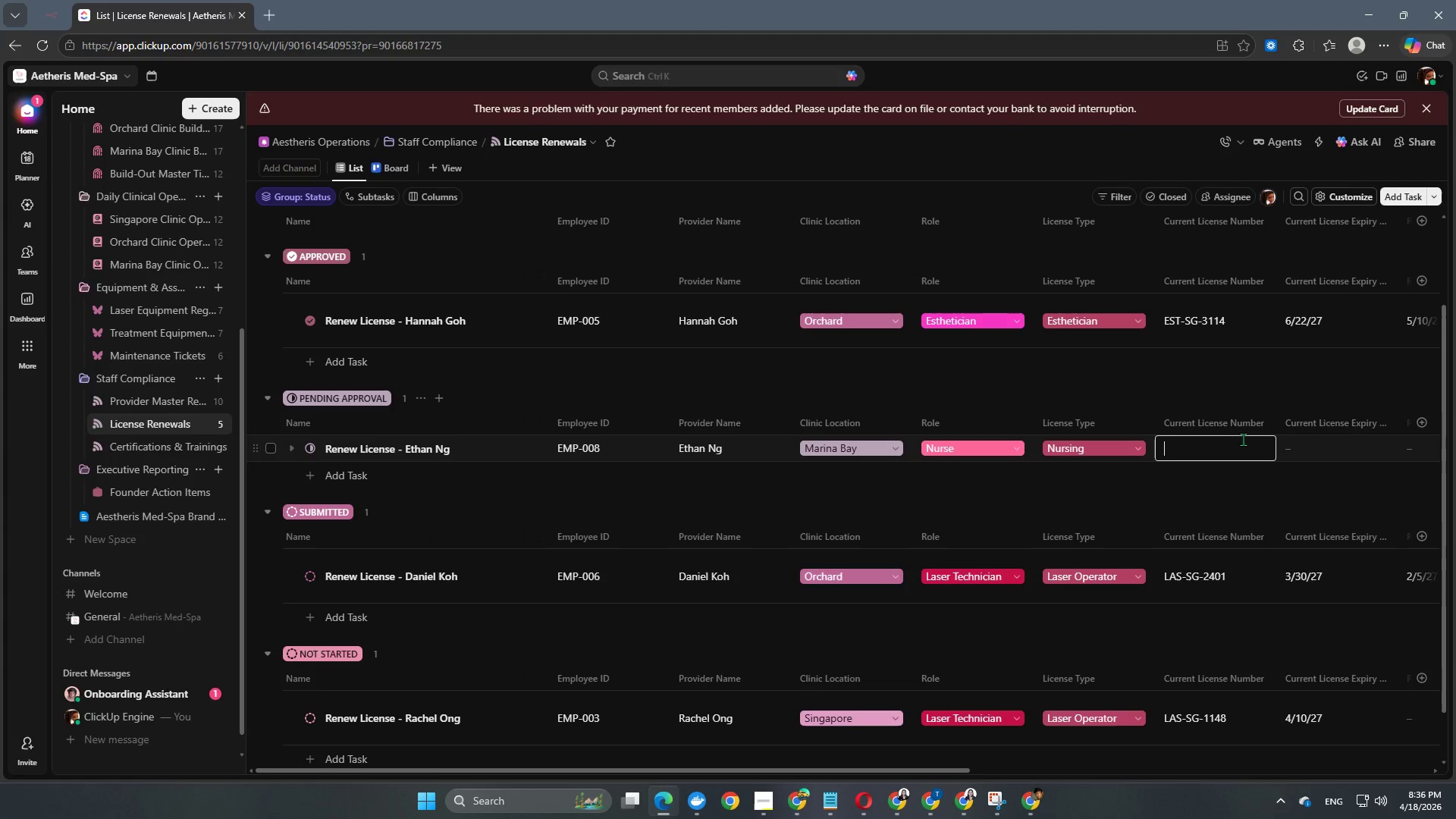 
type(NUR-SG-5172)
key(NumpadEnter)
 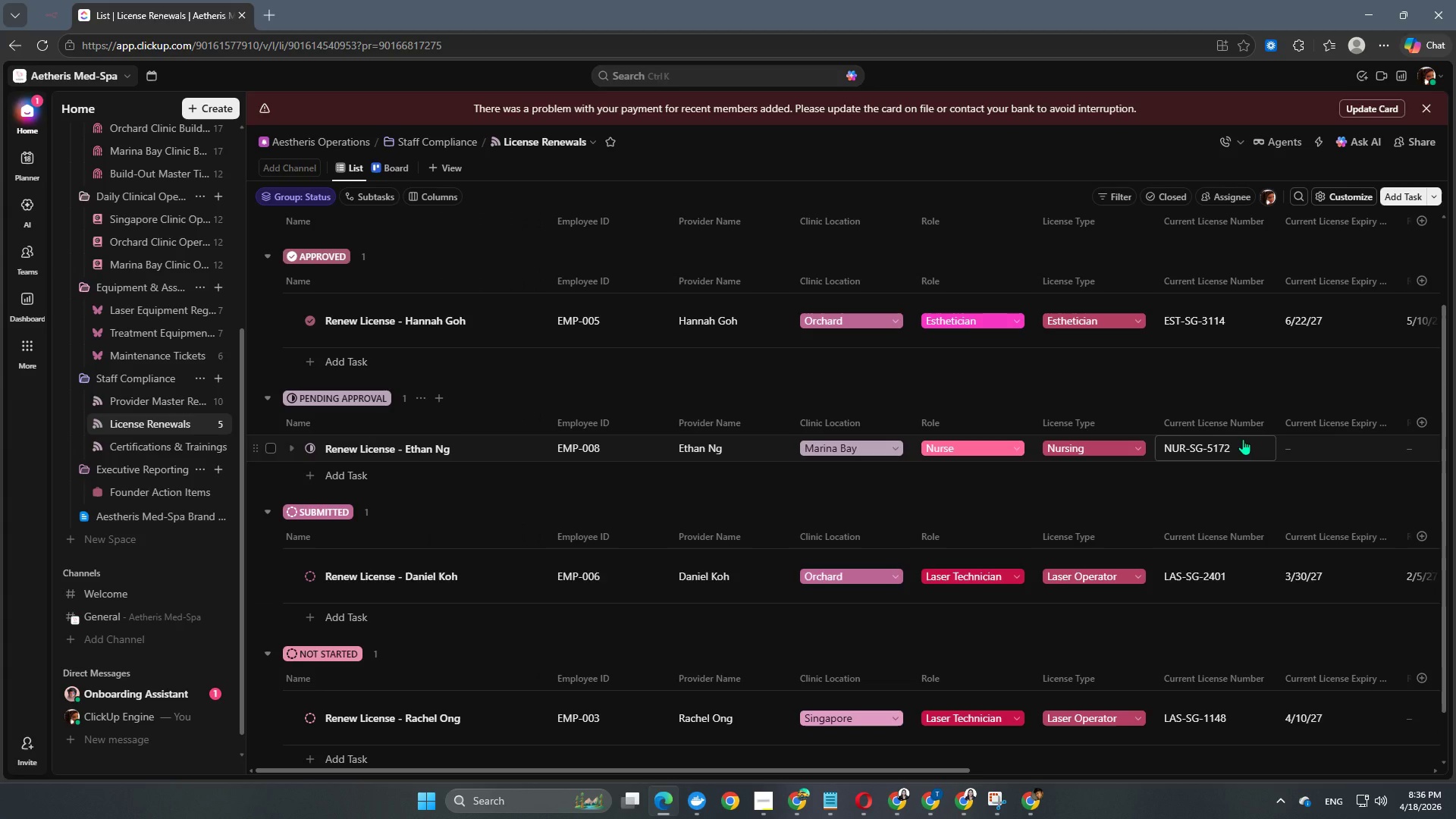 
left_click_drag(start_coordinate=[913, 769], to_coordinate=[1257, 796])
 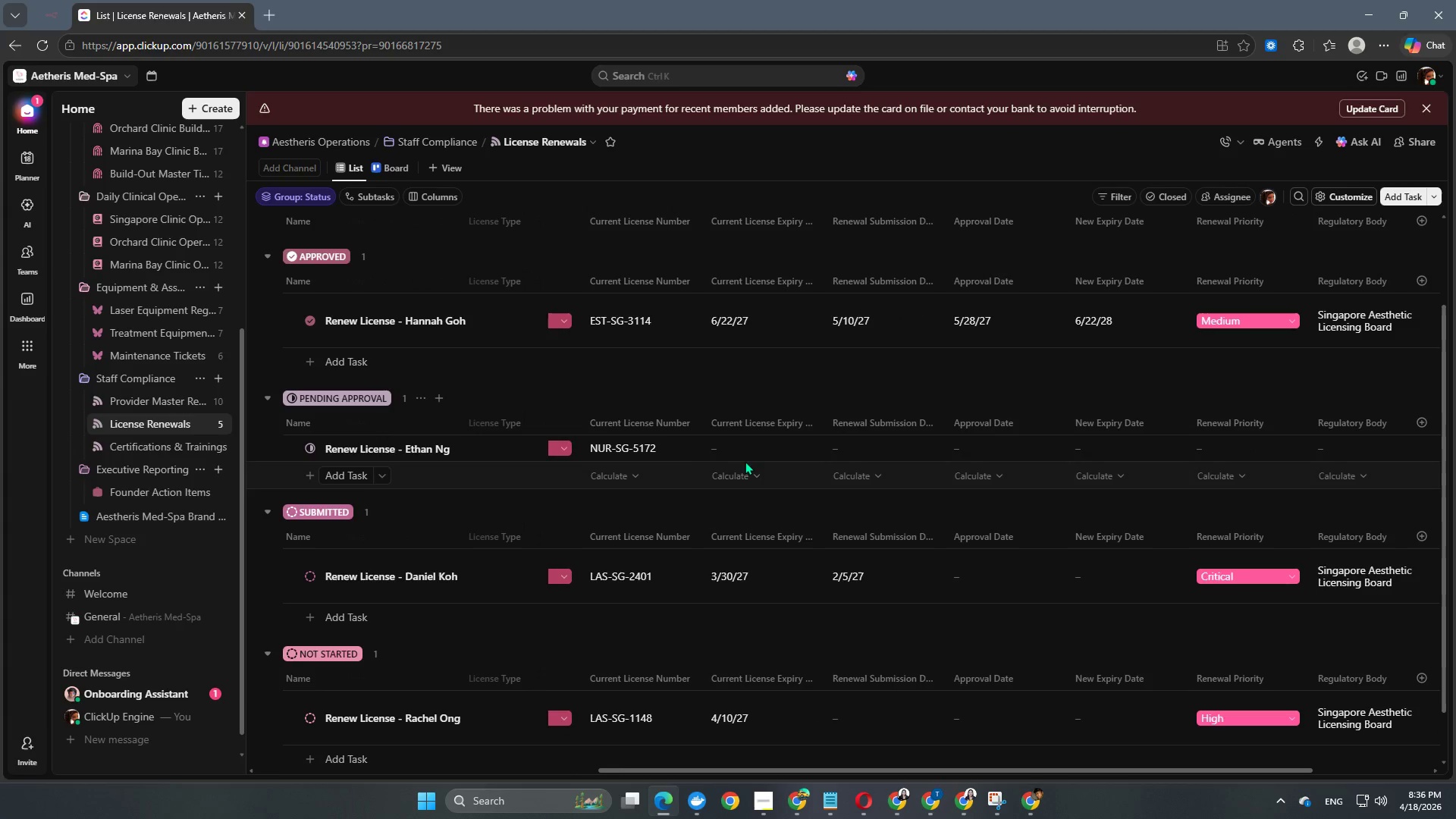 
left_click([743, 453])
 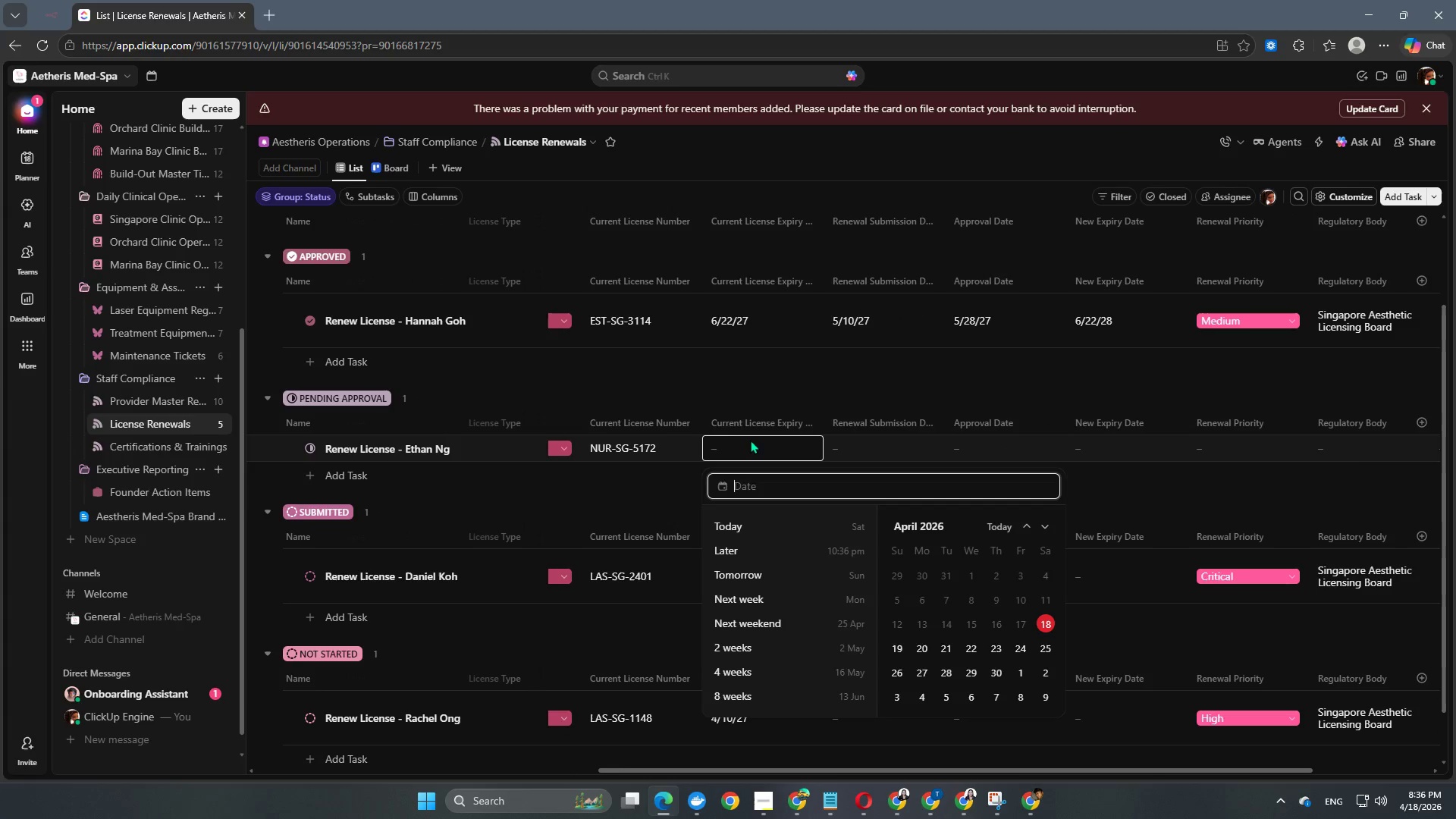 
wait(5.05)
 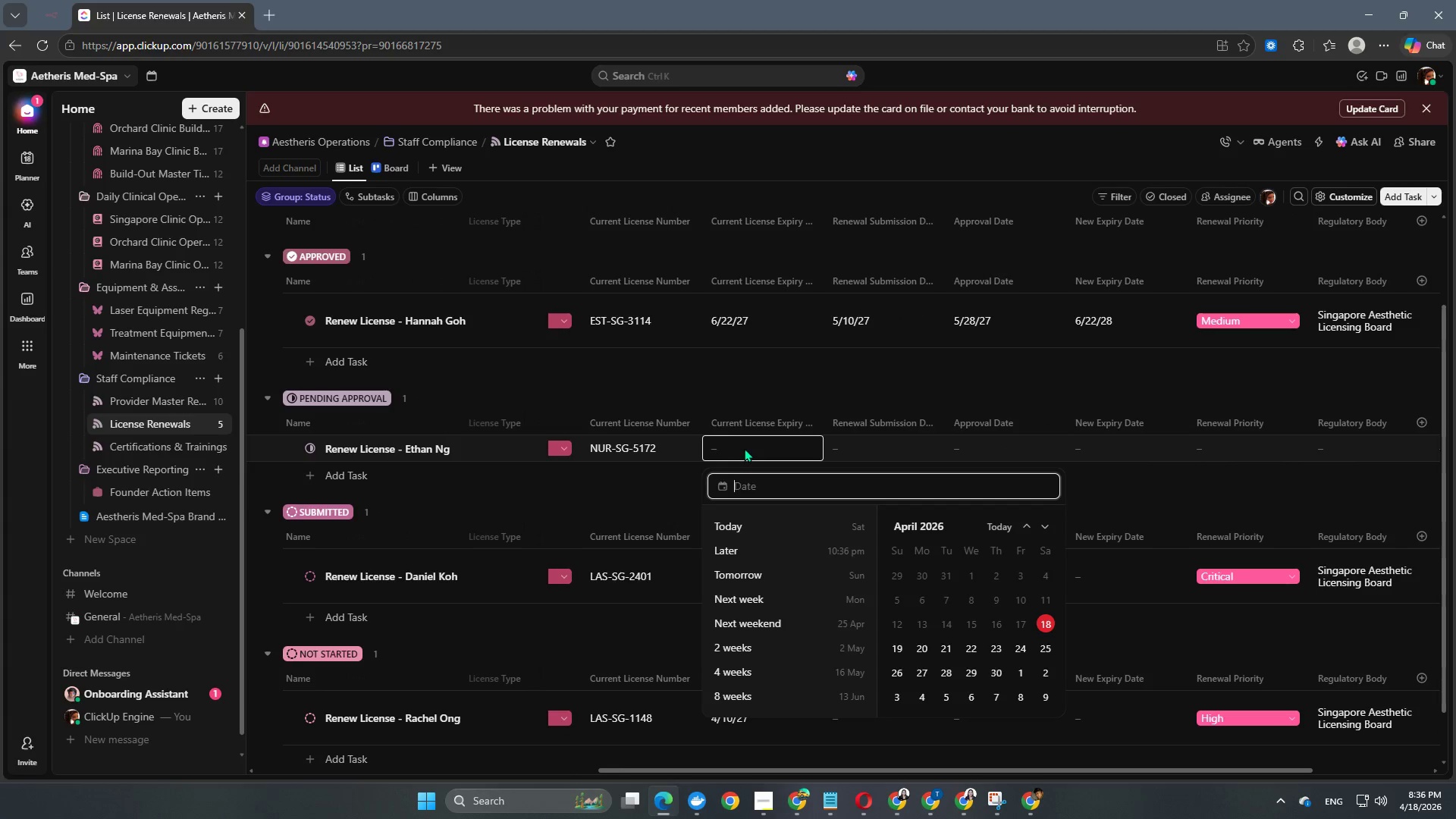 
key(Numpad2)
 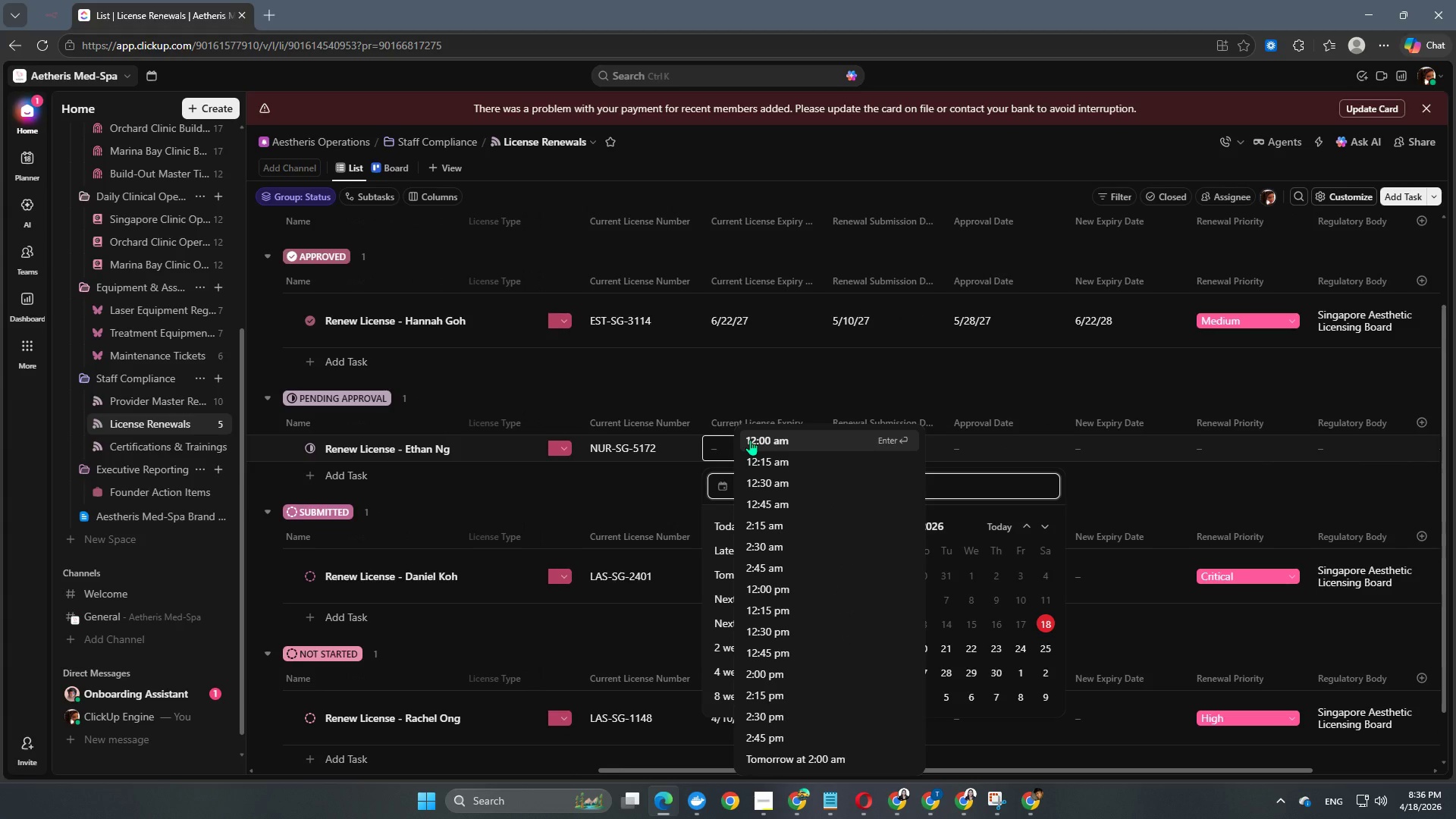 
key(Backspace)
 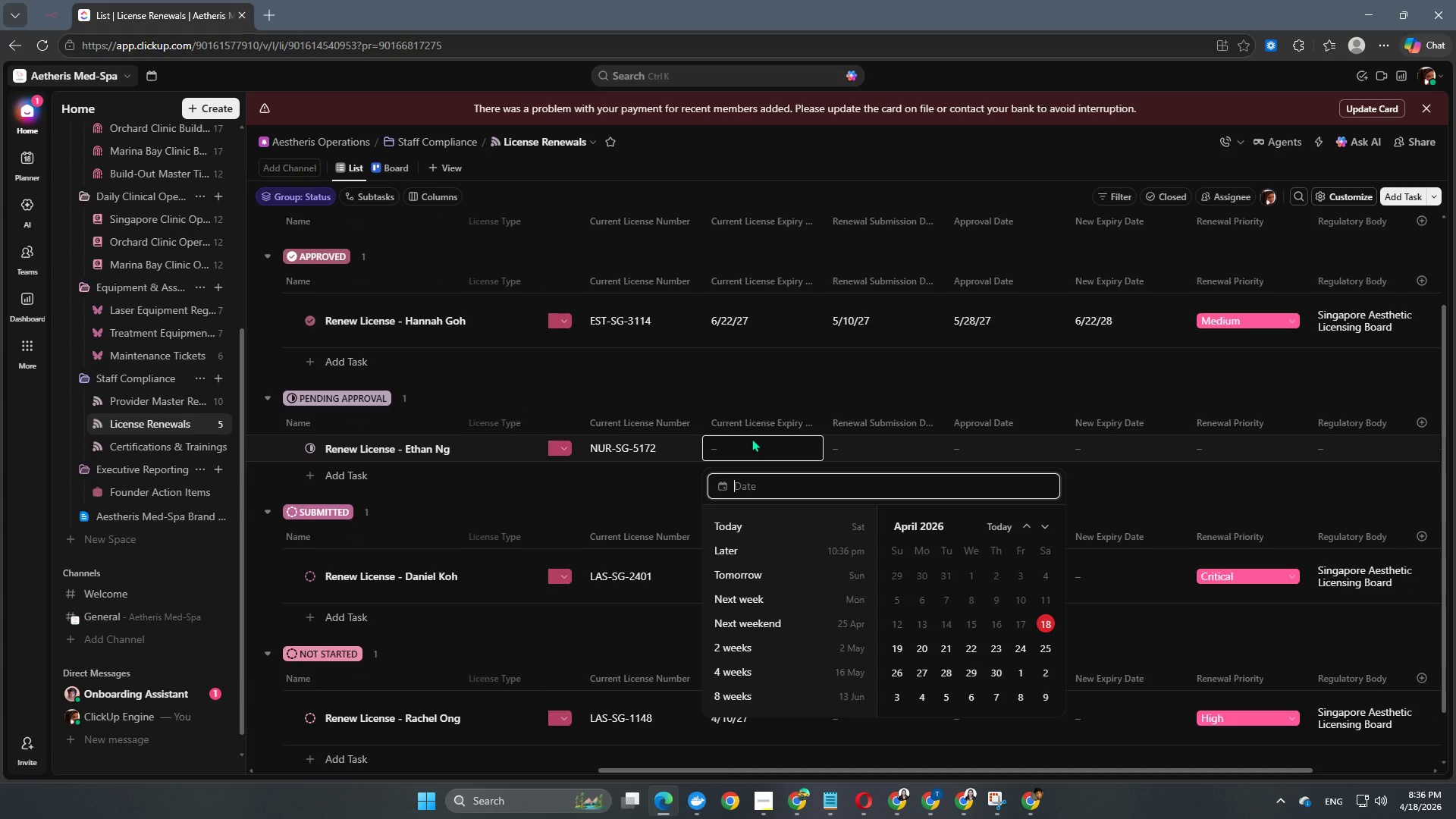 
key(Numpad2)
 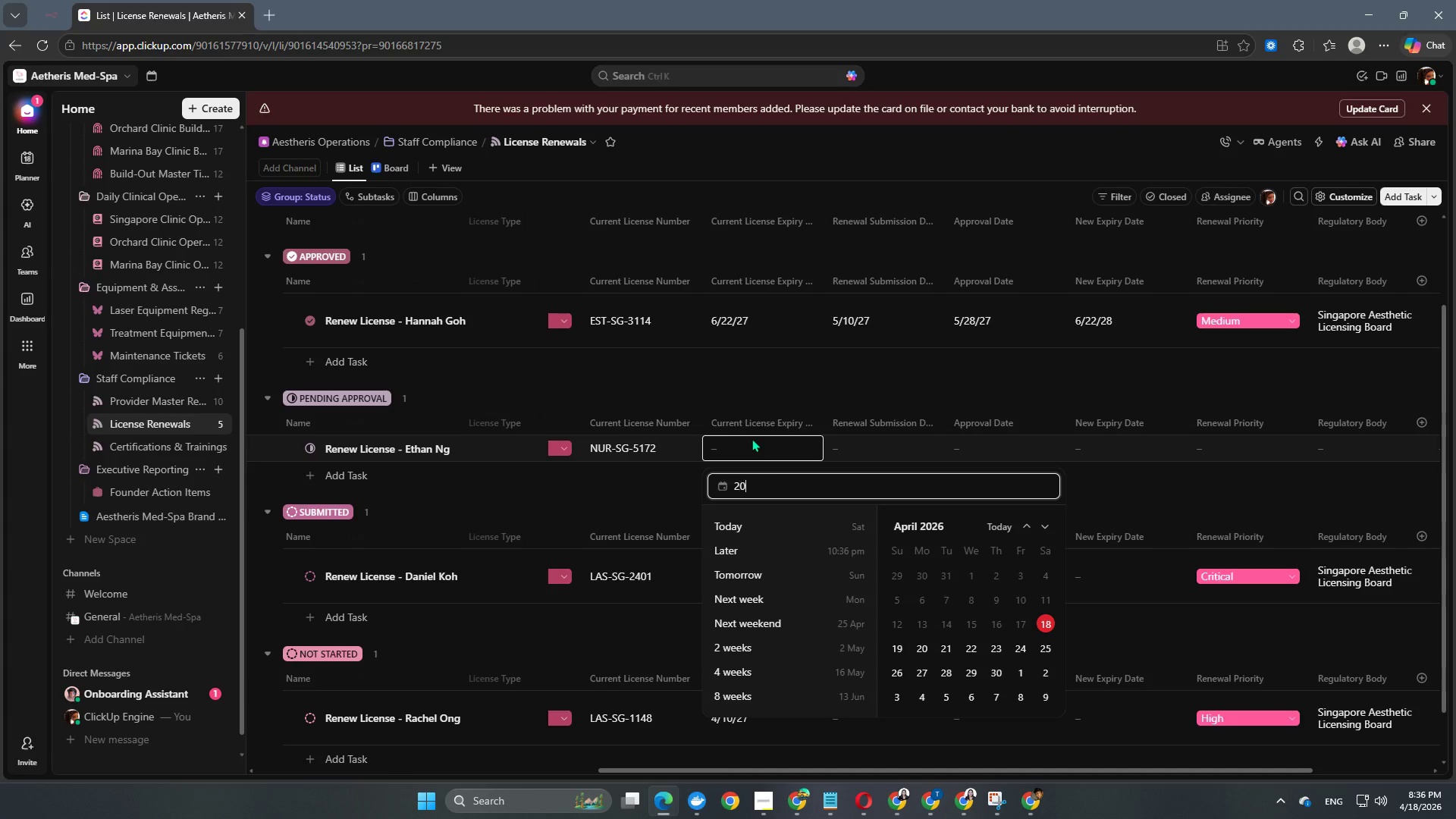 
key(Numpad0)
 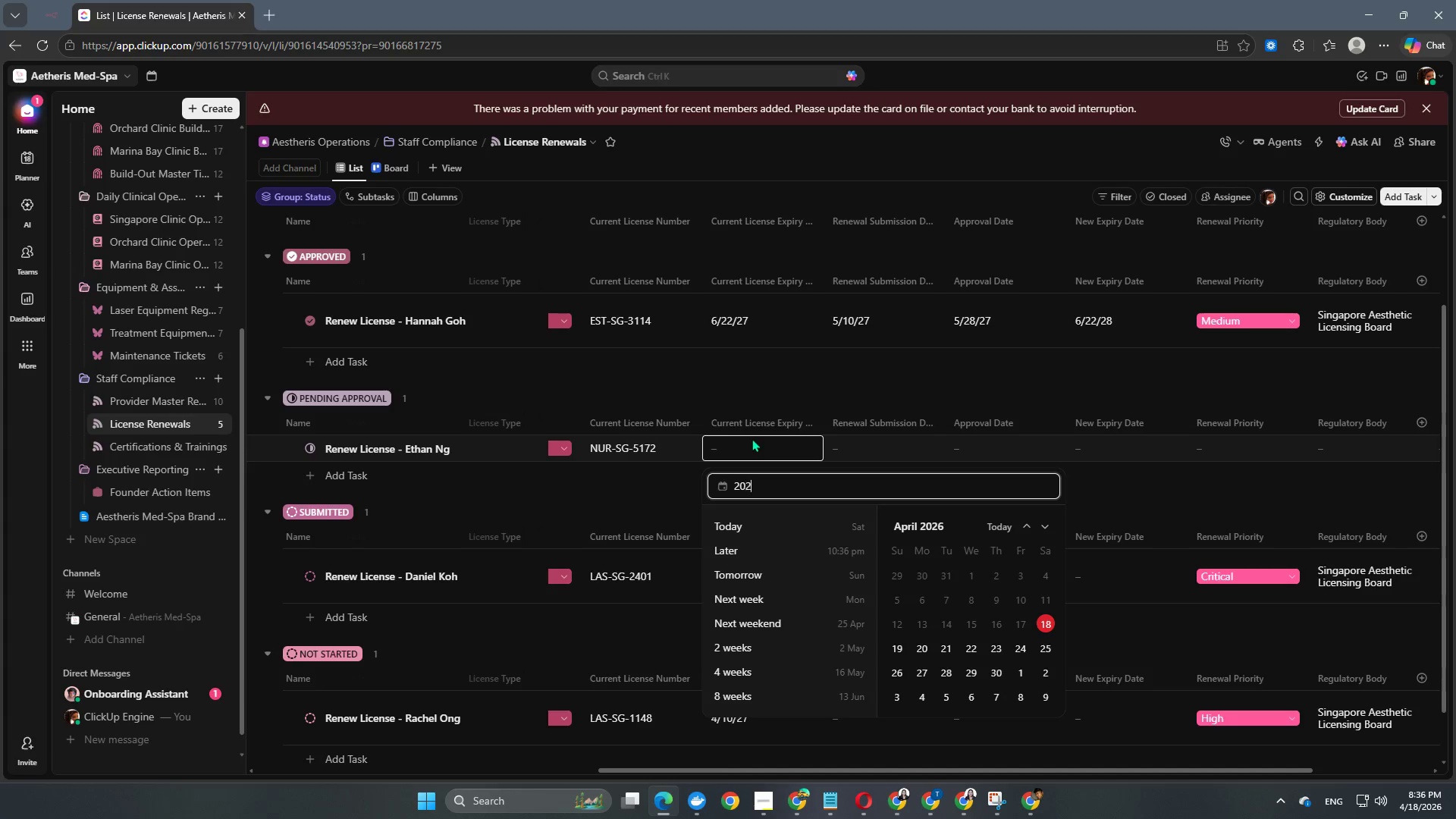 
key(Numpad2)
 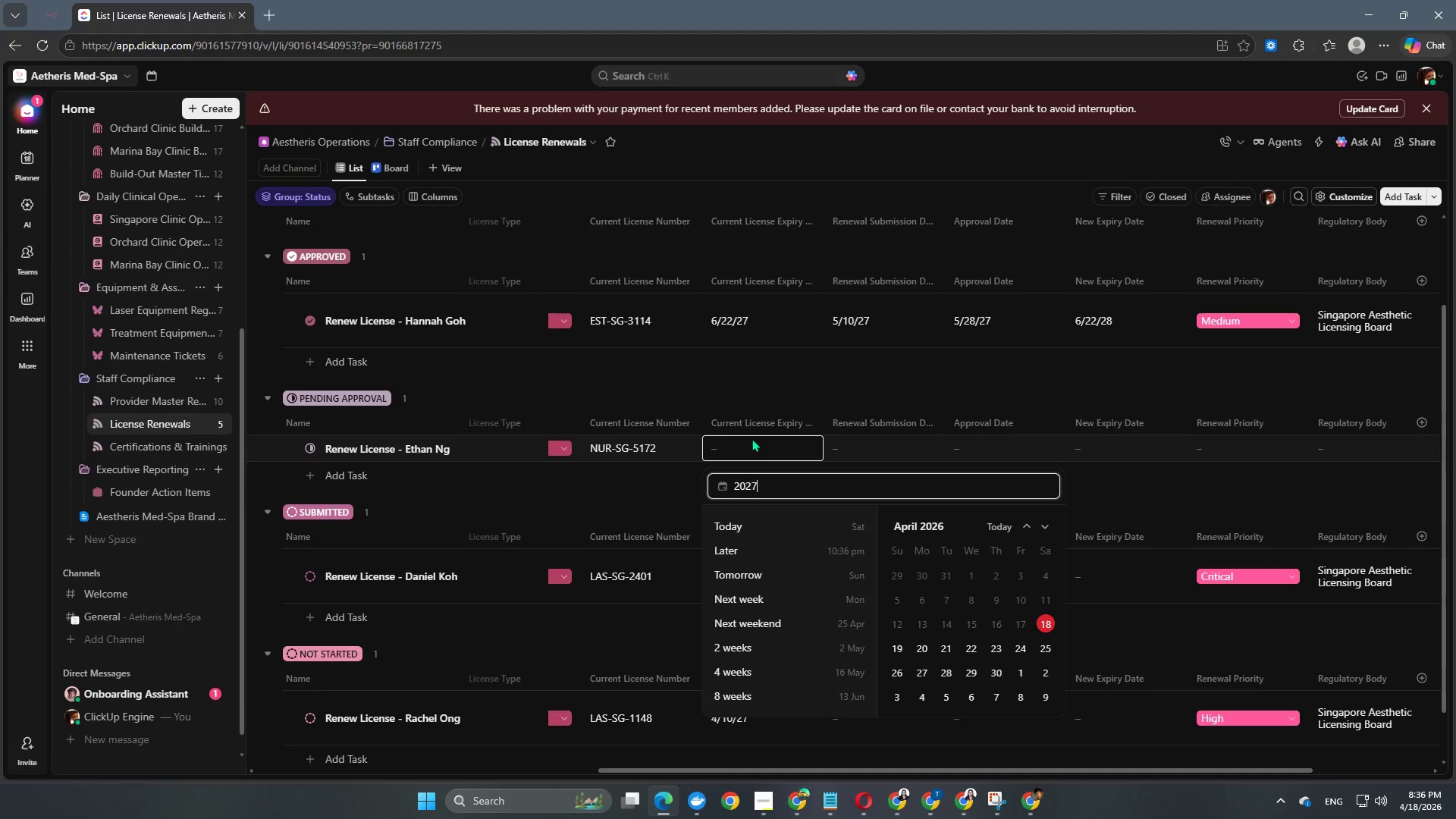 
key(Numpad7)
 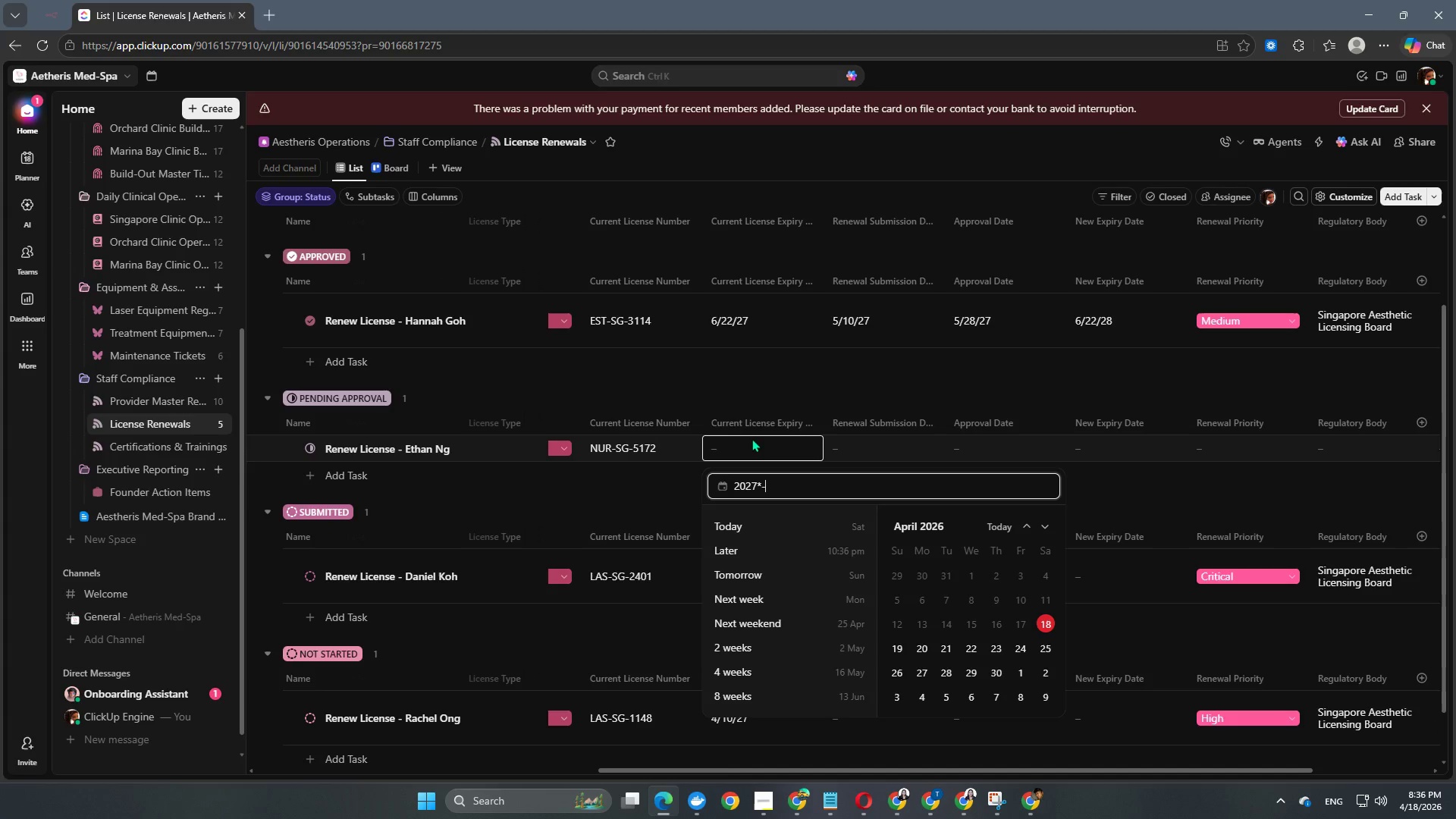 
key(NumpadMultiply)
 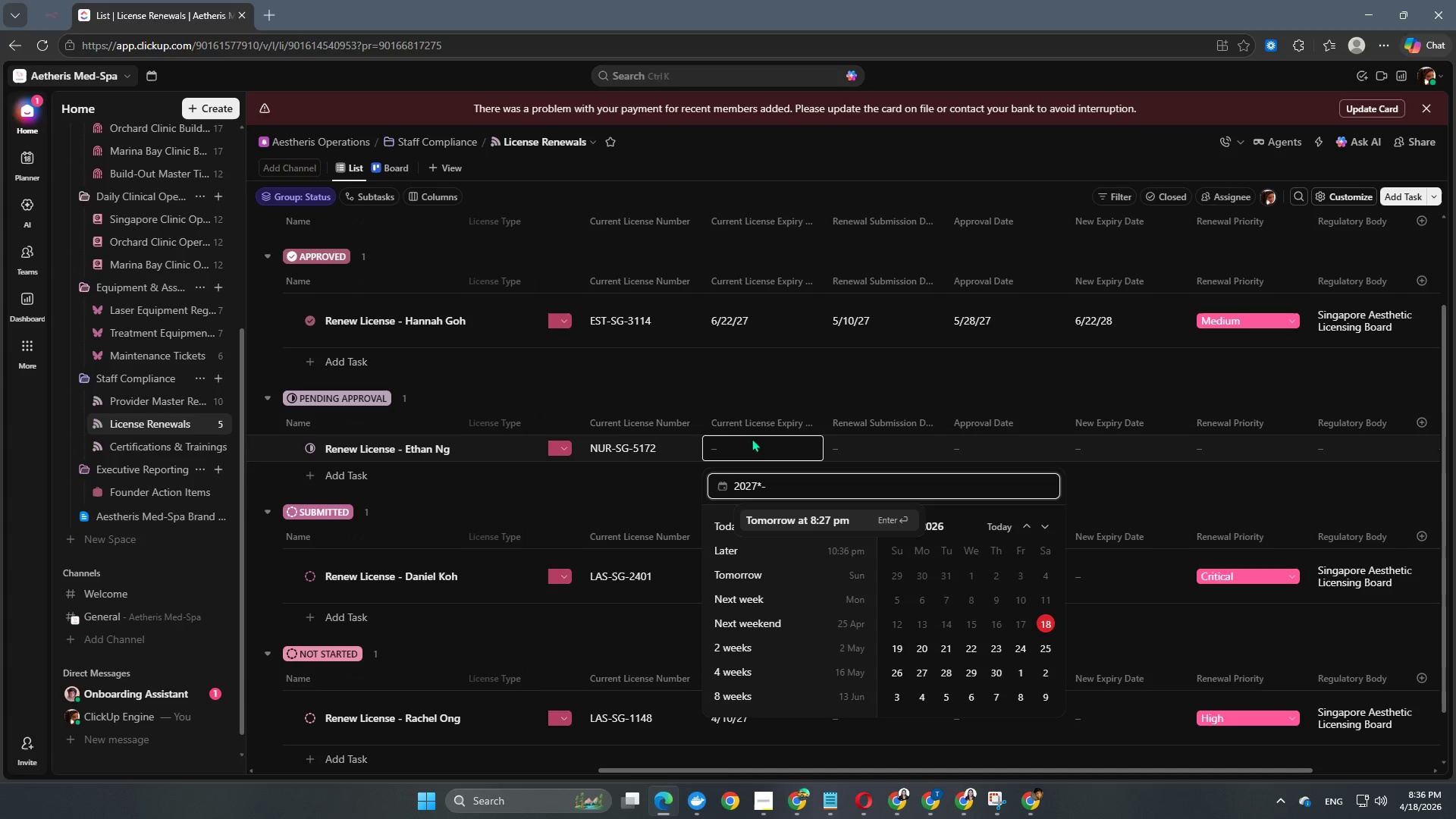 
key(NumpadSubtract)
 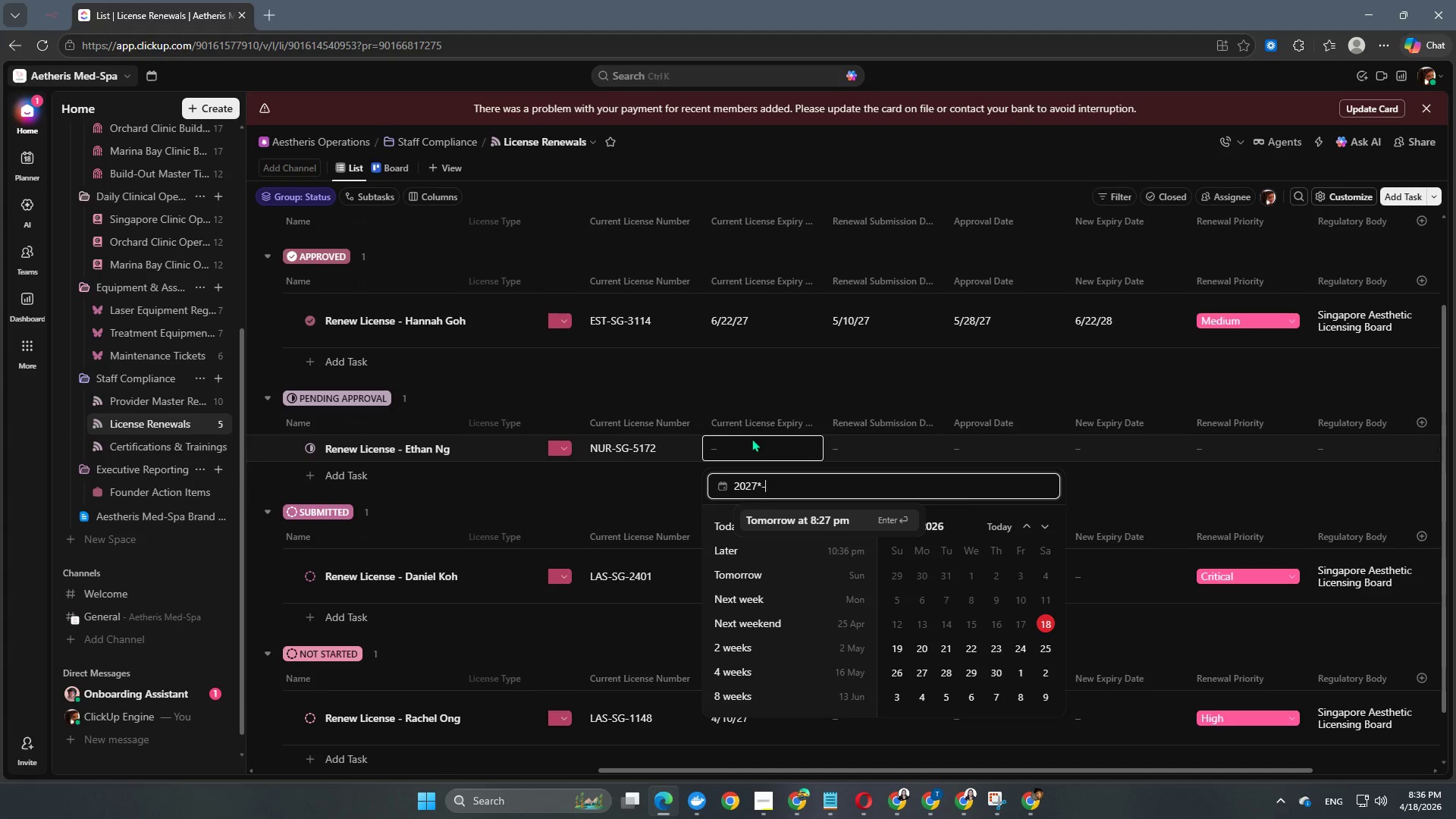 
key(Backspace)
 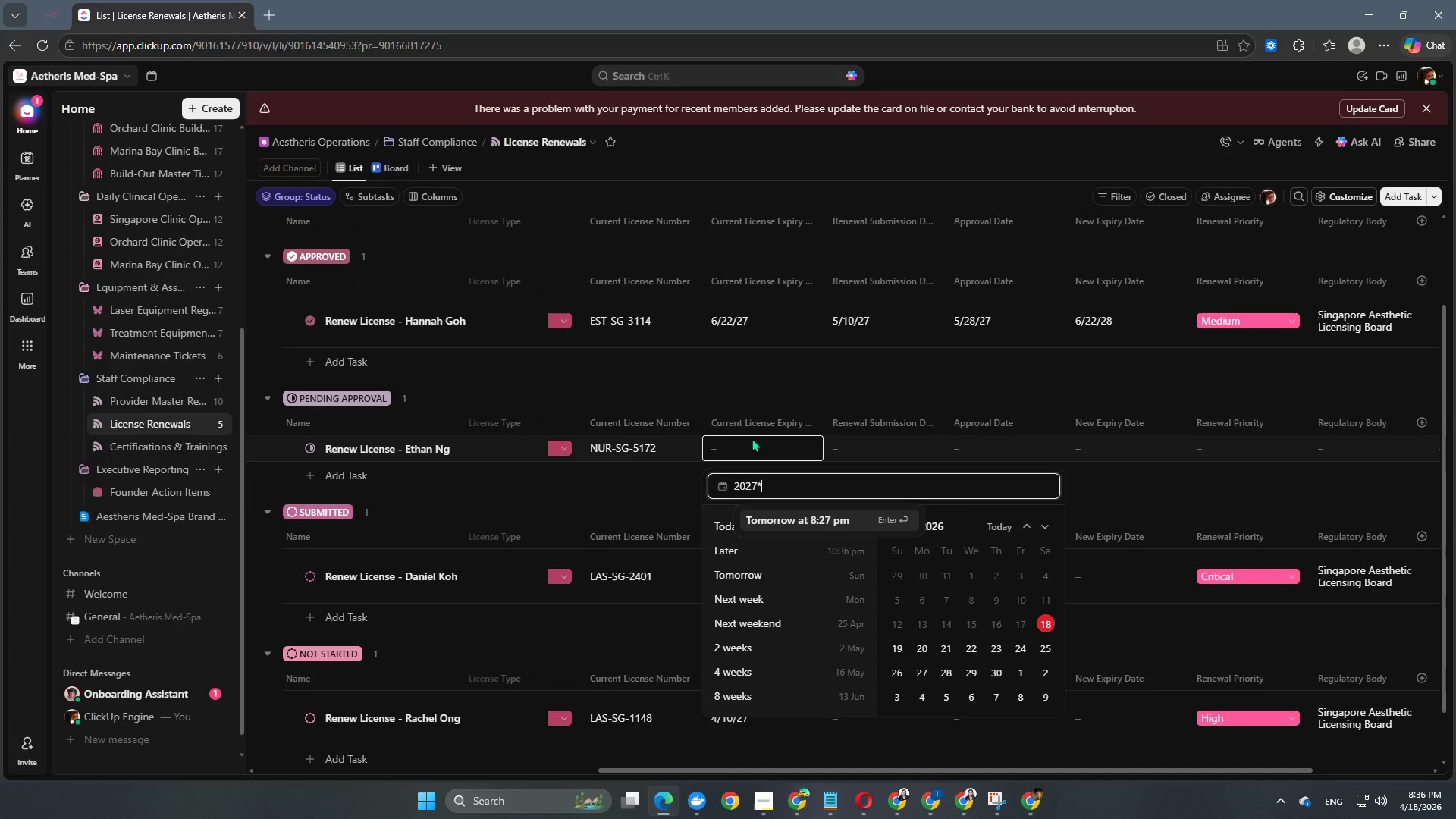 
key(Backspace)
 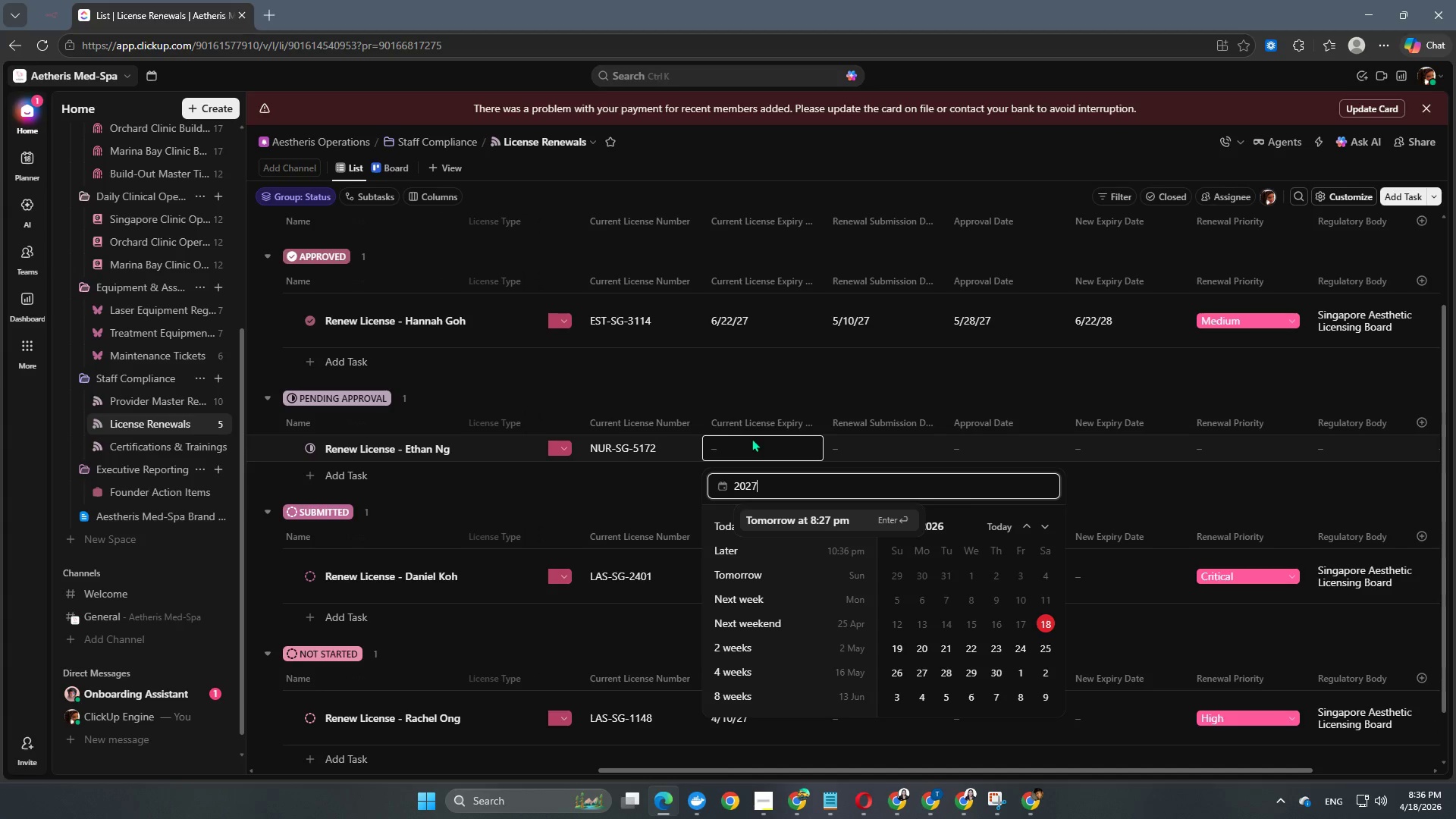 
key(NumpadSubtract)
 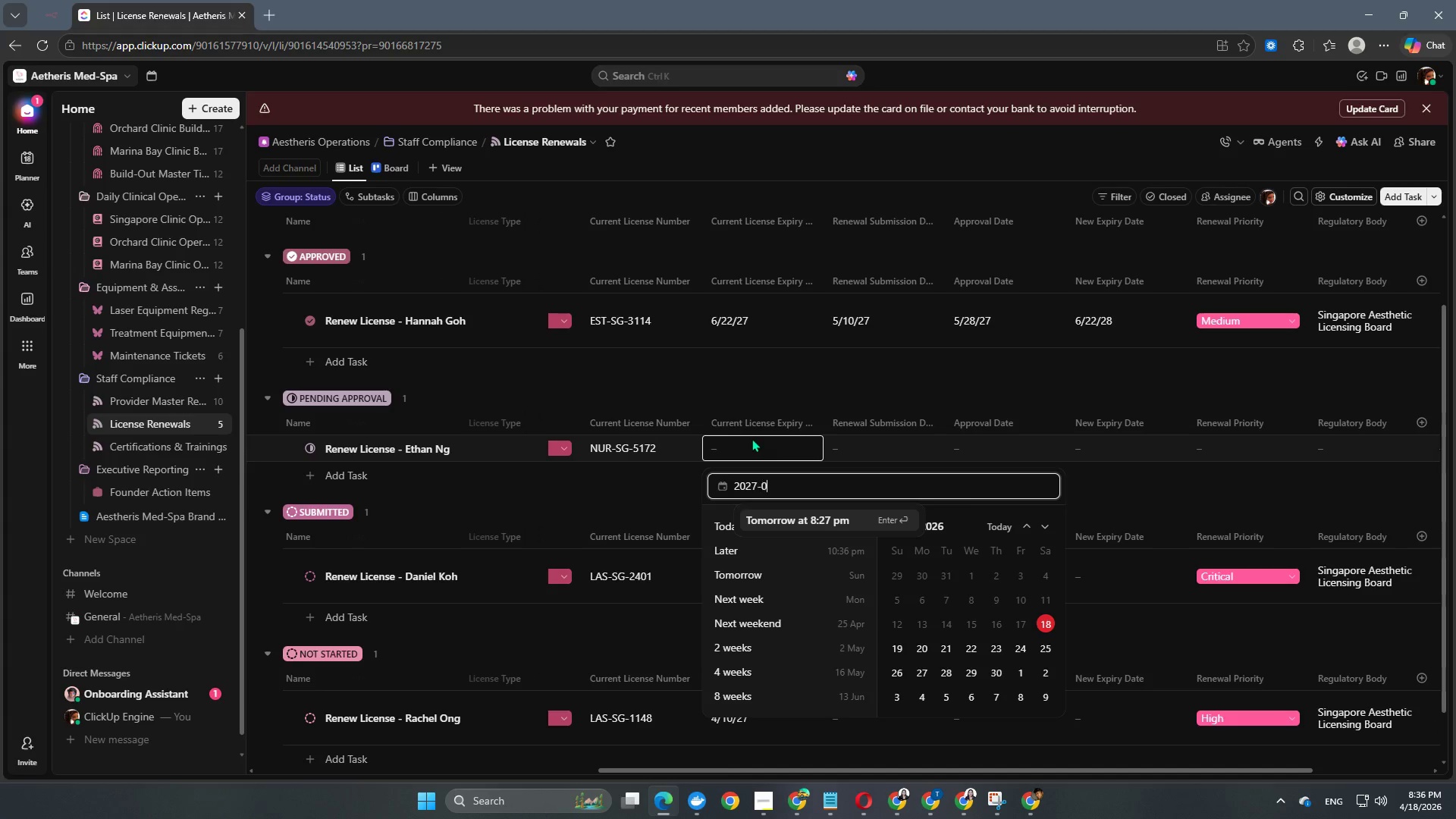 
key(Numpad0)
 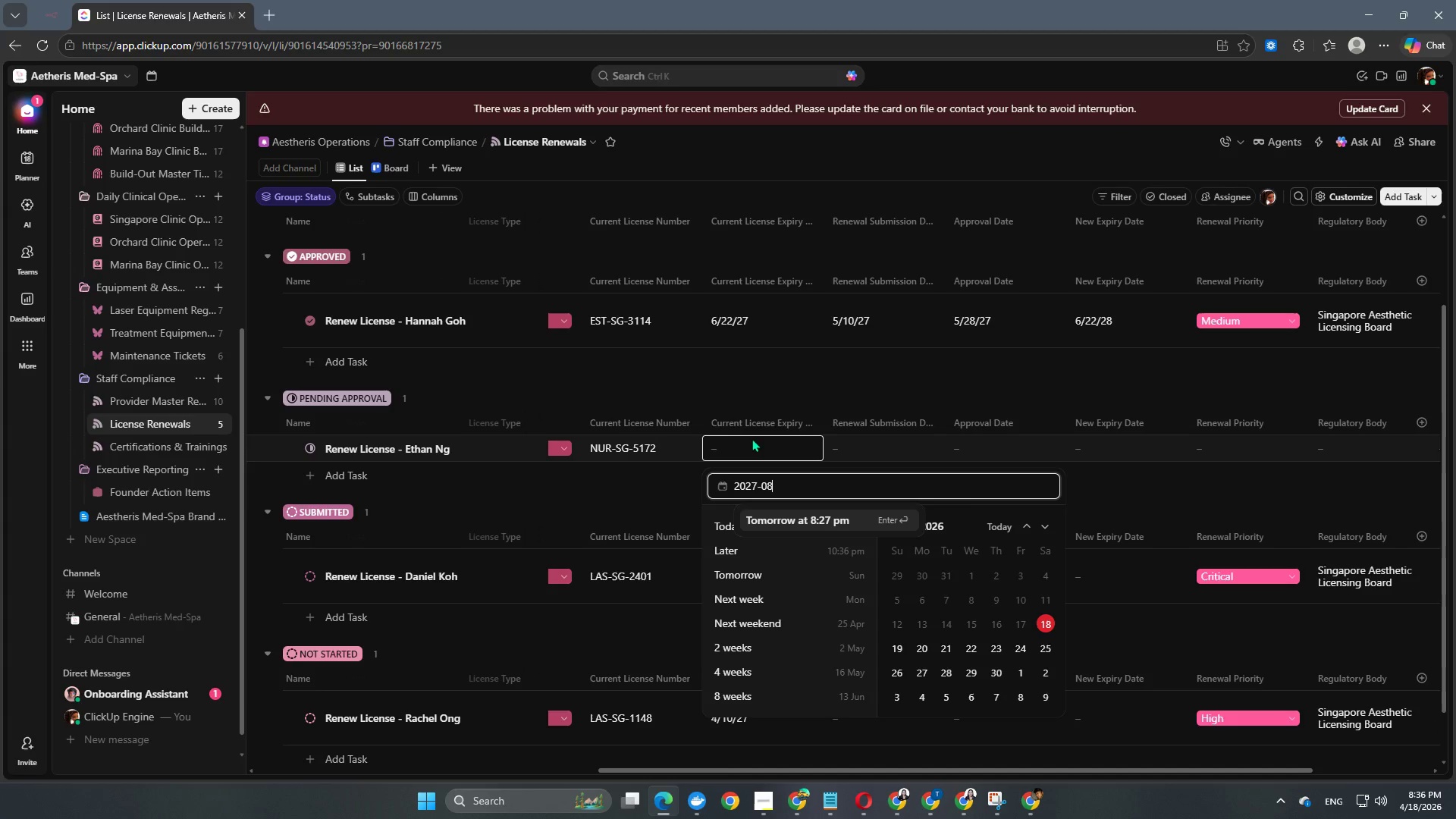 
key(Numpad8)
 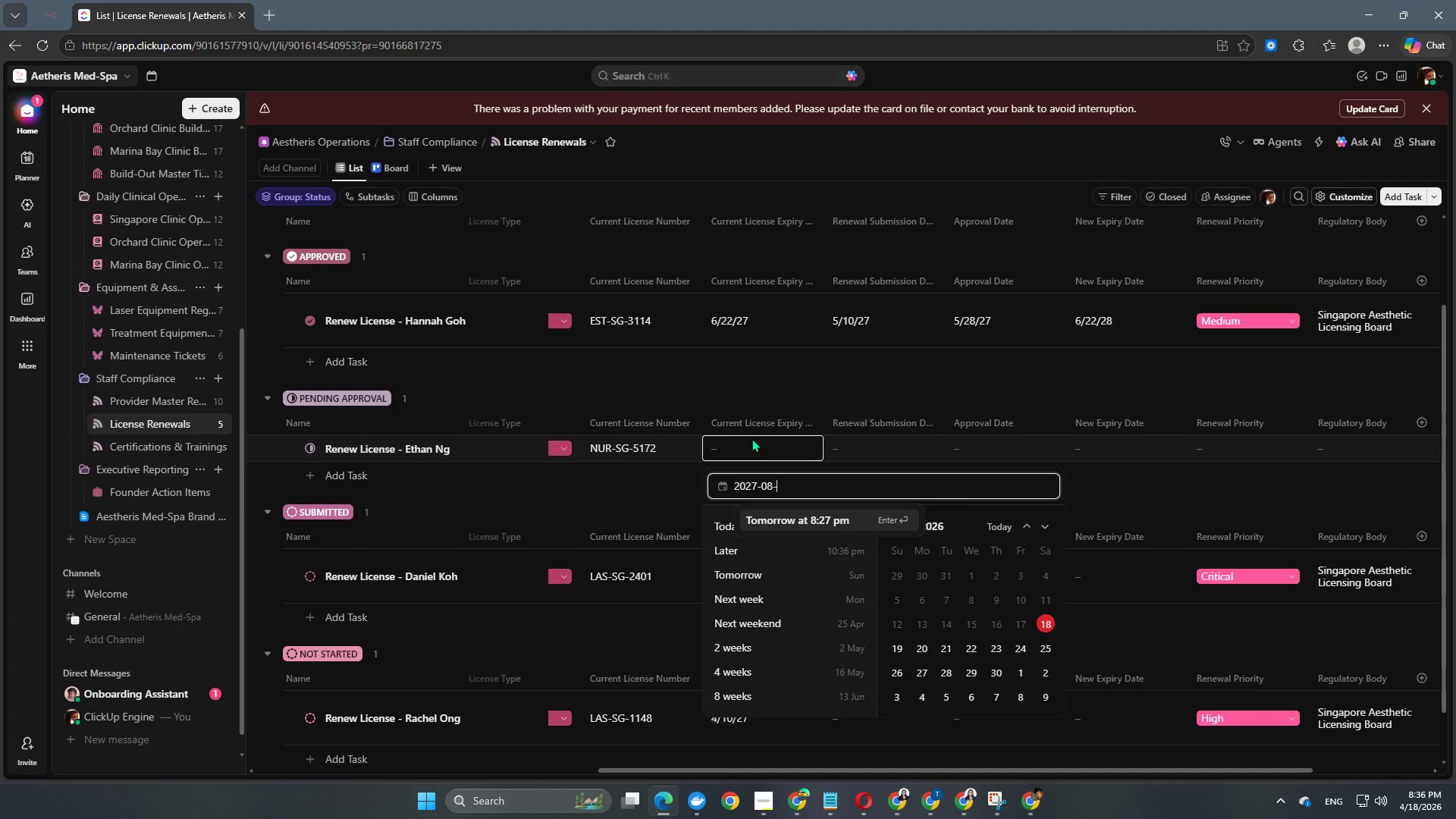 
key(NumpadSubtract)
 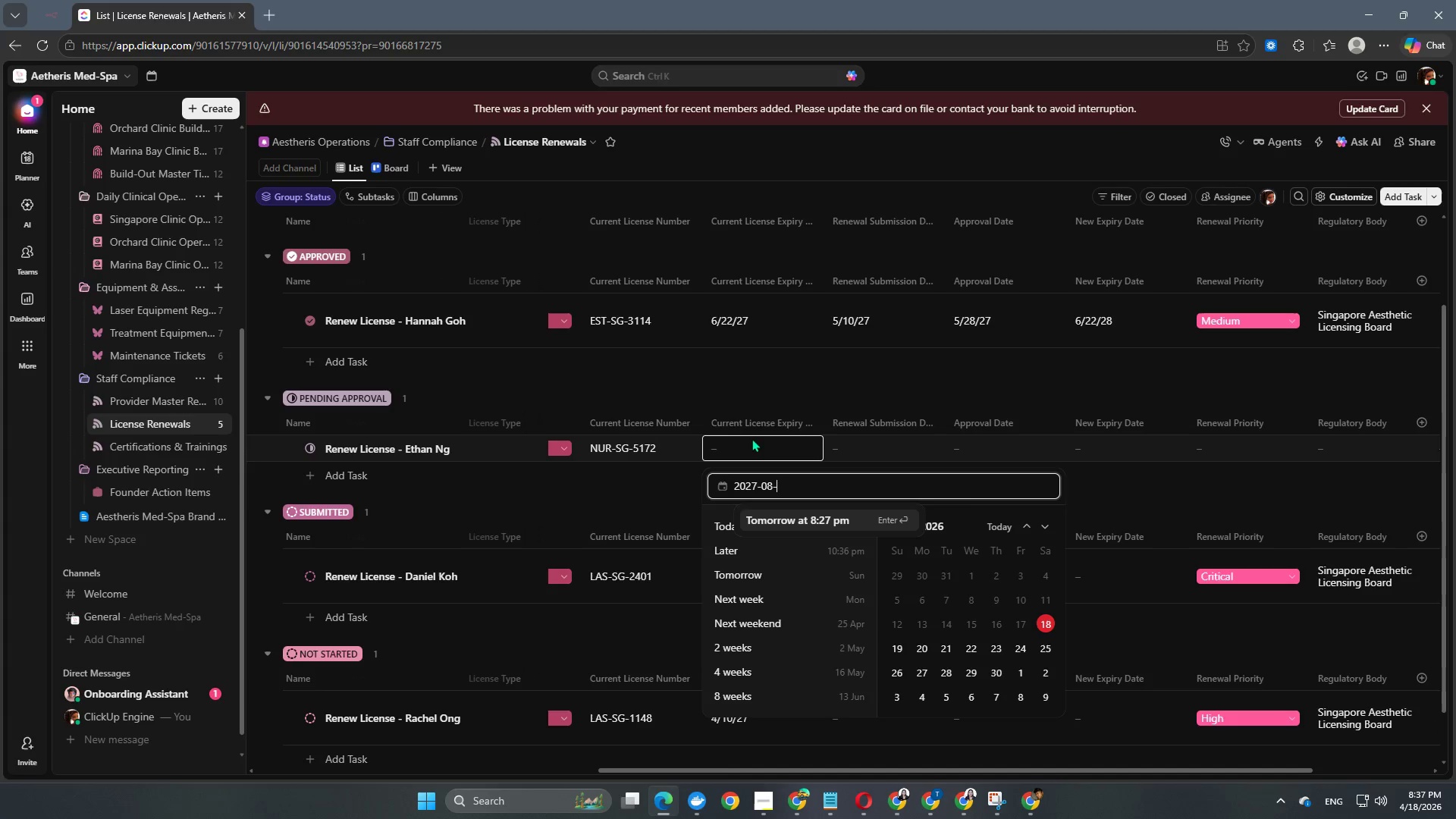 
key(Numpad1)
 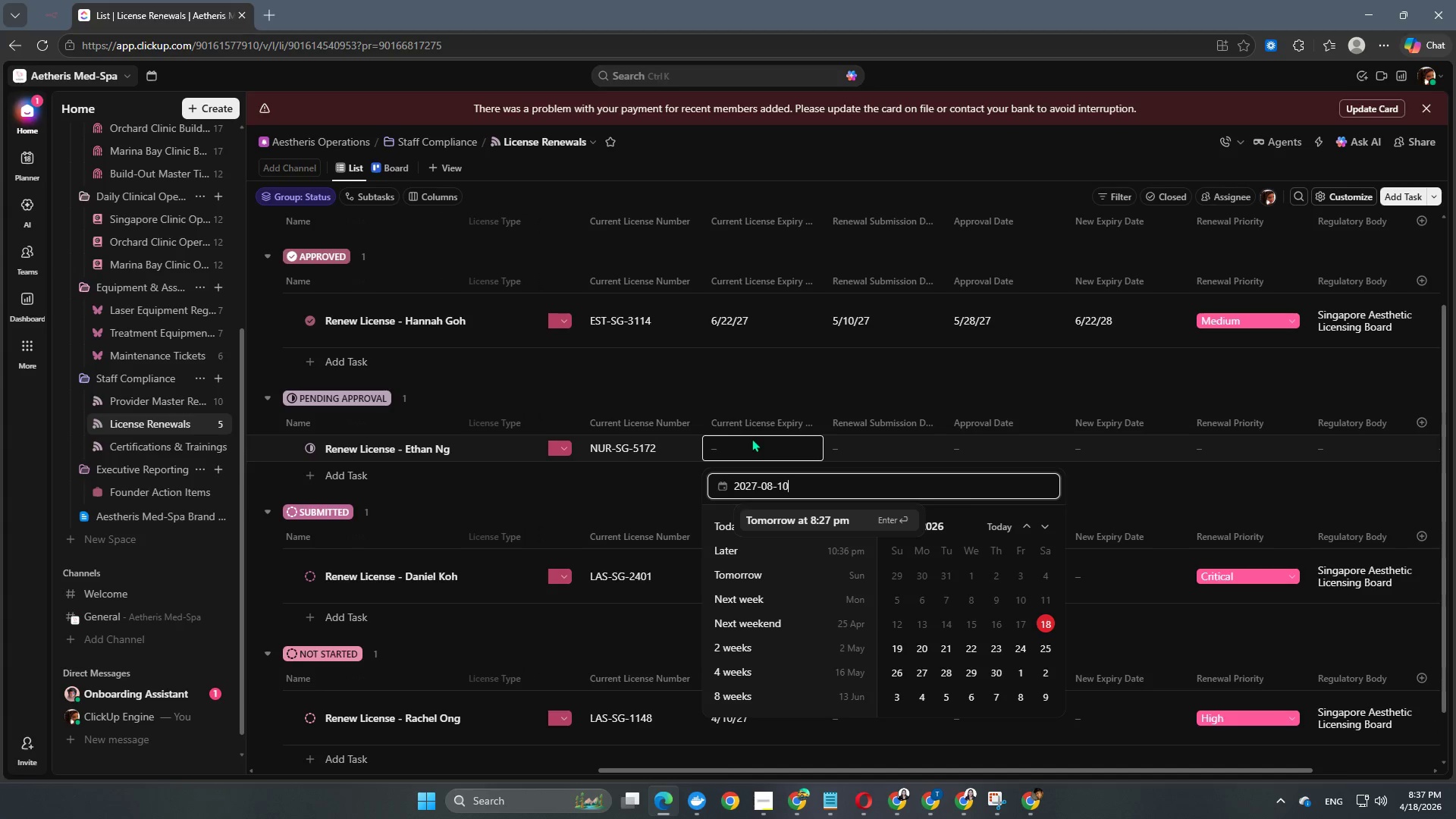 
key(Numpad0)
 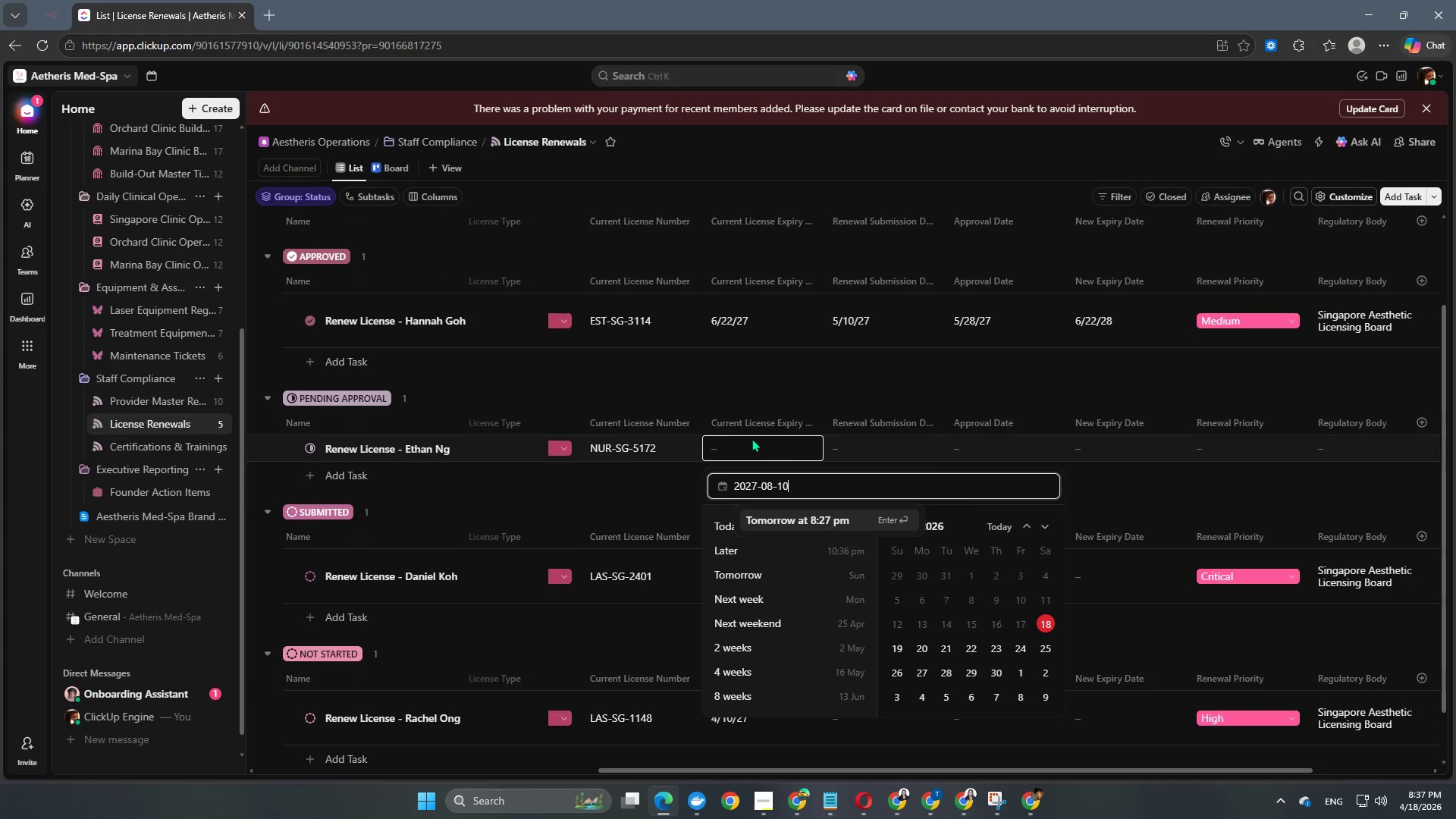 
key(NumpadEnter)
 